 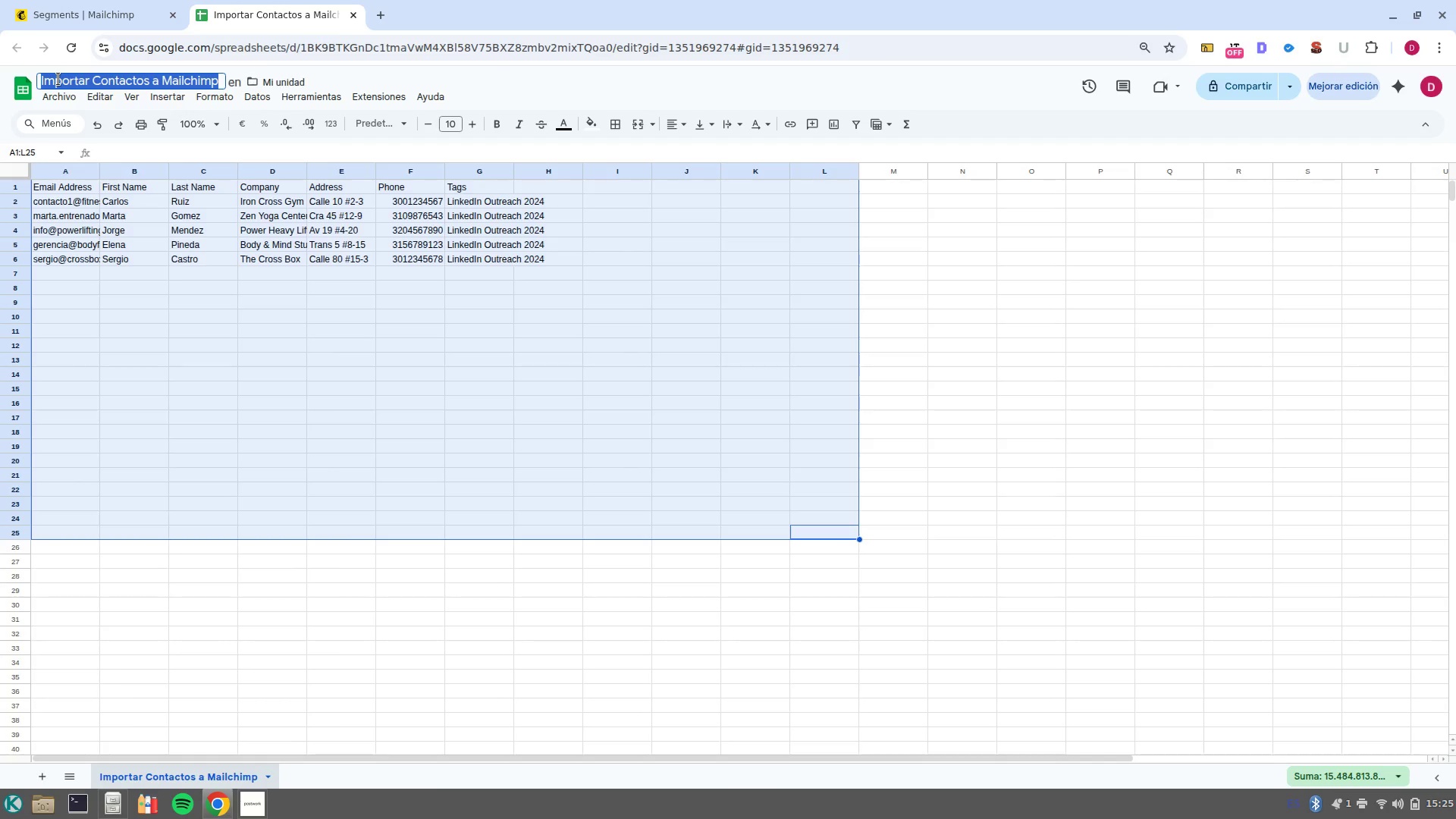 
key(Control+V)
 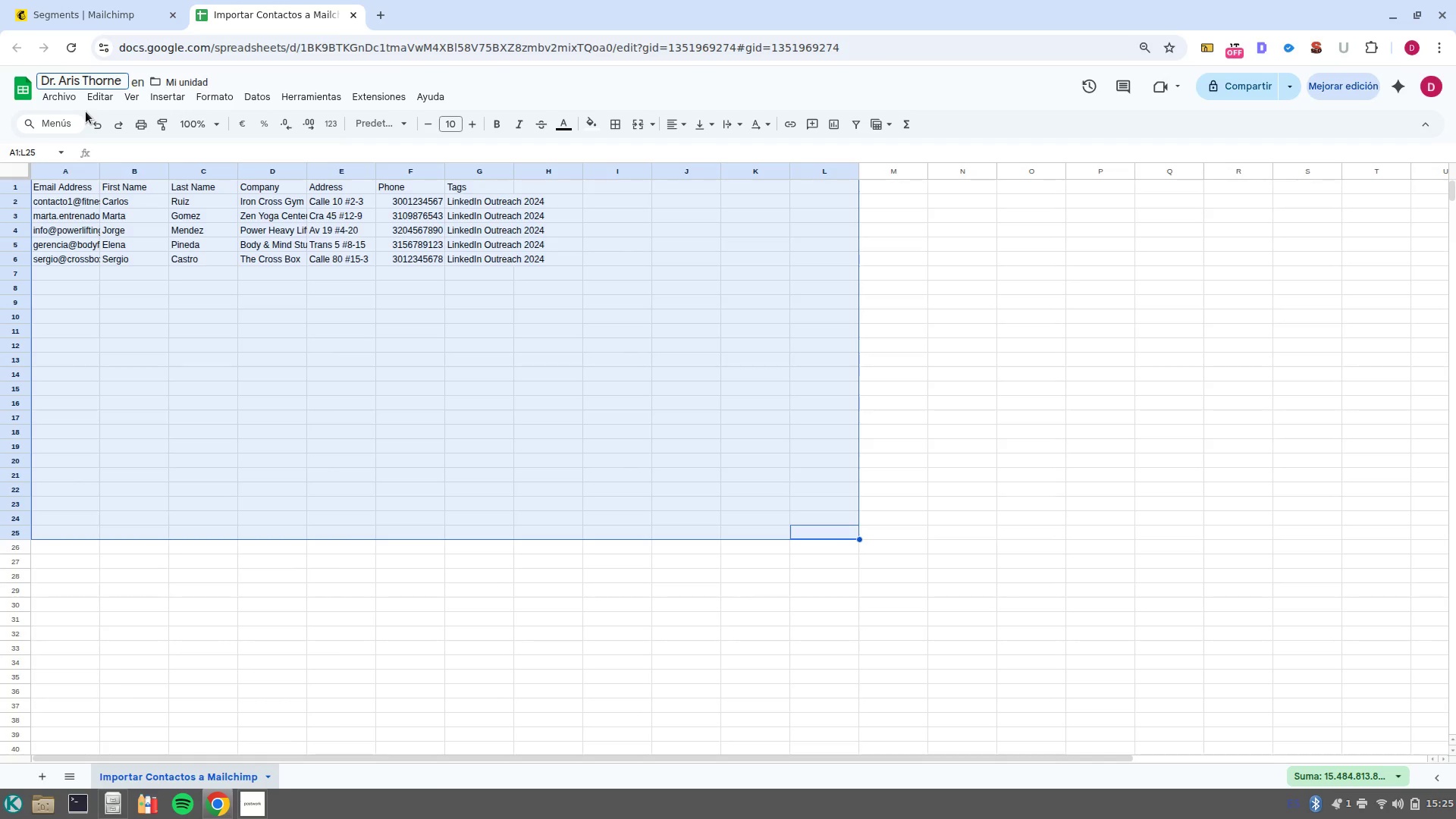 
type( leads Linkedin)
 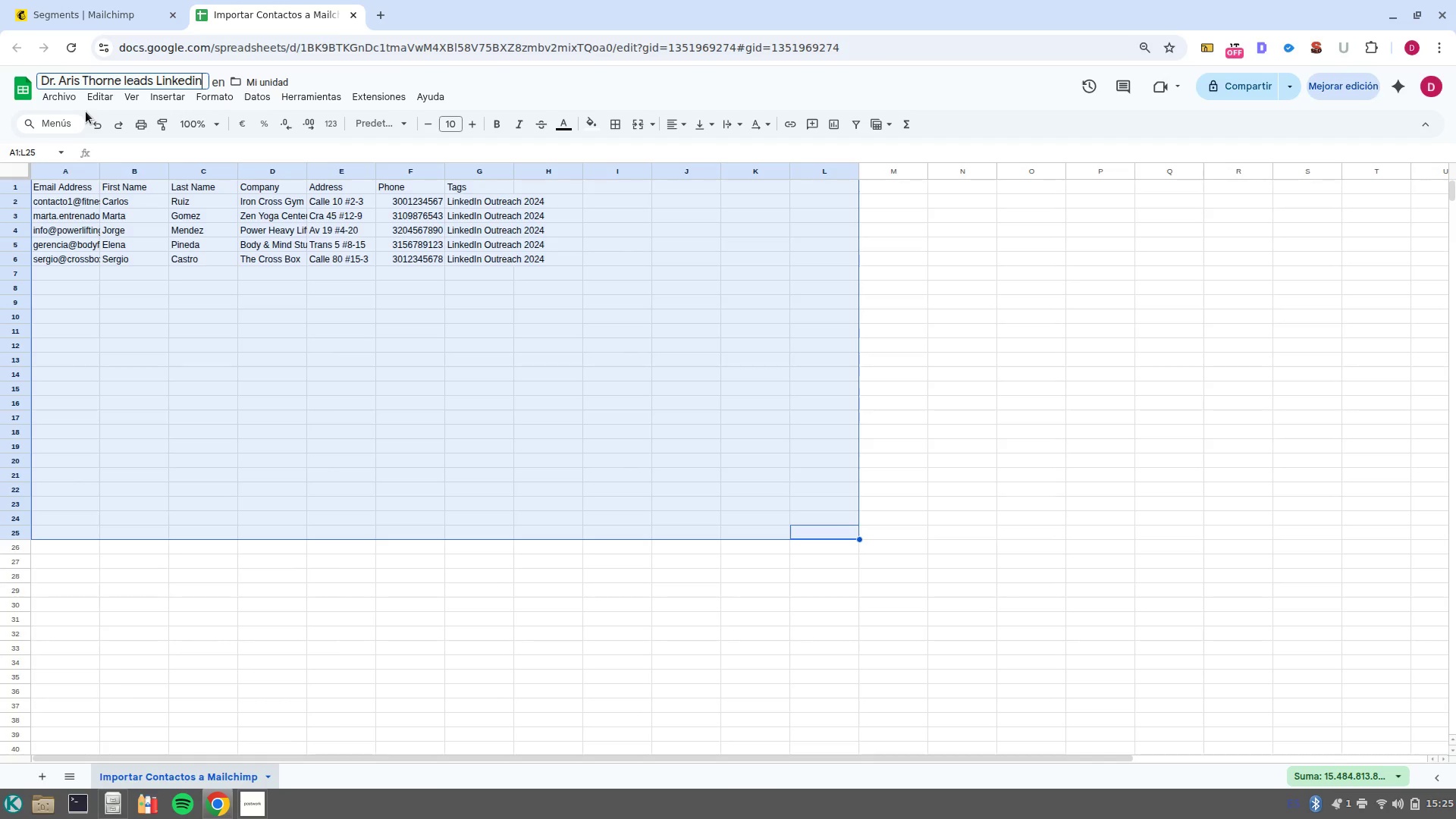 
key(Enter)
 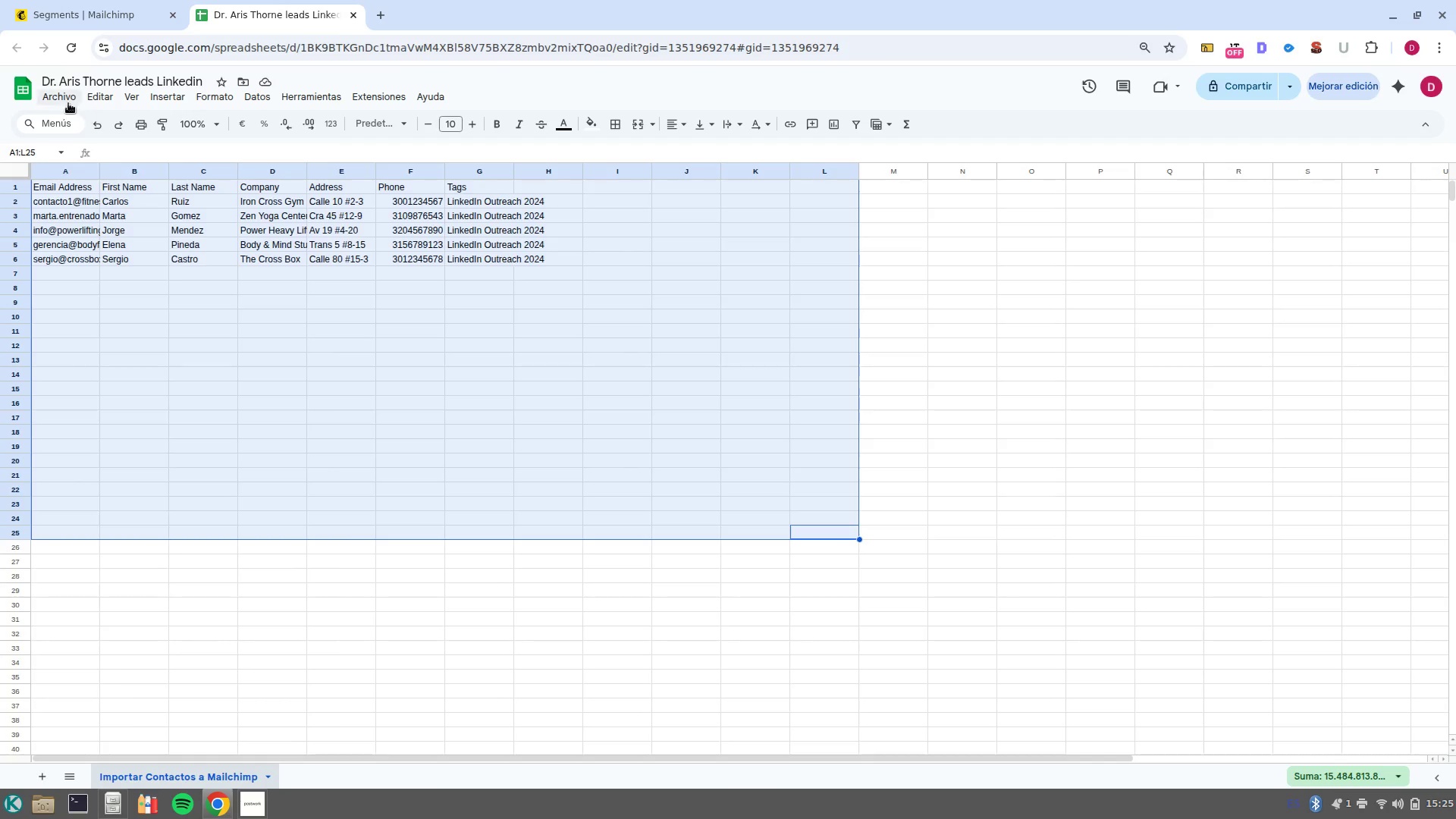 
left_click([65, 101])
 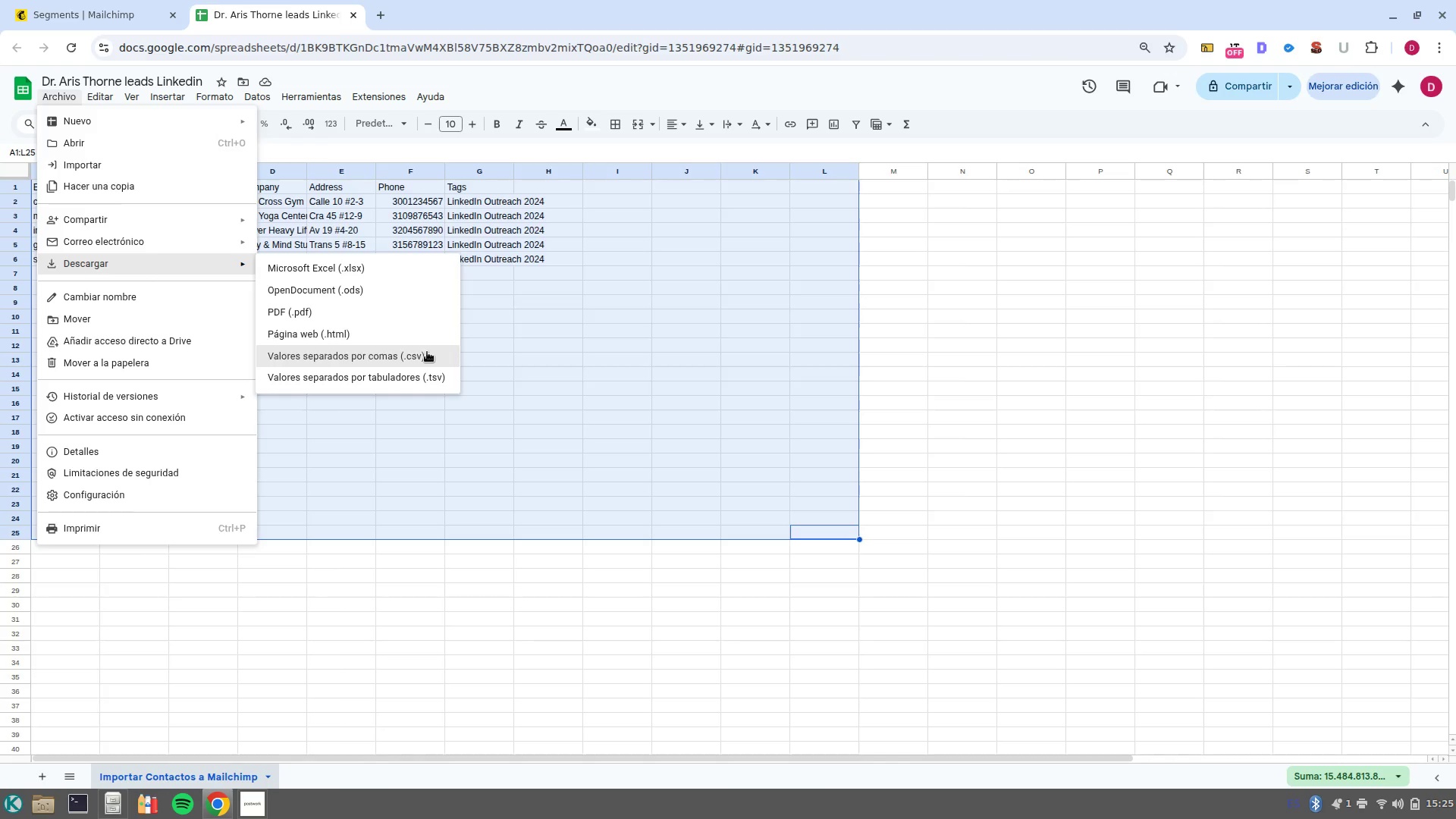 
left_click([427, 352])
 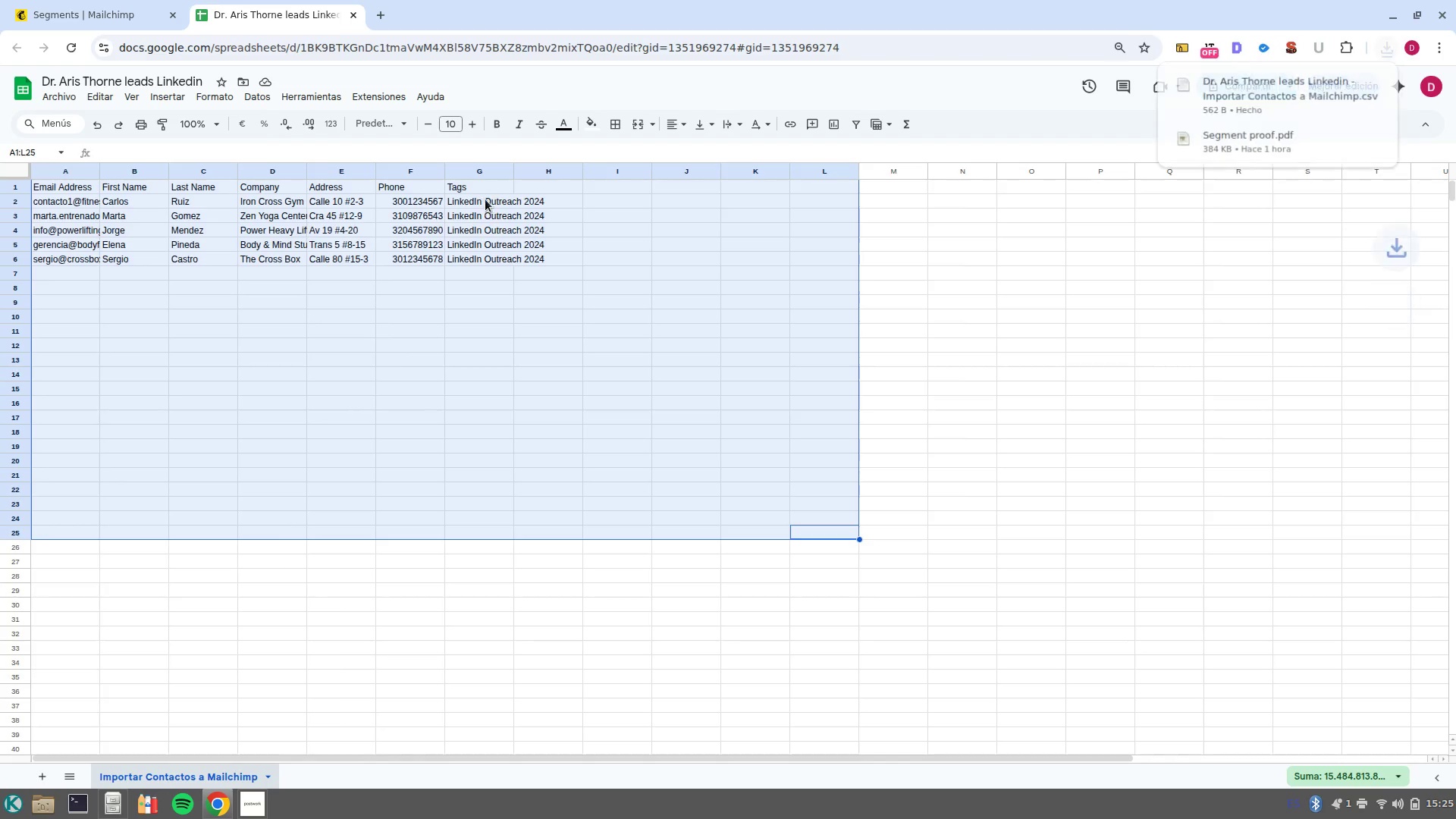 
double_click([485, 198])
 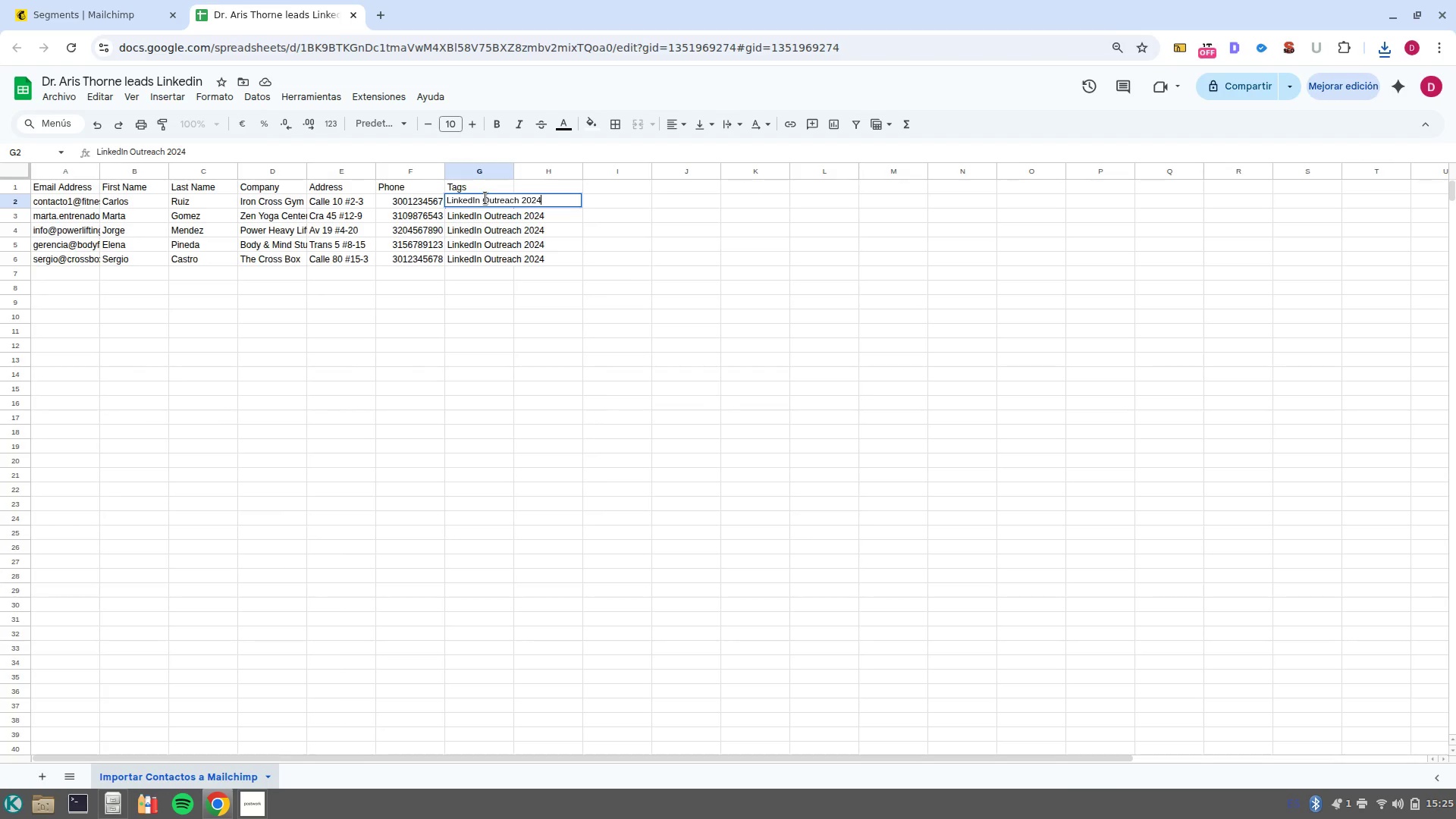 
double_click([485, 198])
 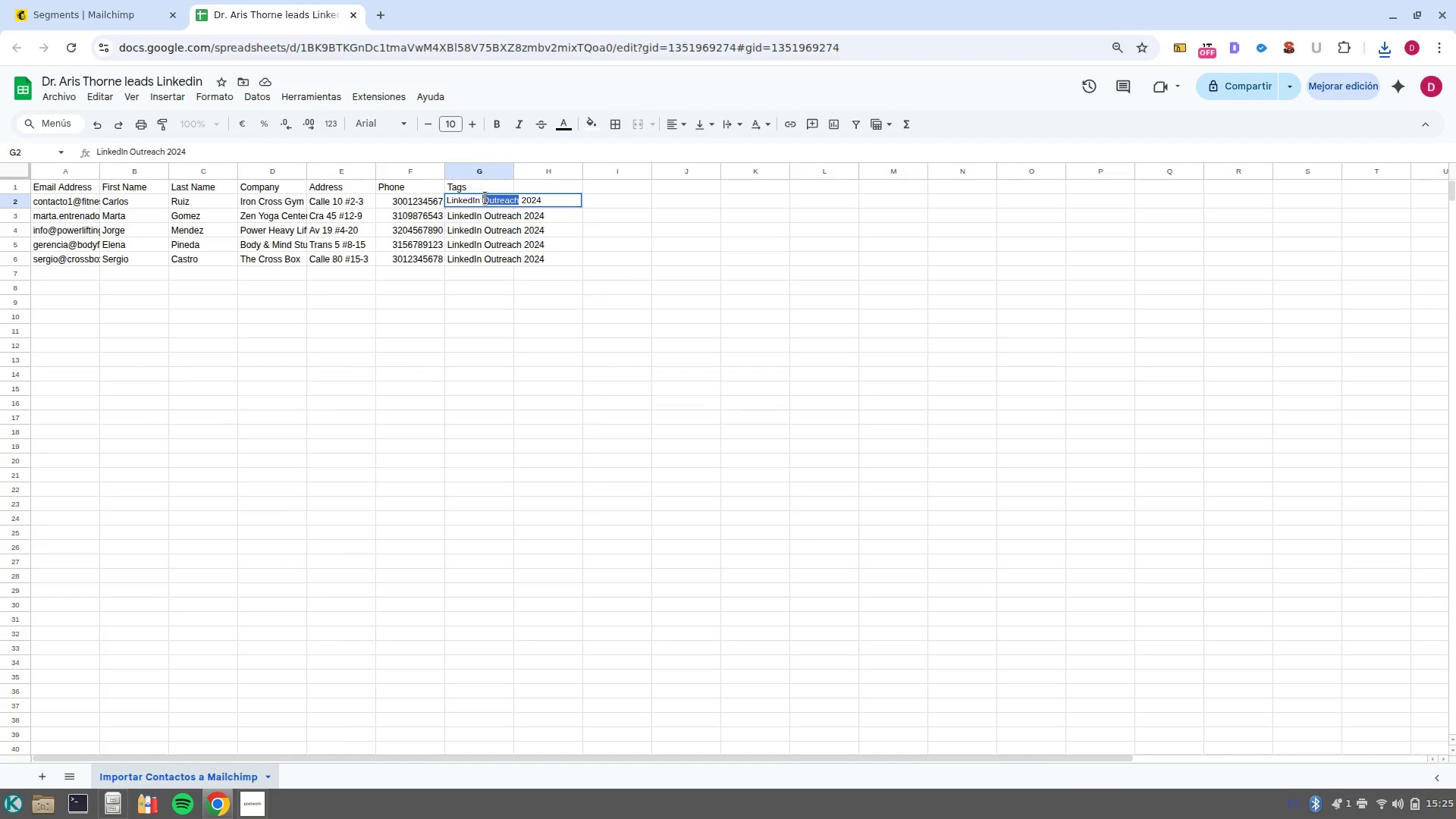 
left_click([485, 198])
 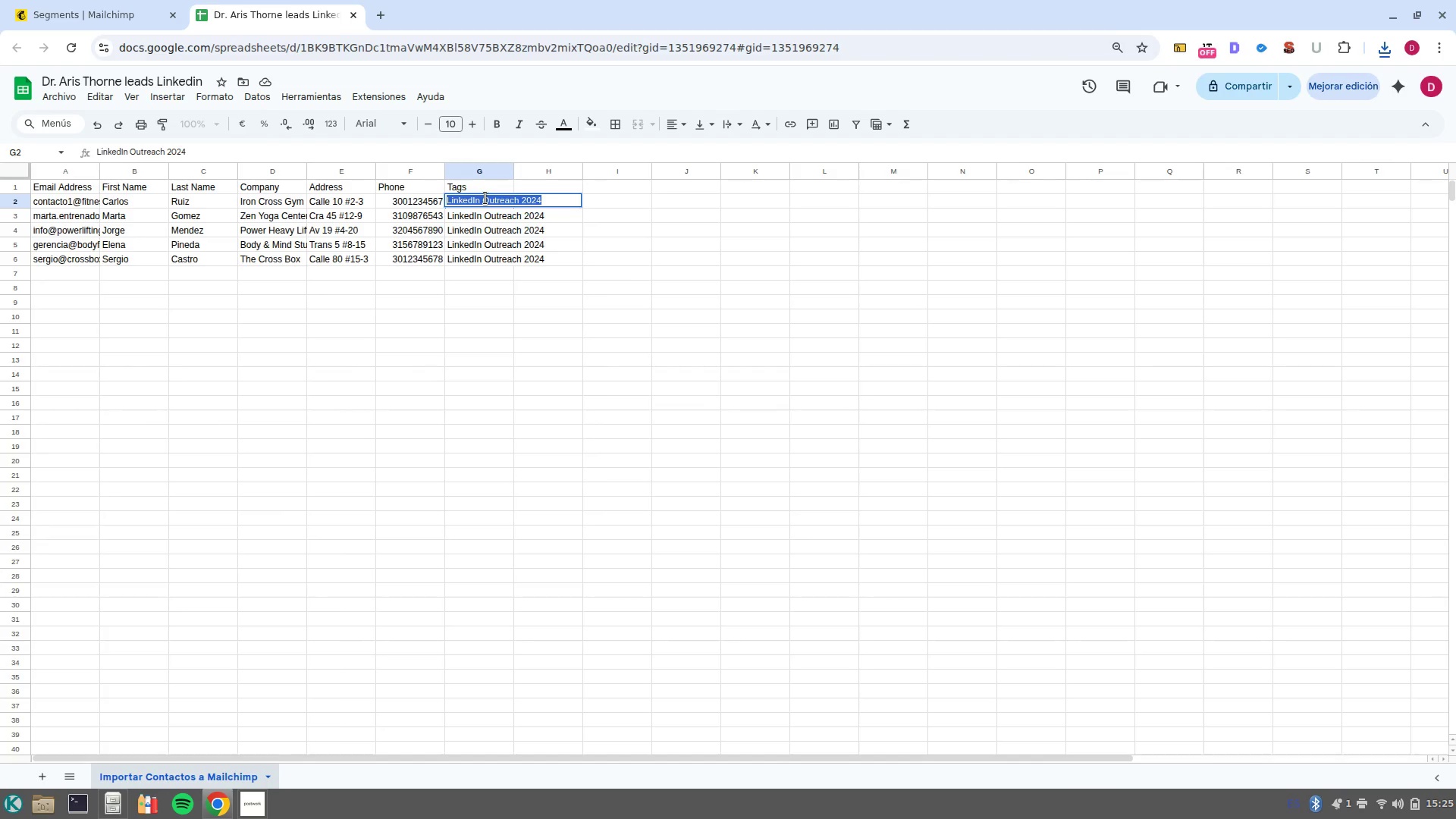 
key(Control+C)
 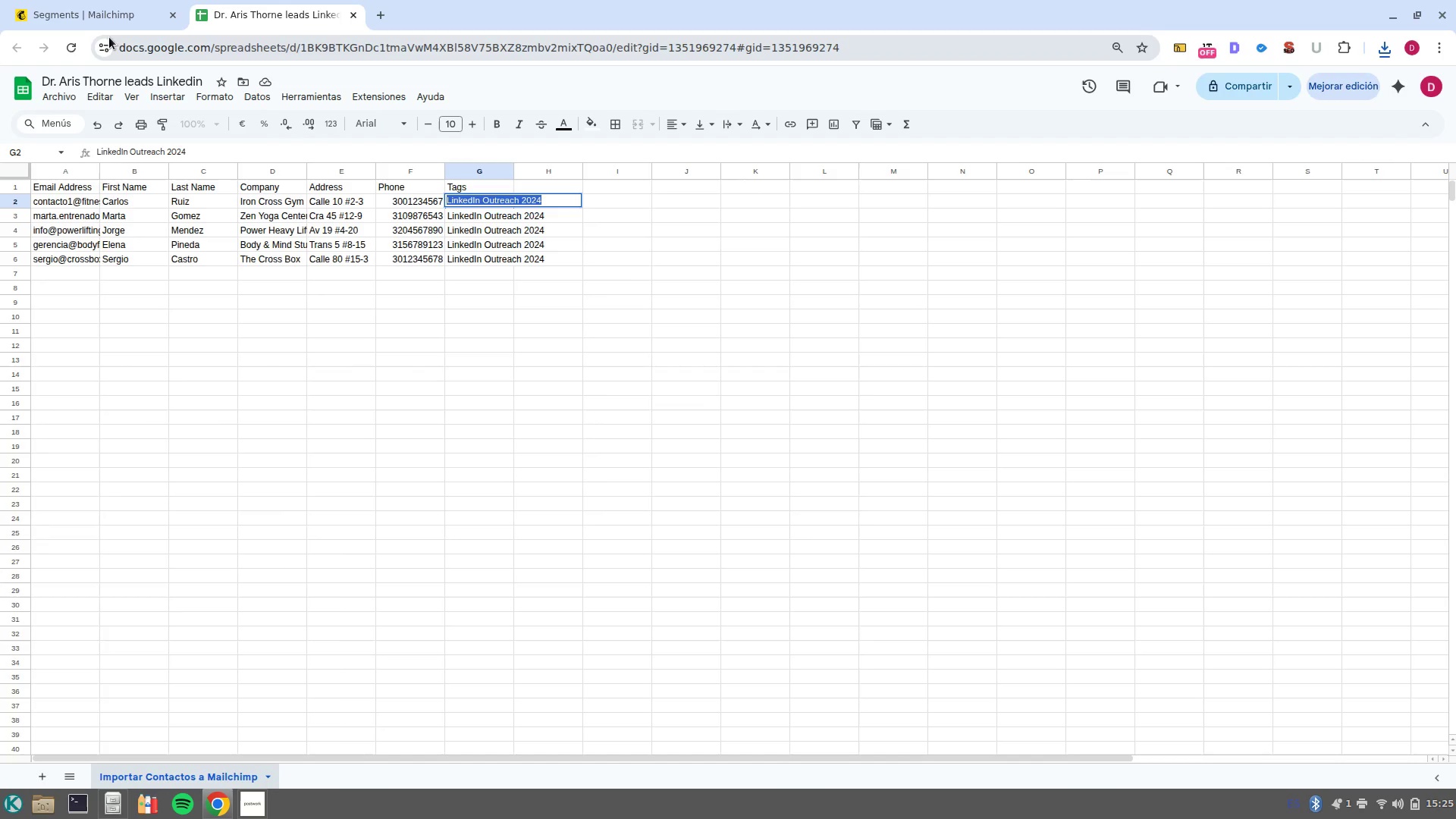 
left_click([85, 20])
 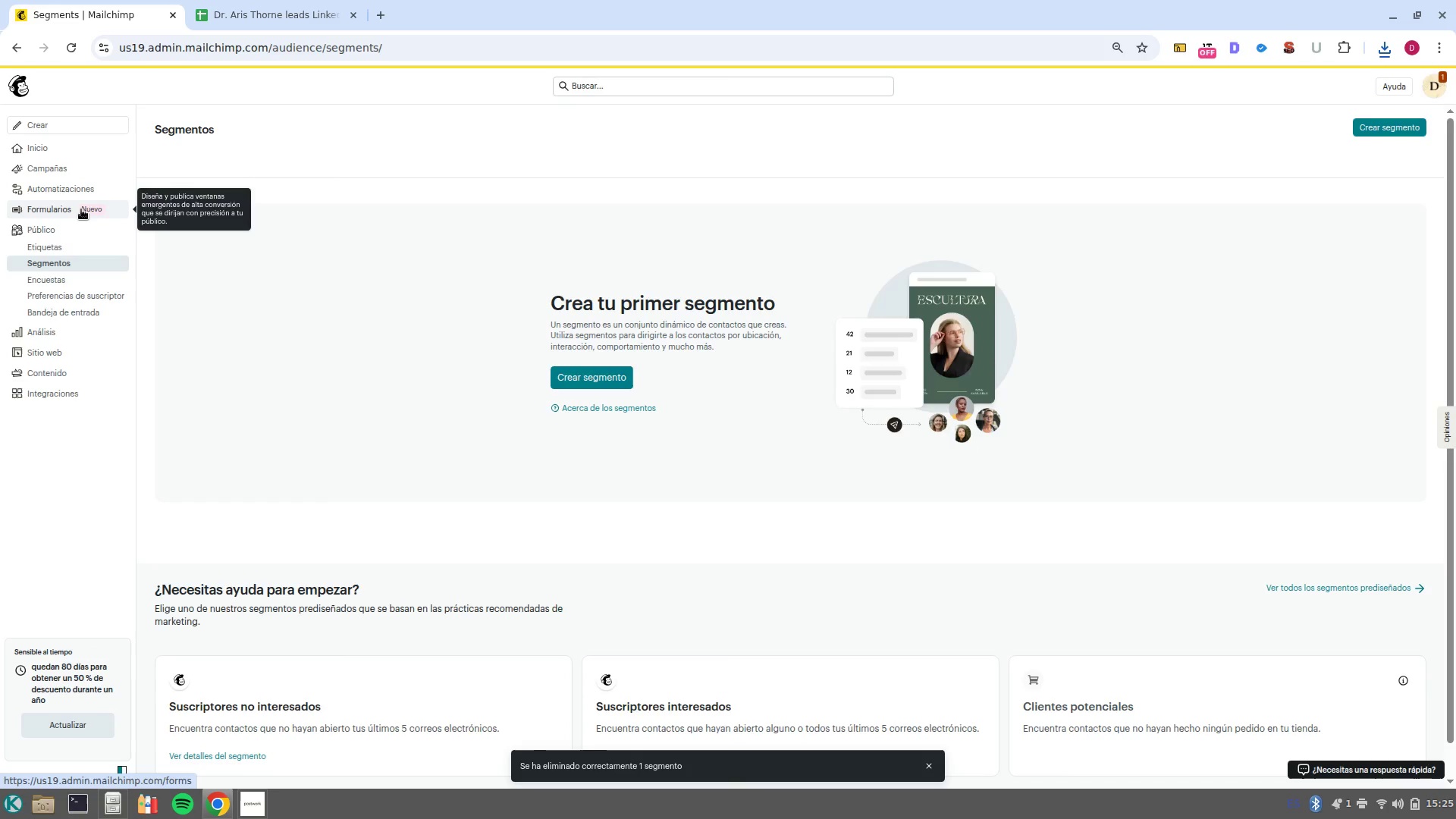 
wait(14.4)
 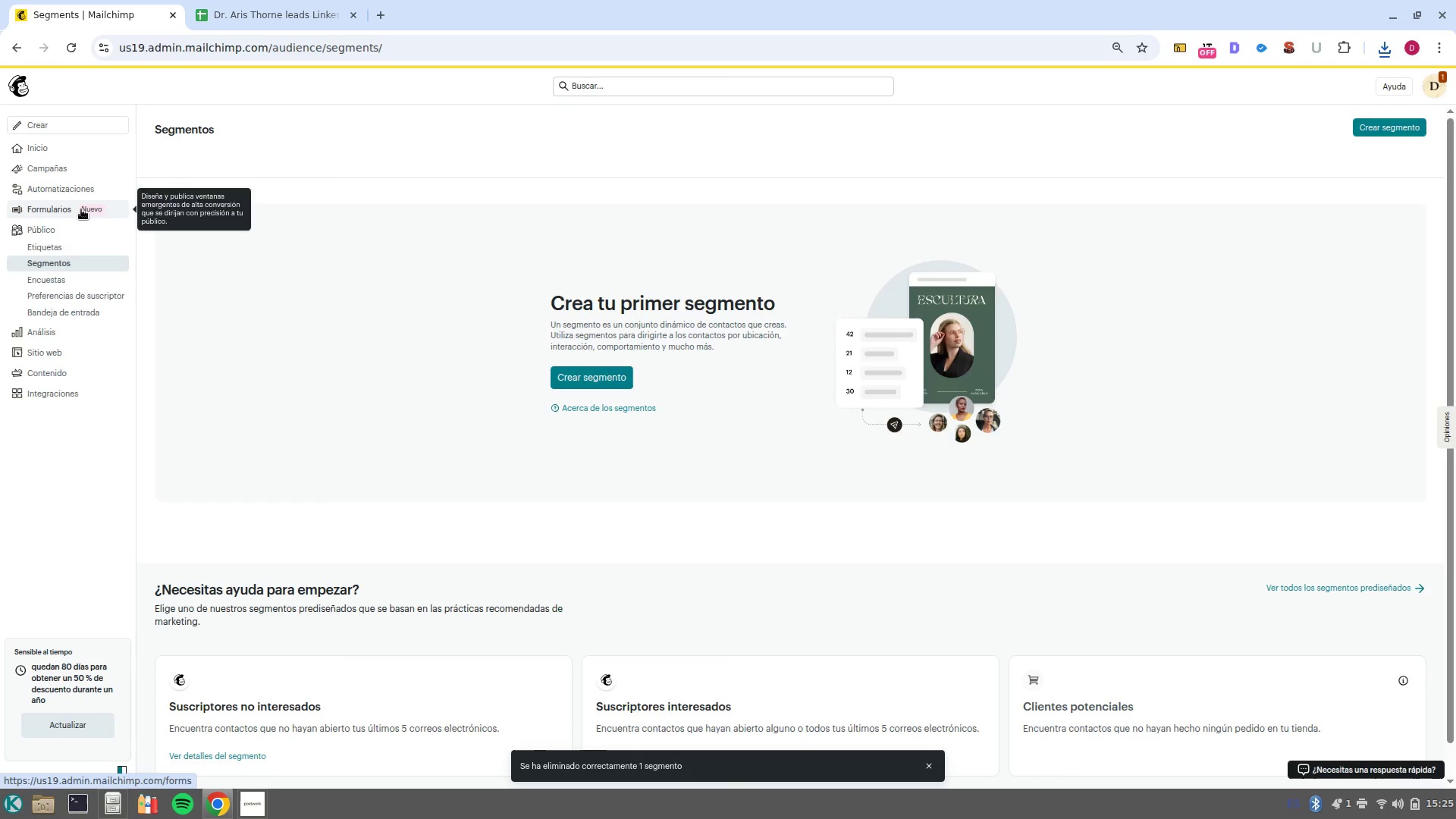 
left_click([78, 228])
 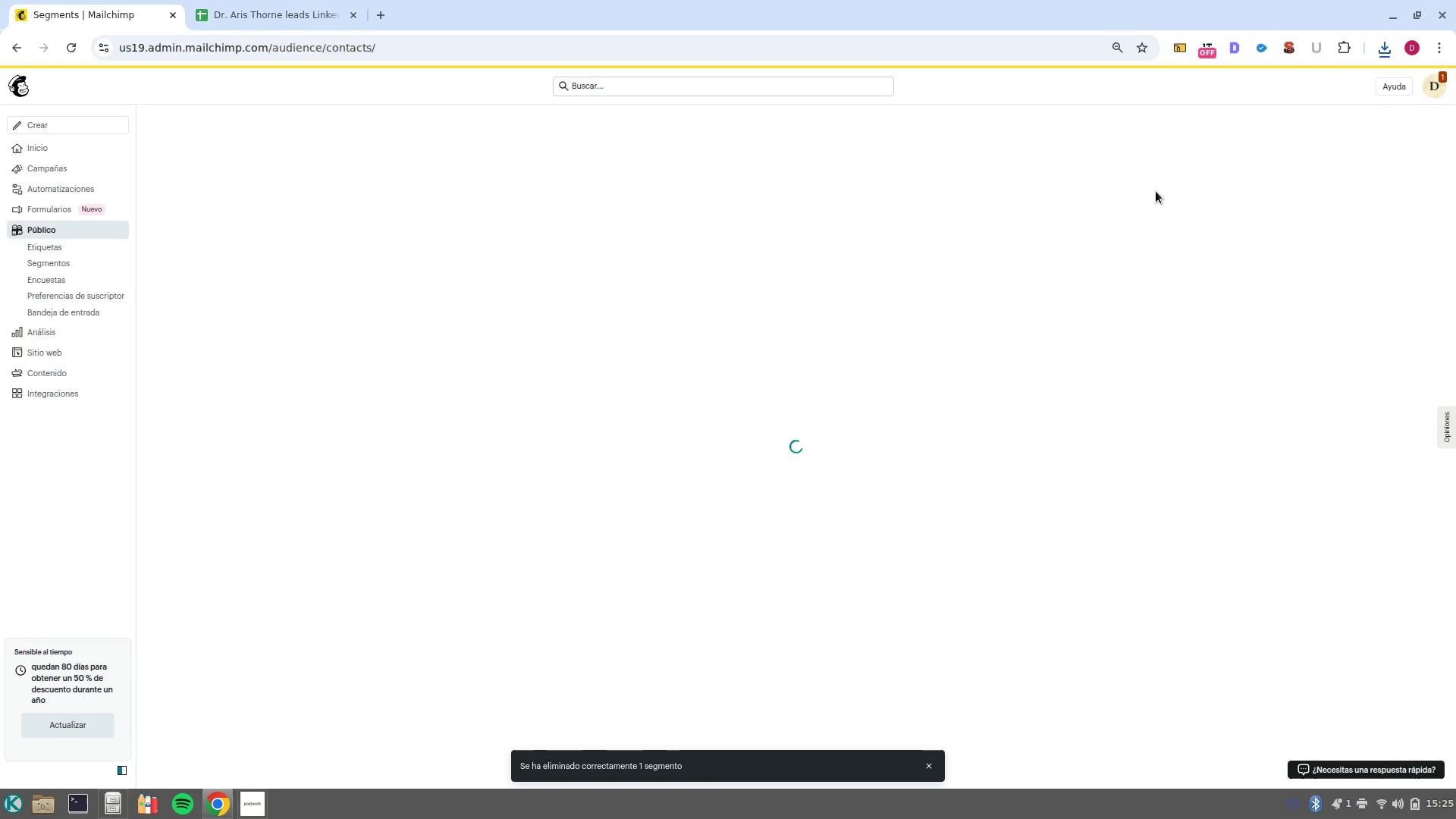 
wait(8.37)
 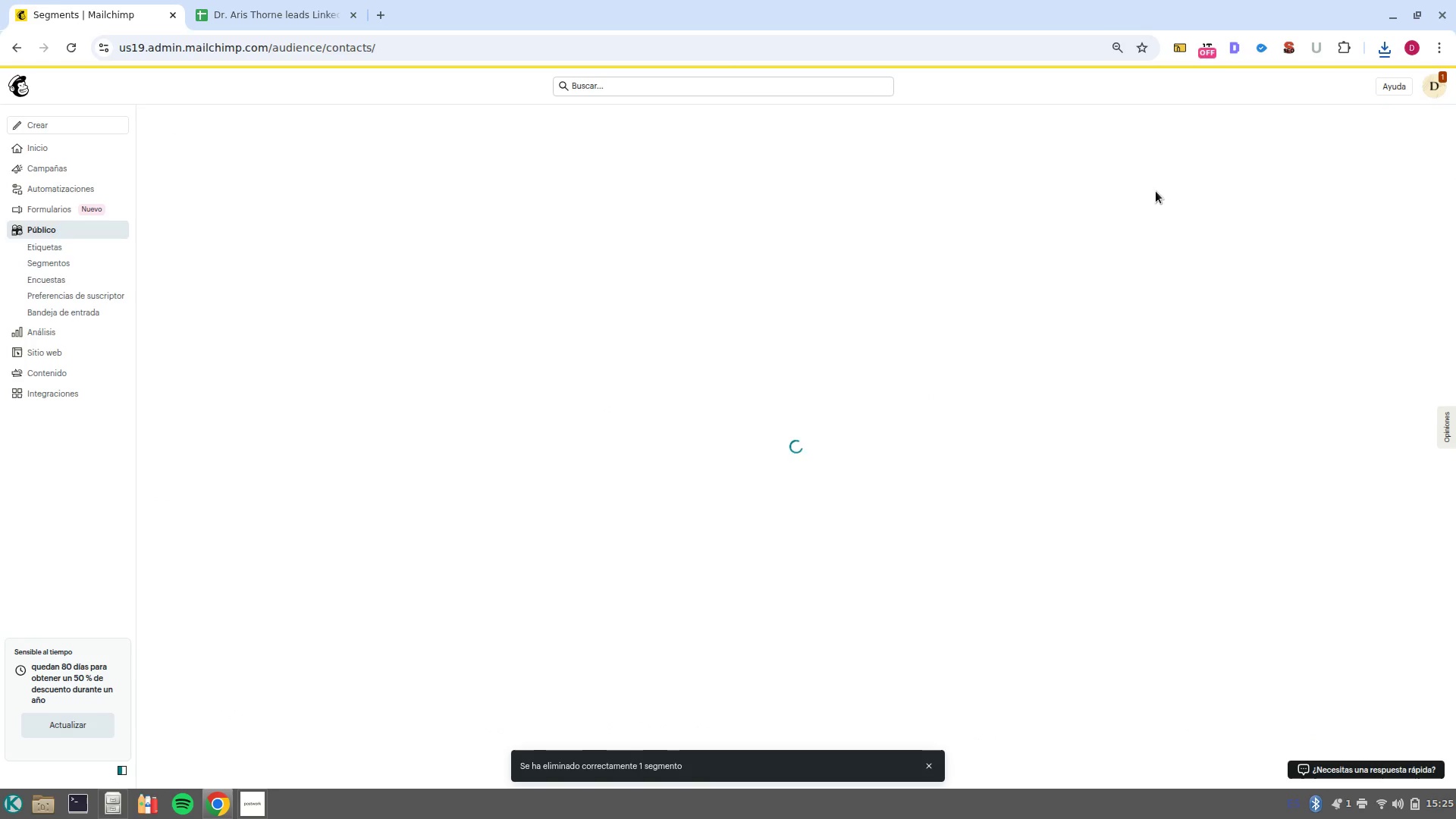 
left_click([588, 365])
 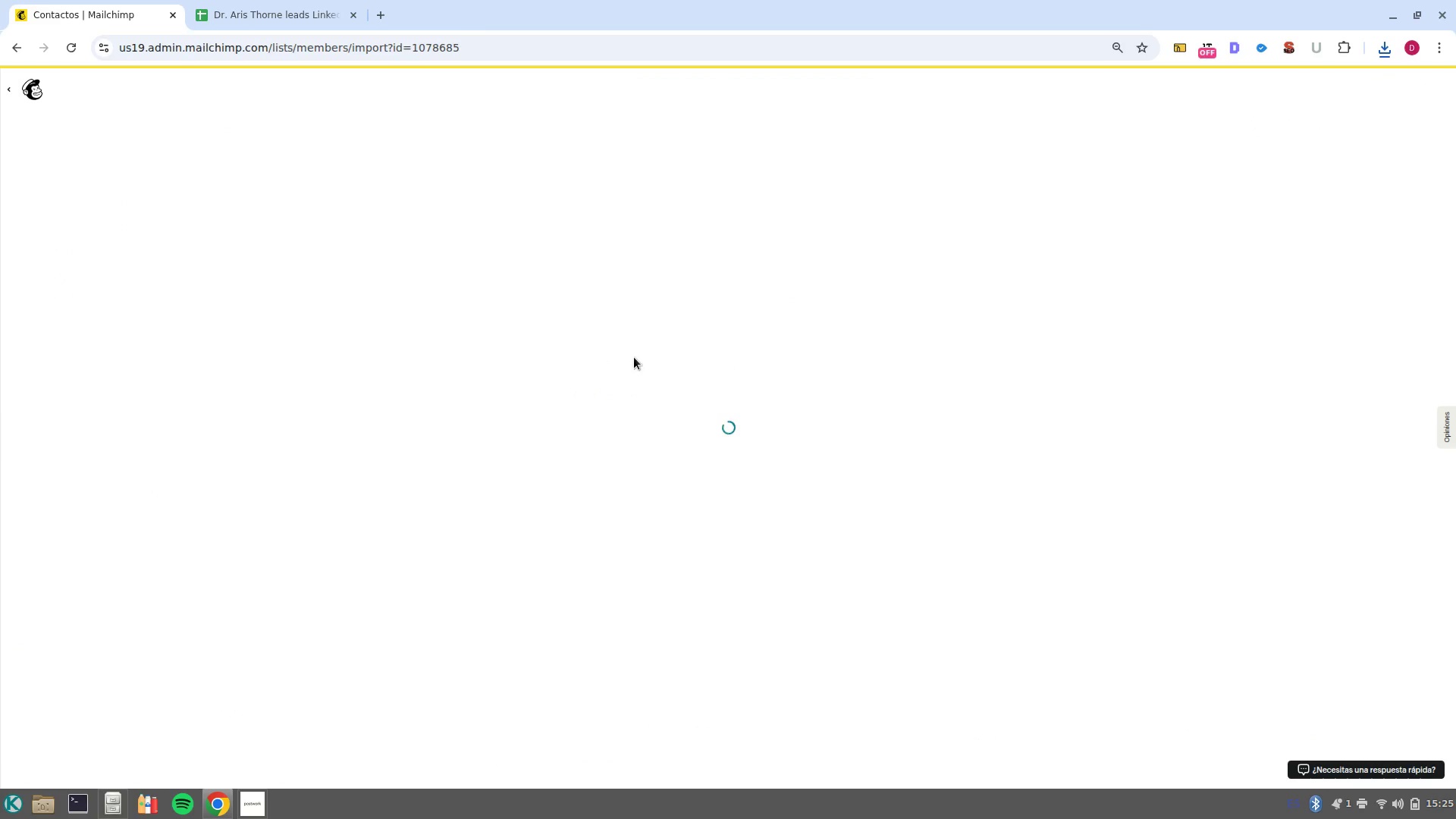 
mouse_move([605, 311])
 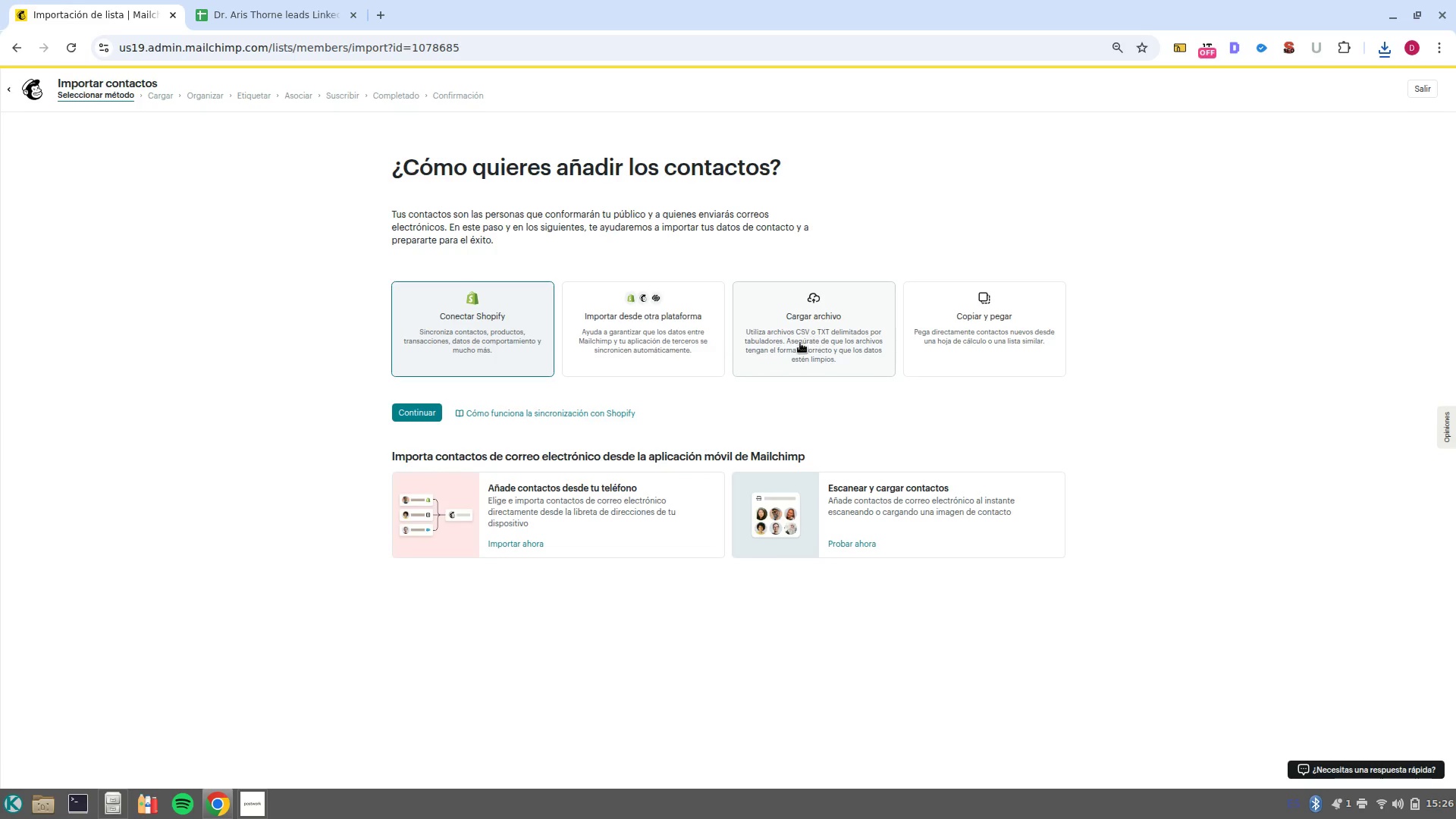 
left_click([800, 343])
 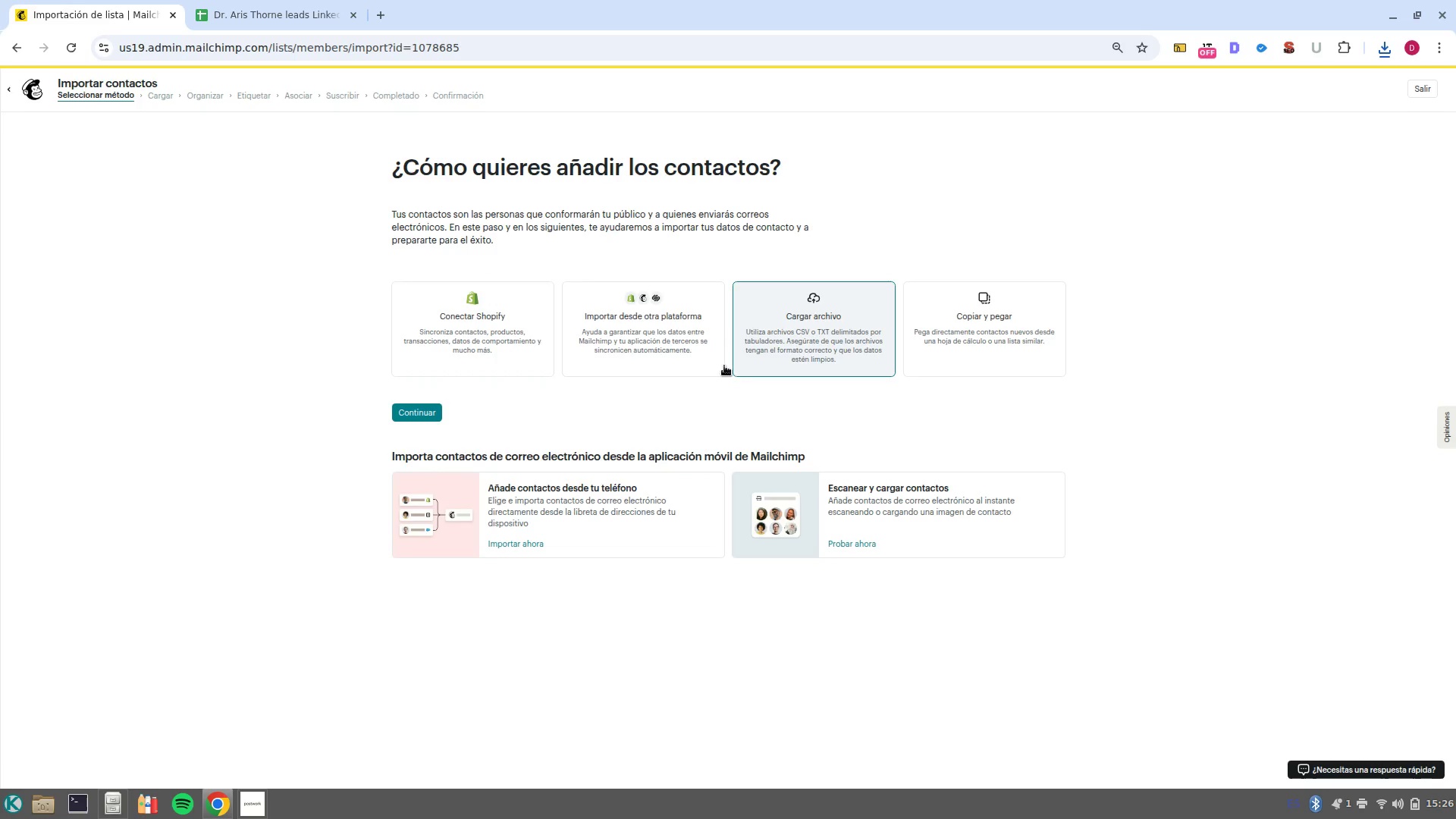 
left_click([431, 413])
 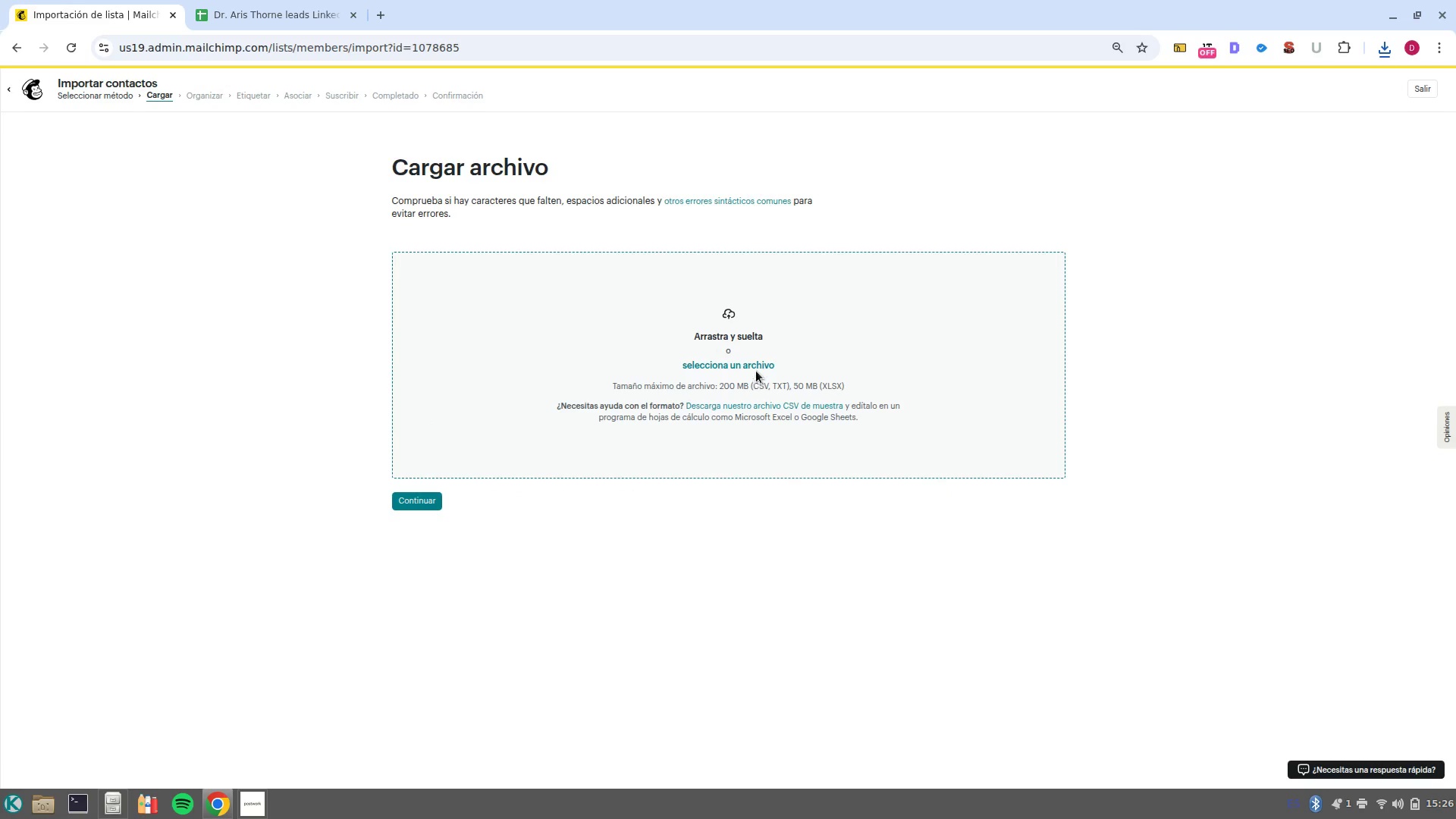 
left_click([755, 366])
 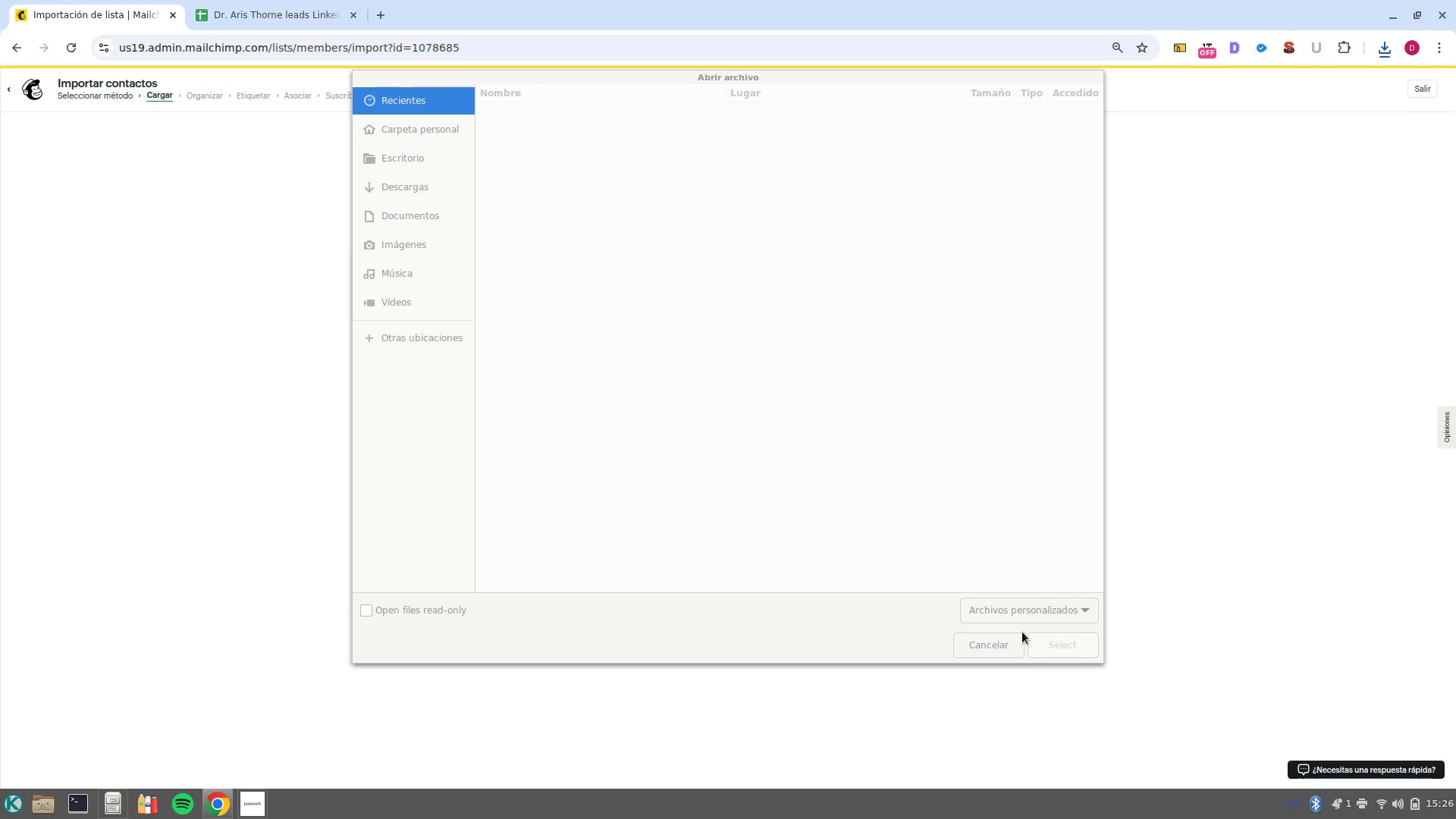 
left_click([1009, 642])
 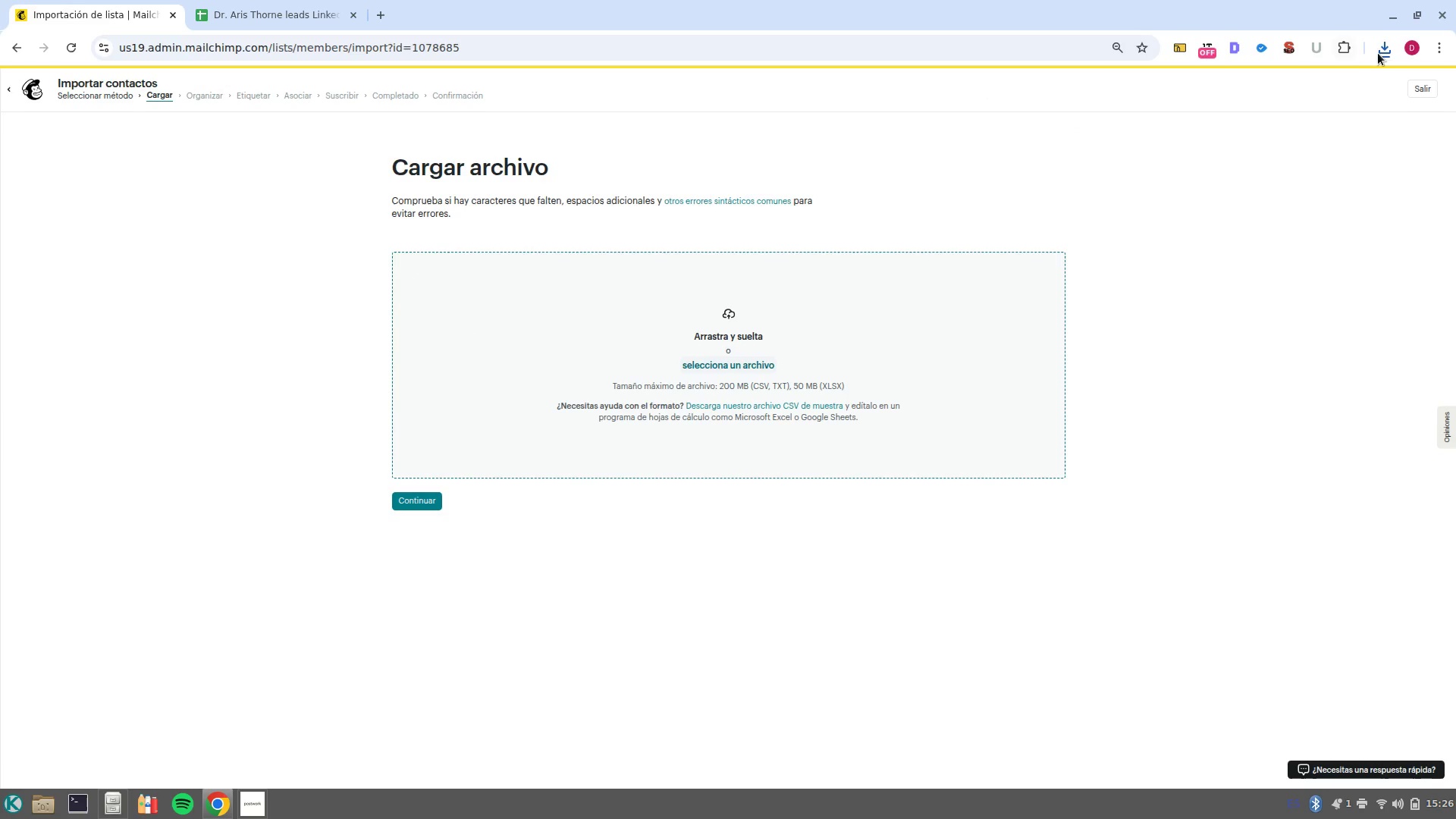 
left_click([1382, 53])
 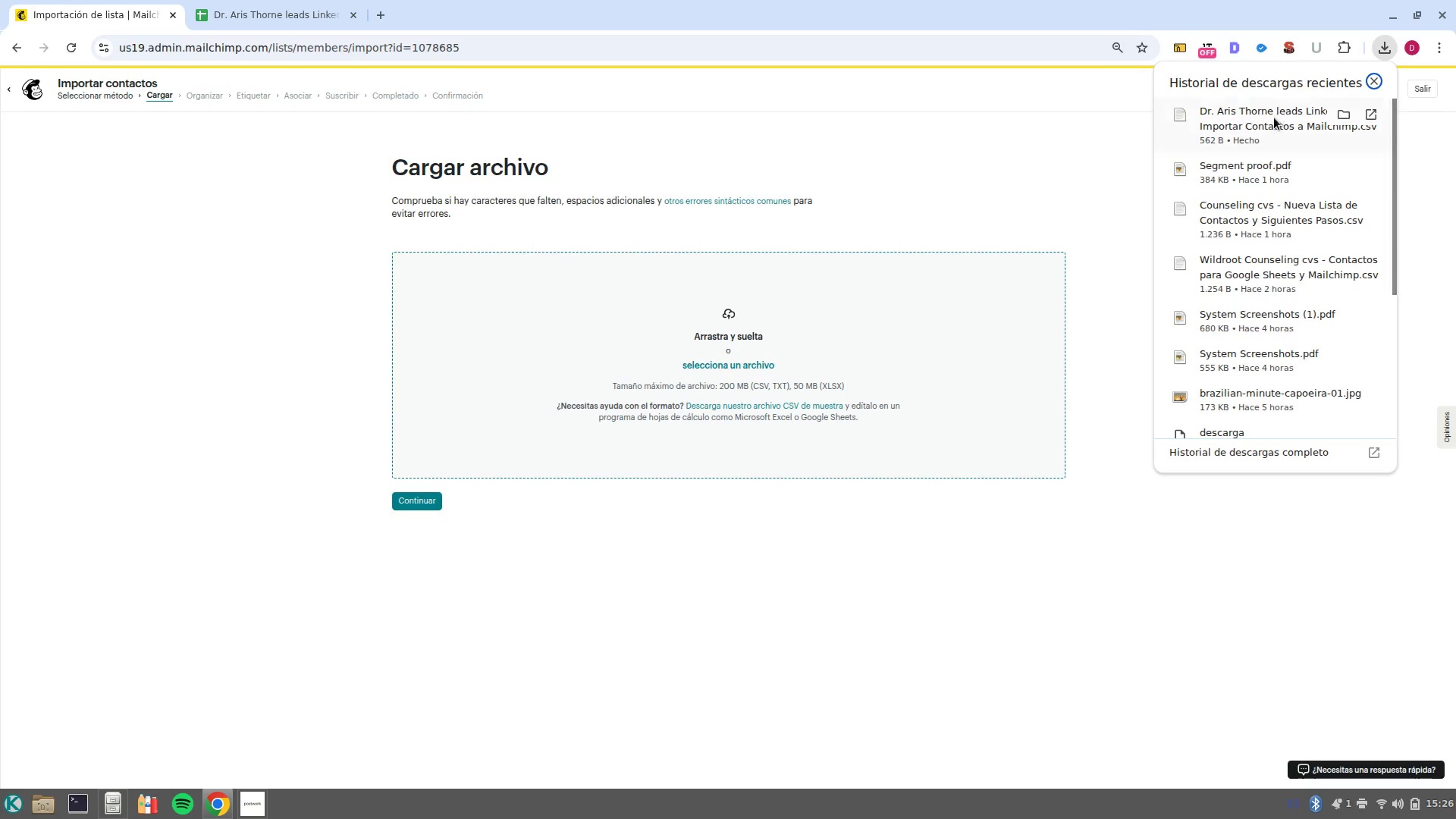 
left_click_drag(start_coordinate=[1267, 127], to_coordinate=[668, 384])
 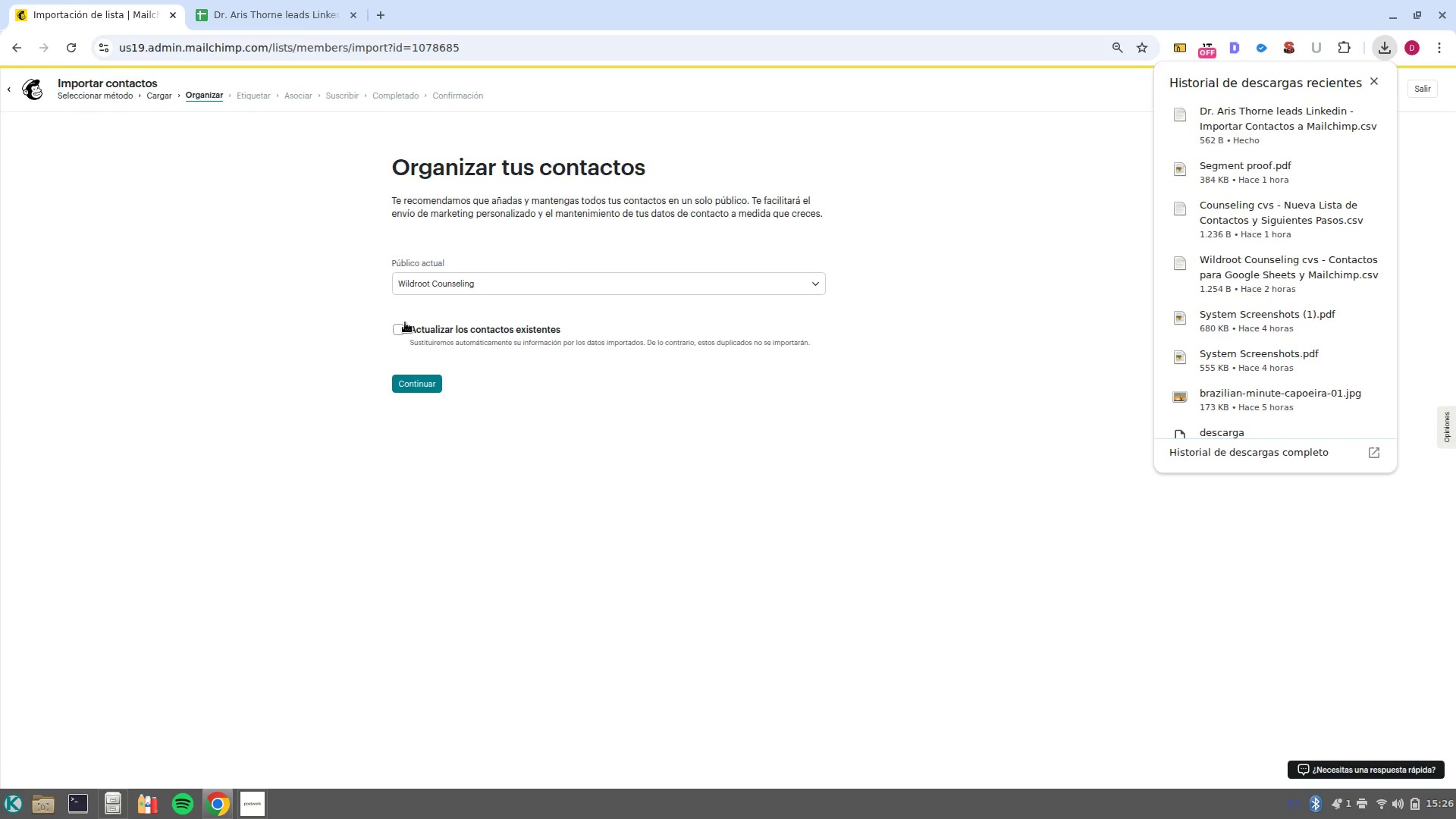 
wait(13.67)
 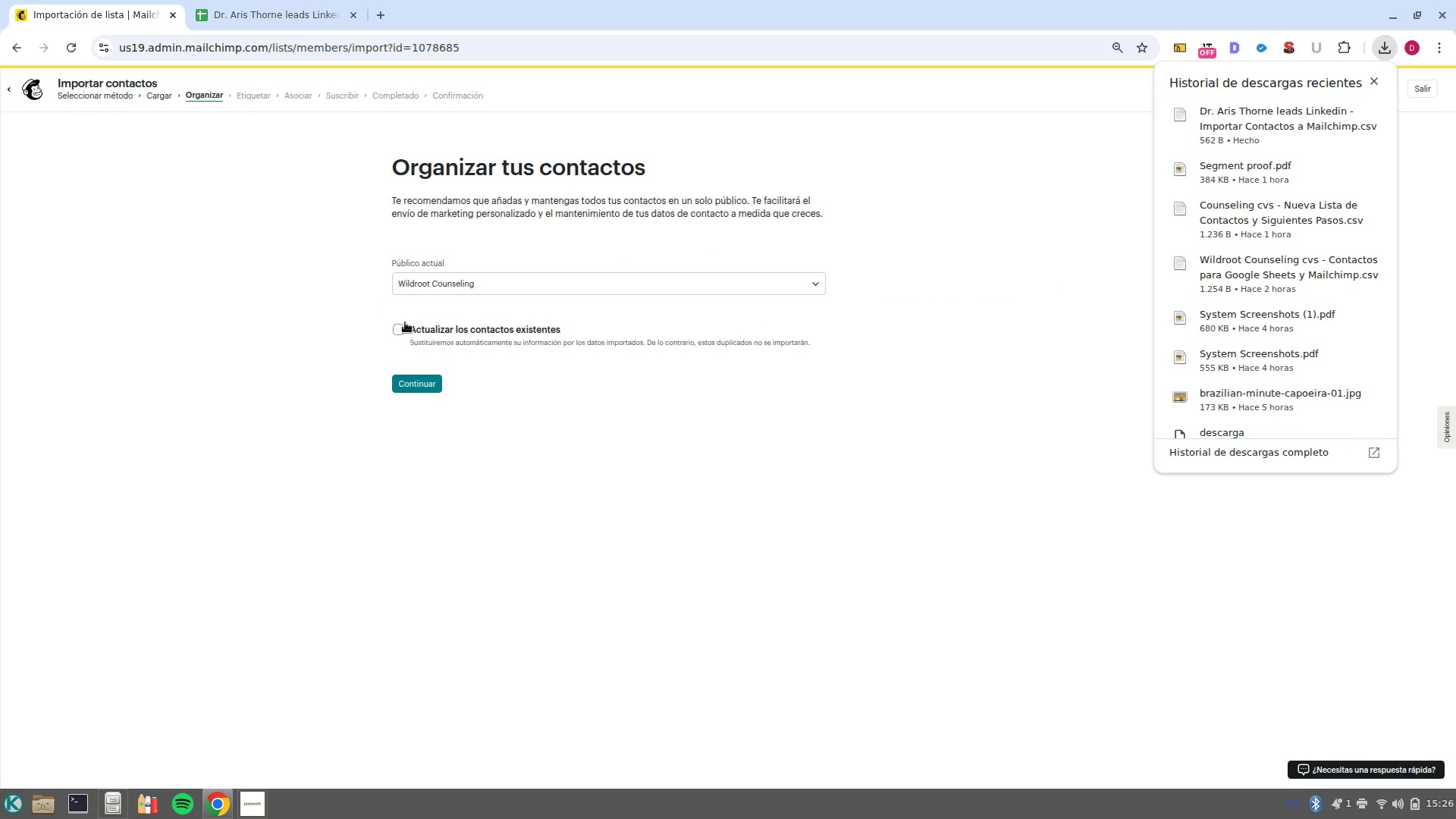 
left_click([416, 389])
 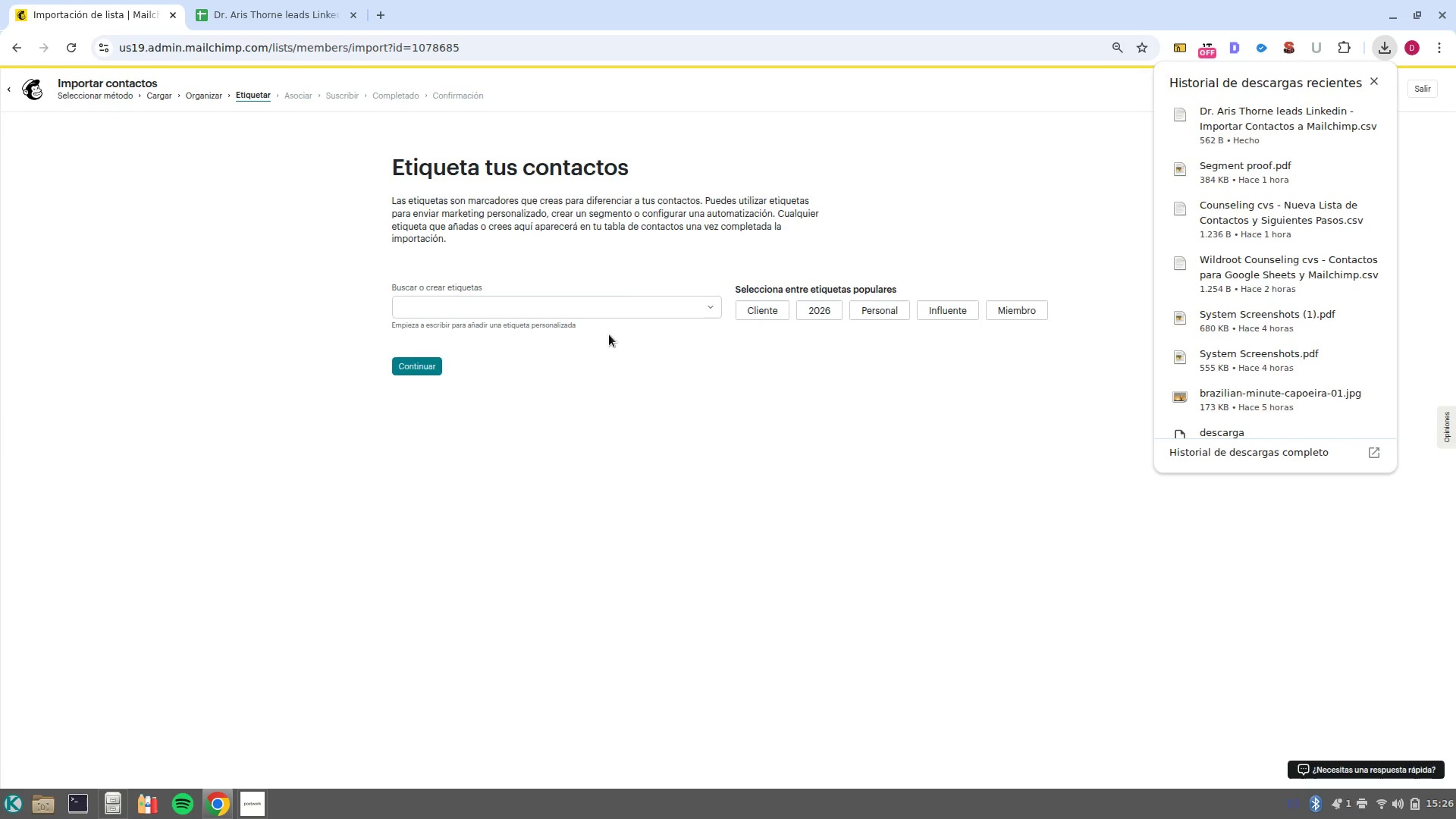 
left_click([599, 303])
 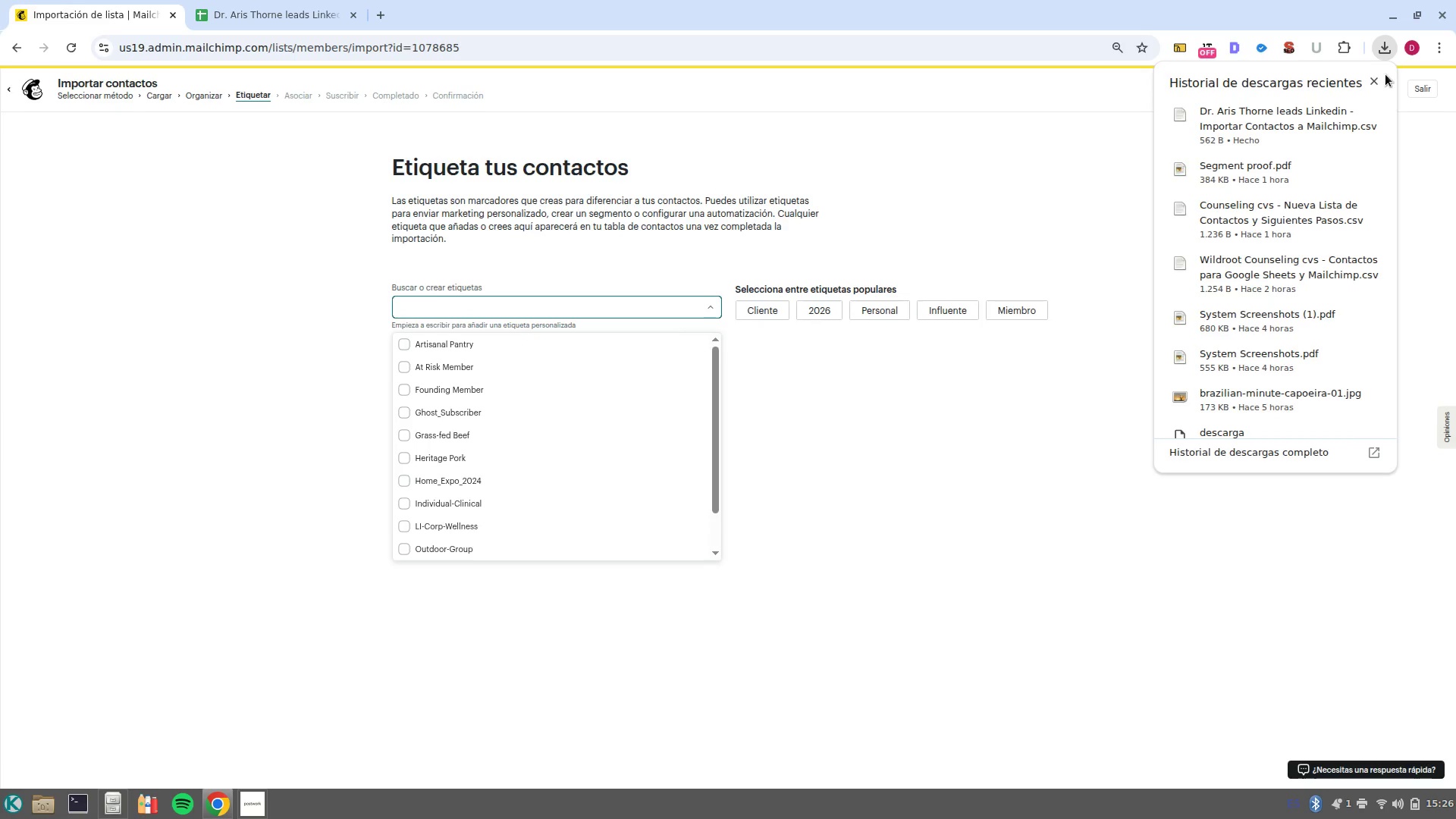 
left_click([1373, 80])
 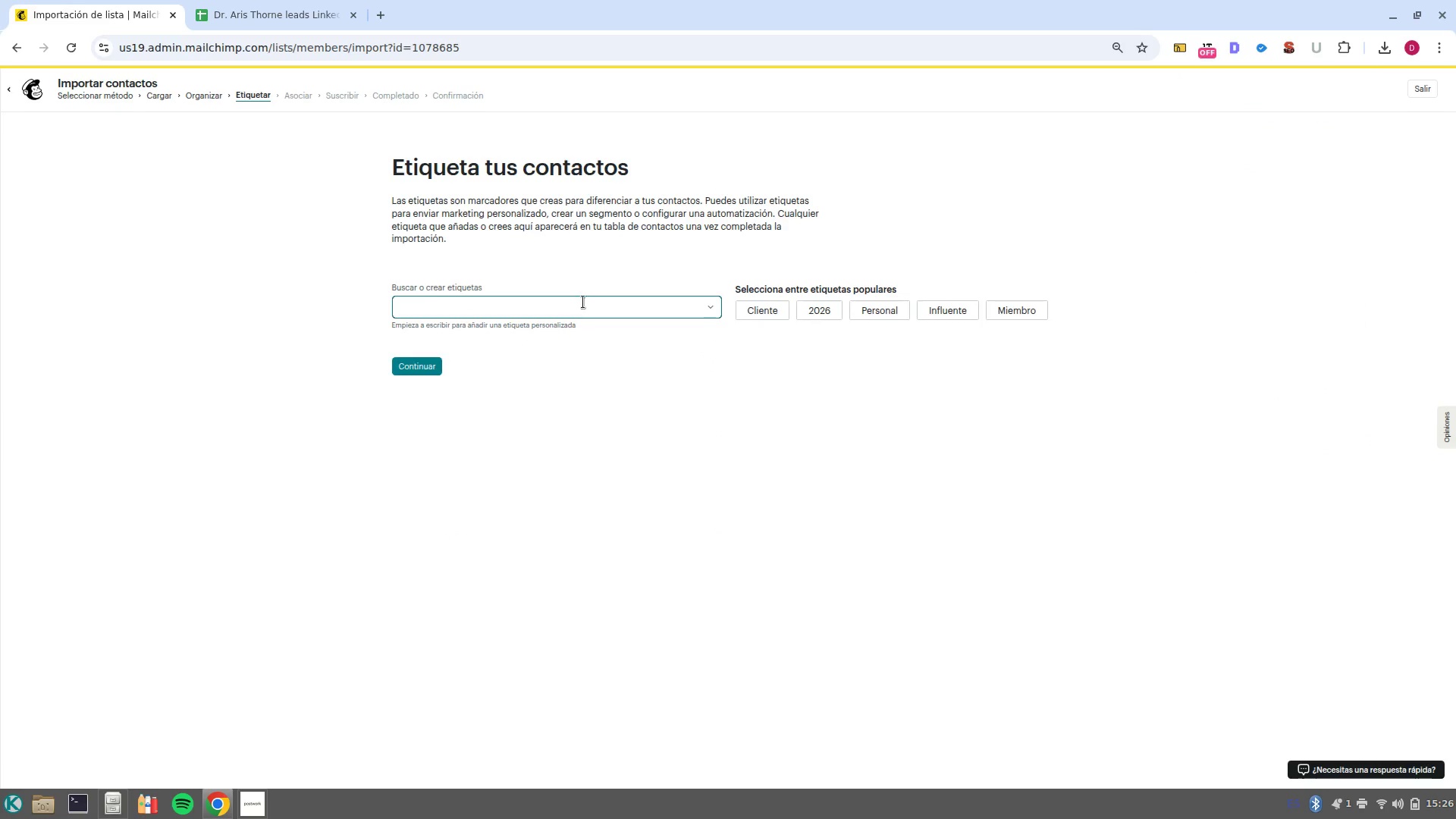 
left_click([580, 304])
 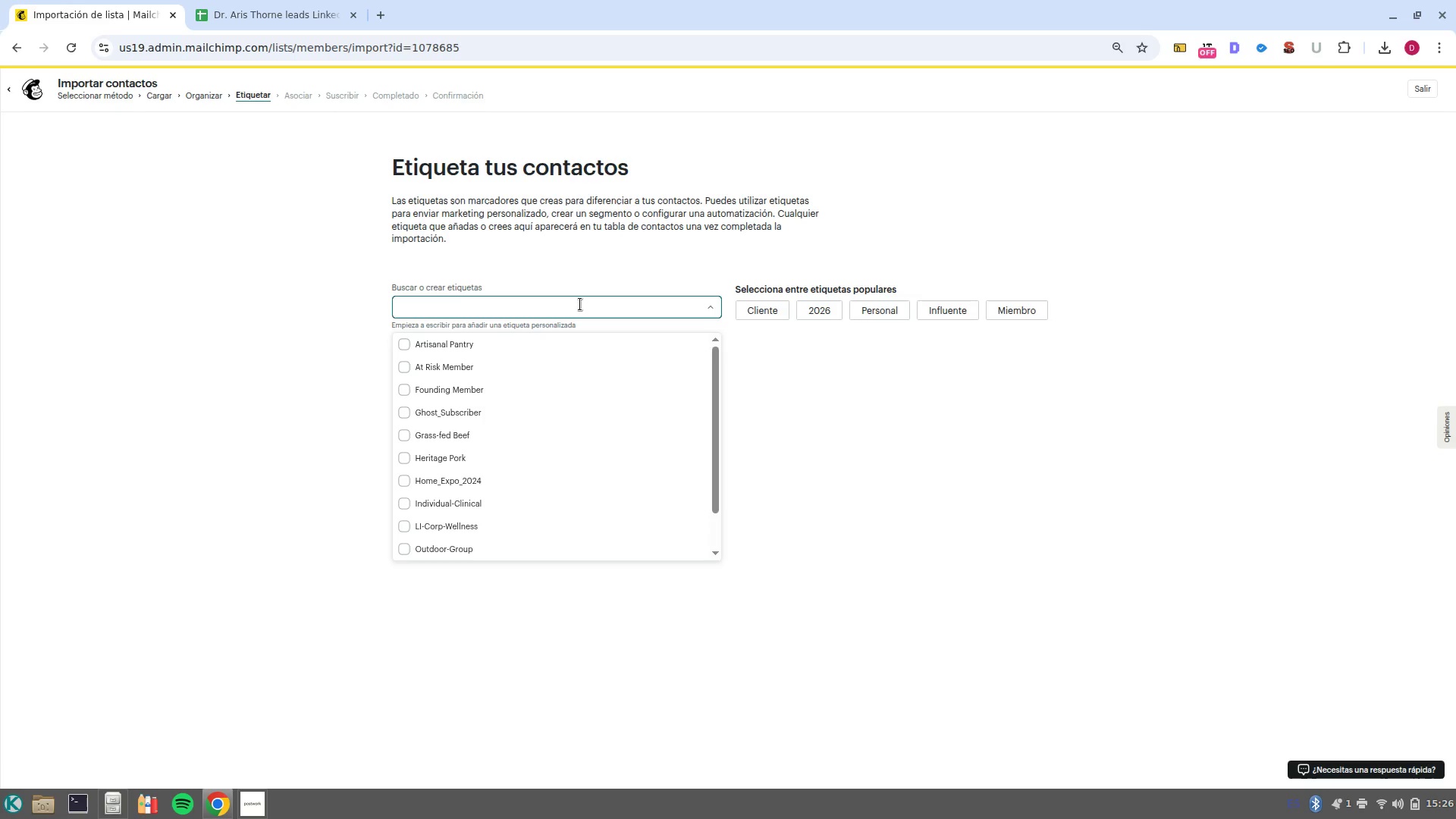 
wait(15.38)
 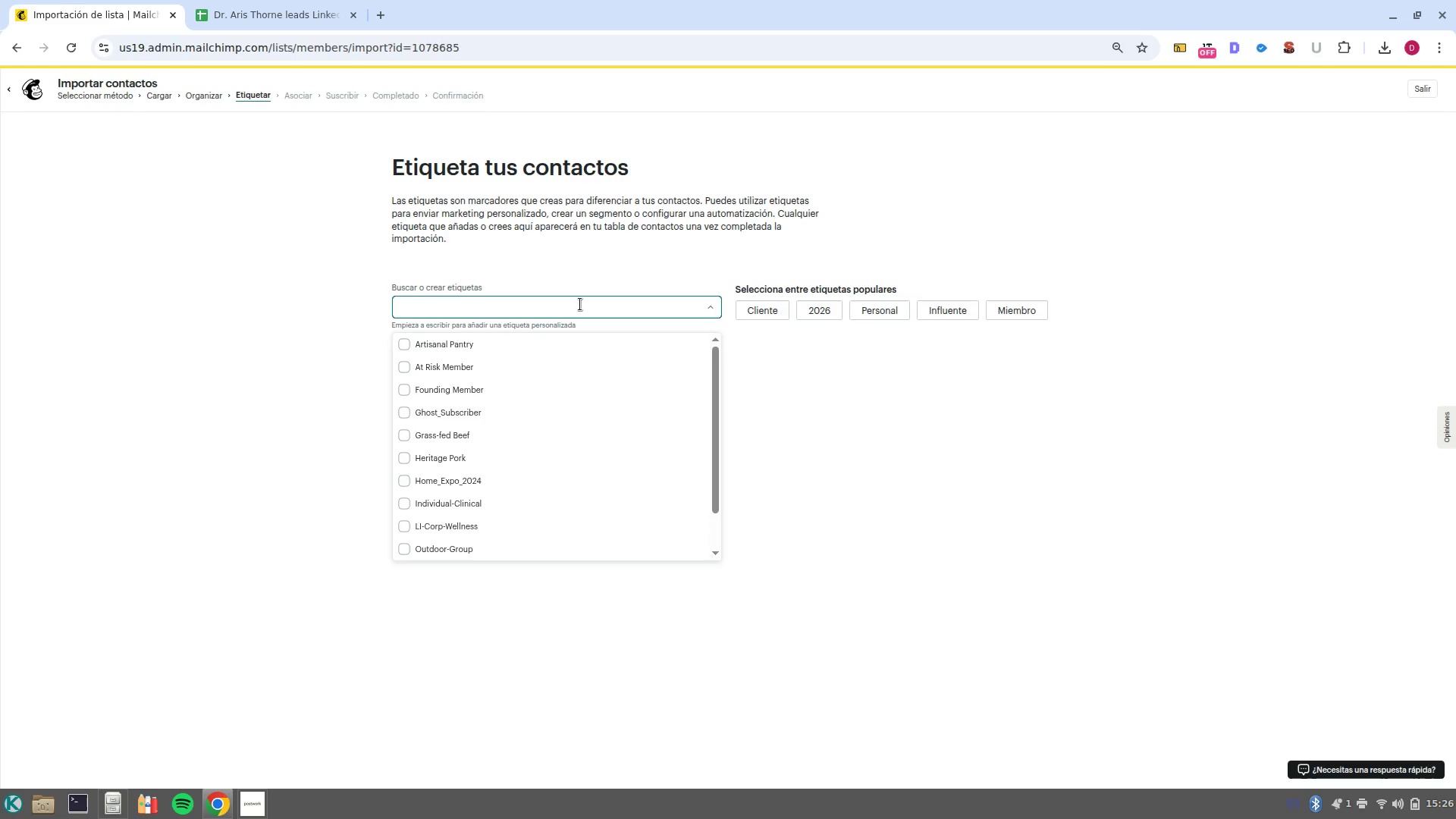 
key(Control+V)
 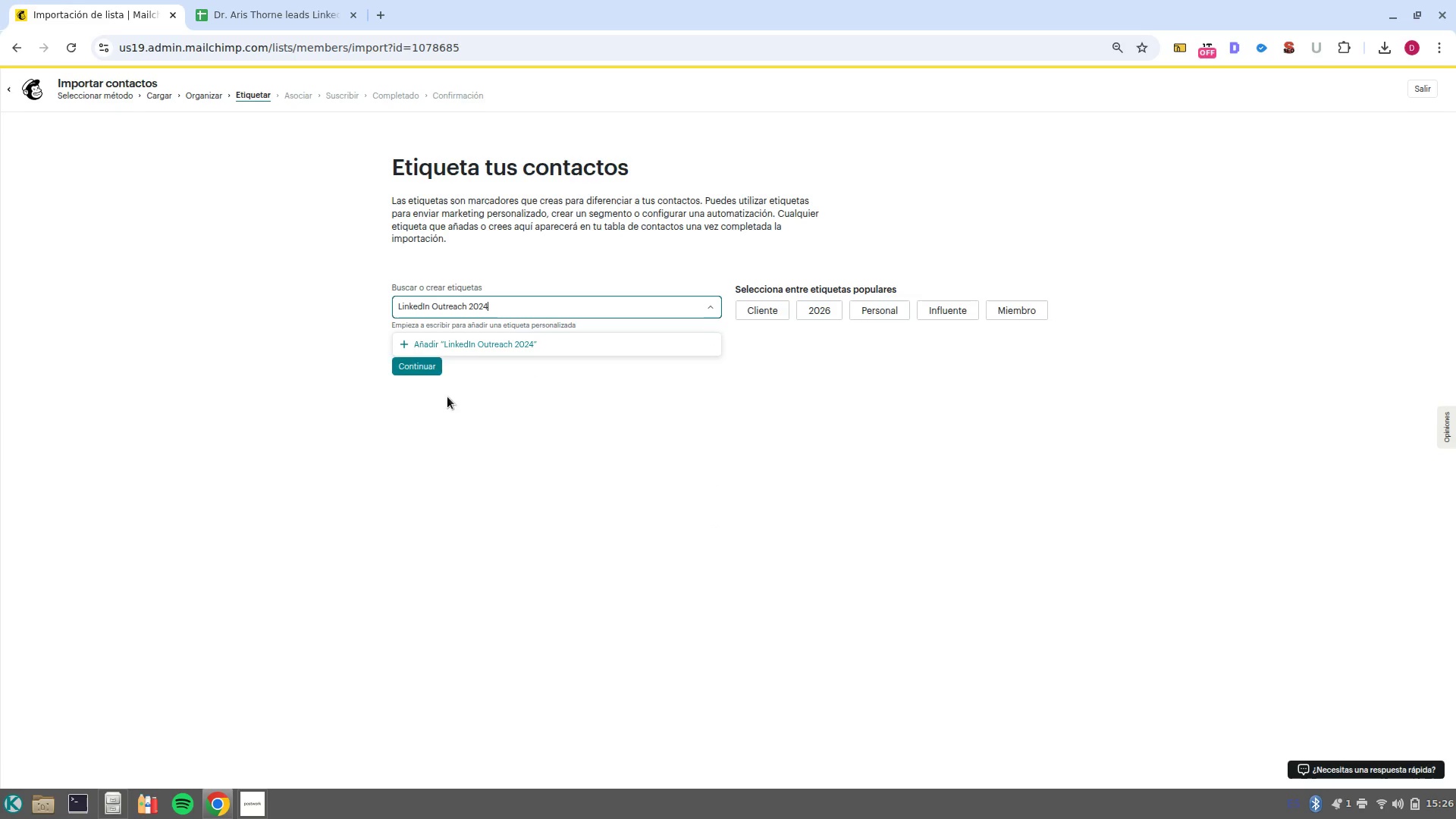 
left_click([446, 344])
 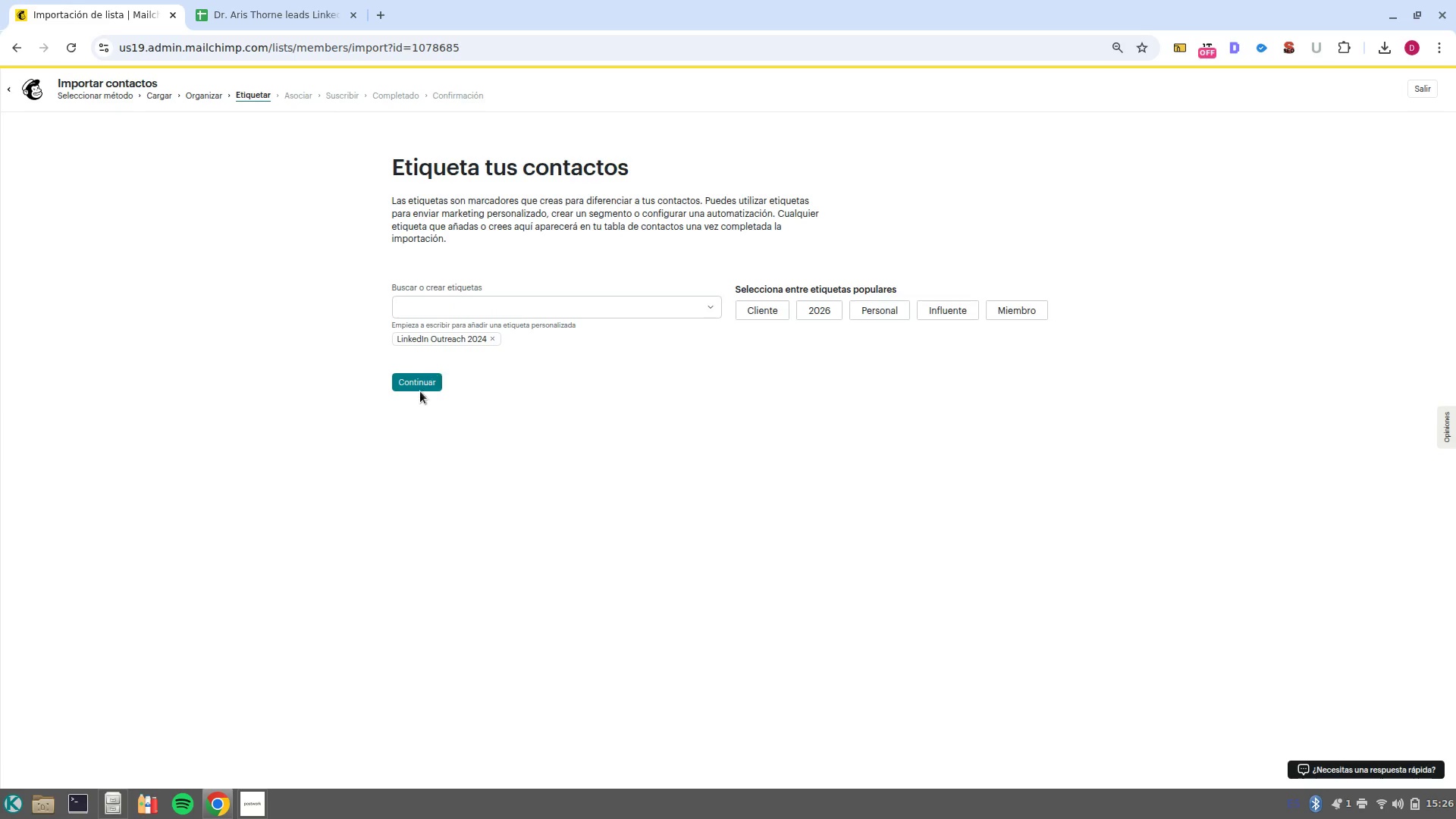 
left_click([419, 394])
 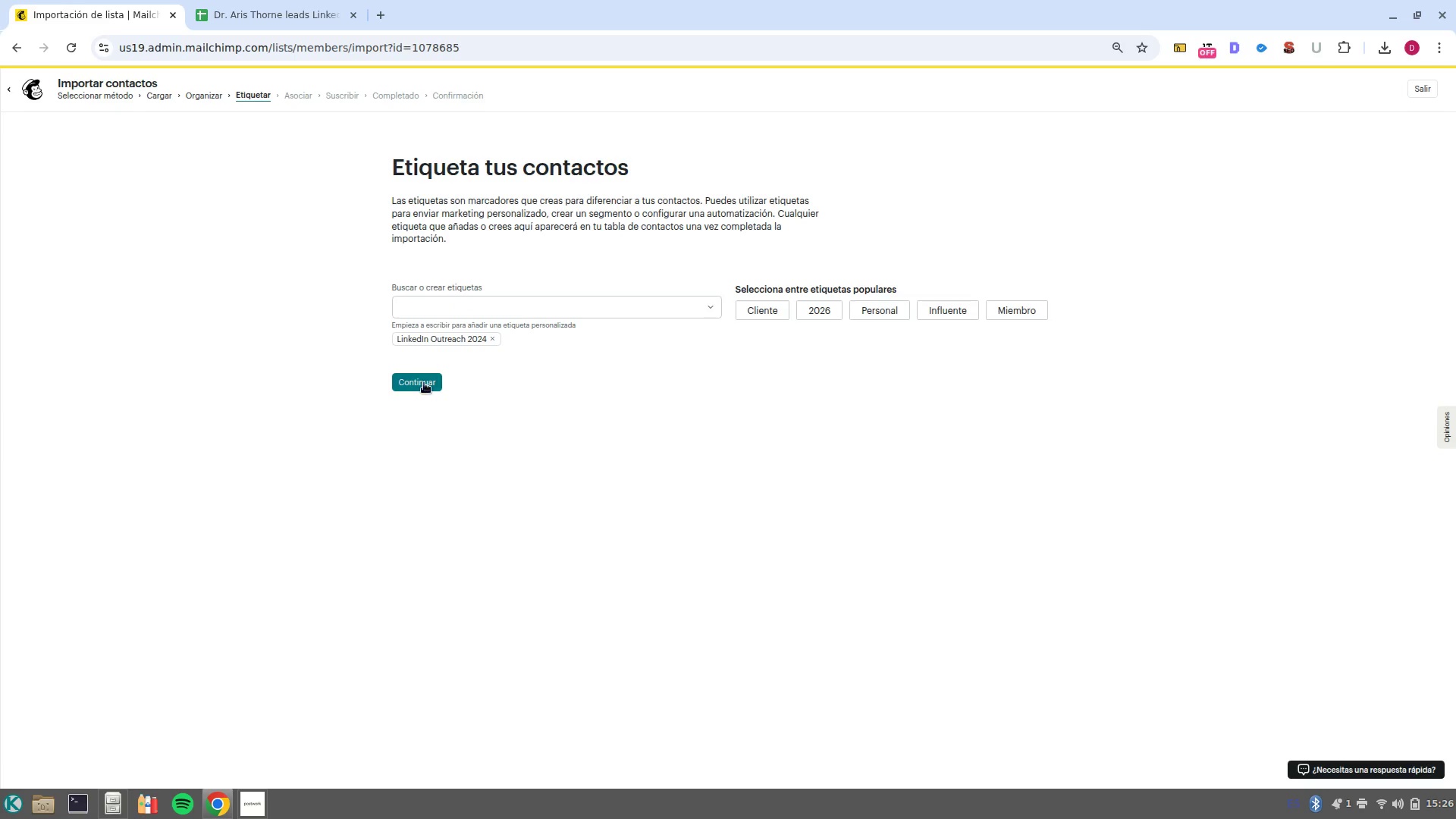 
left_click([424, 383])
 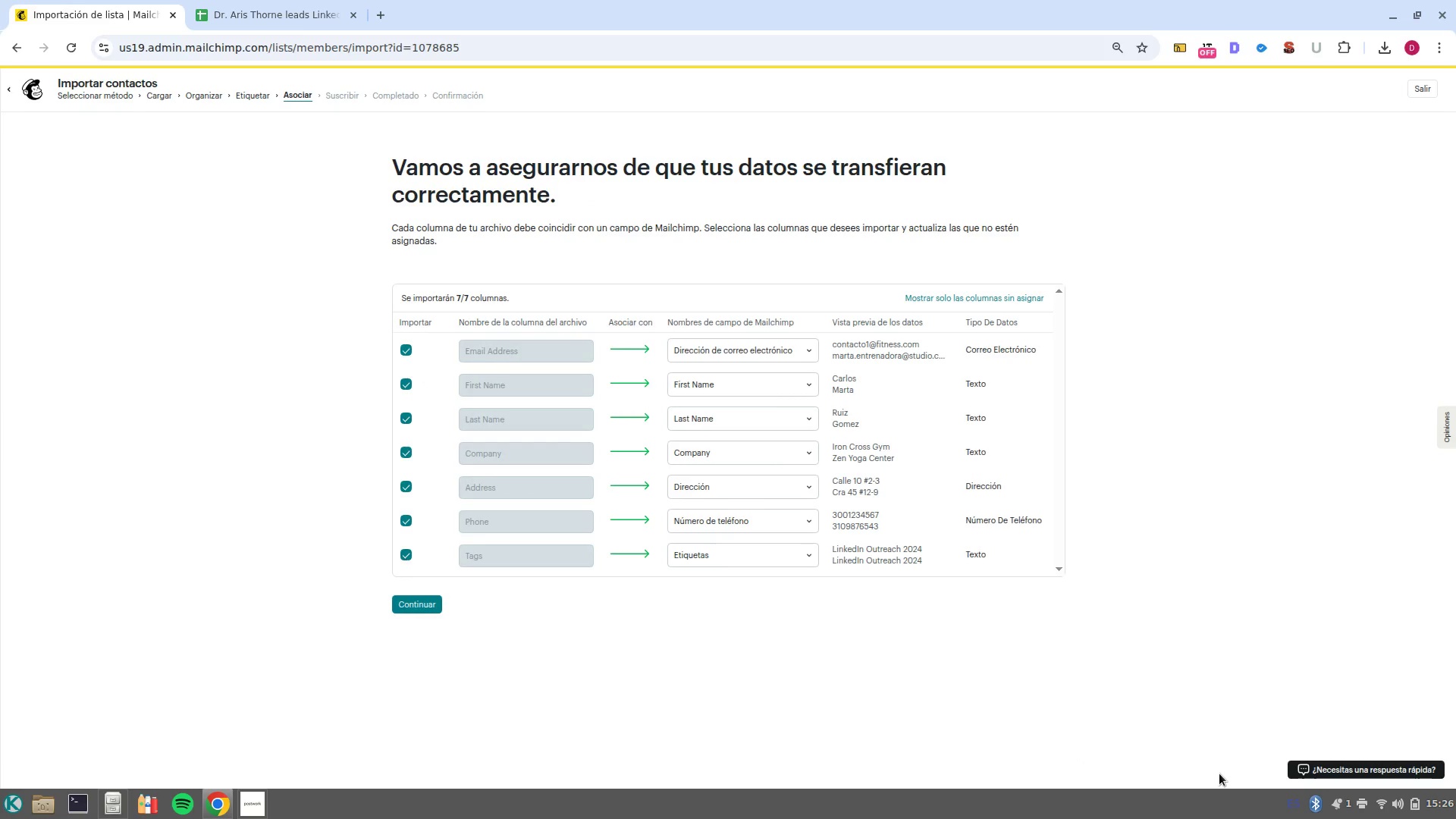 
wait(5.62)
 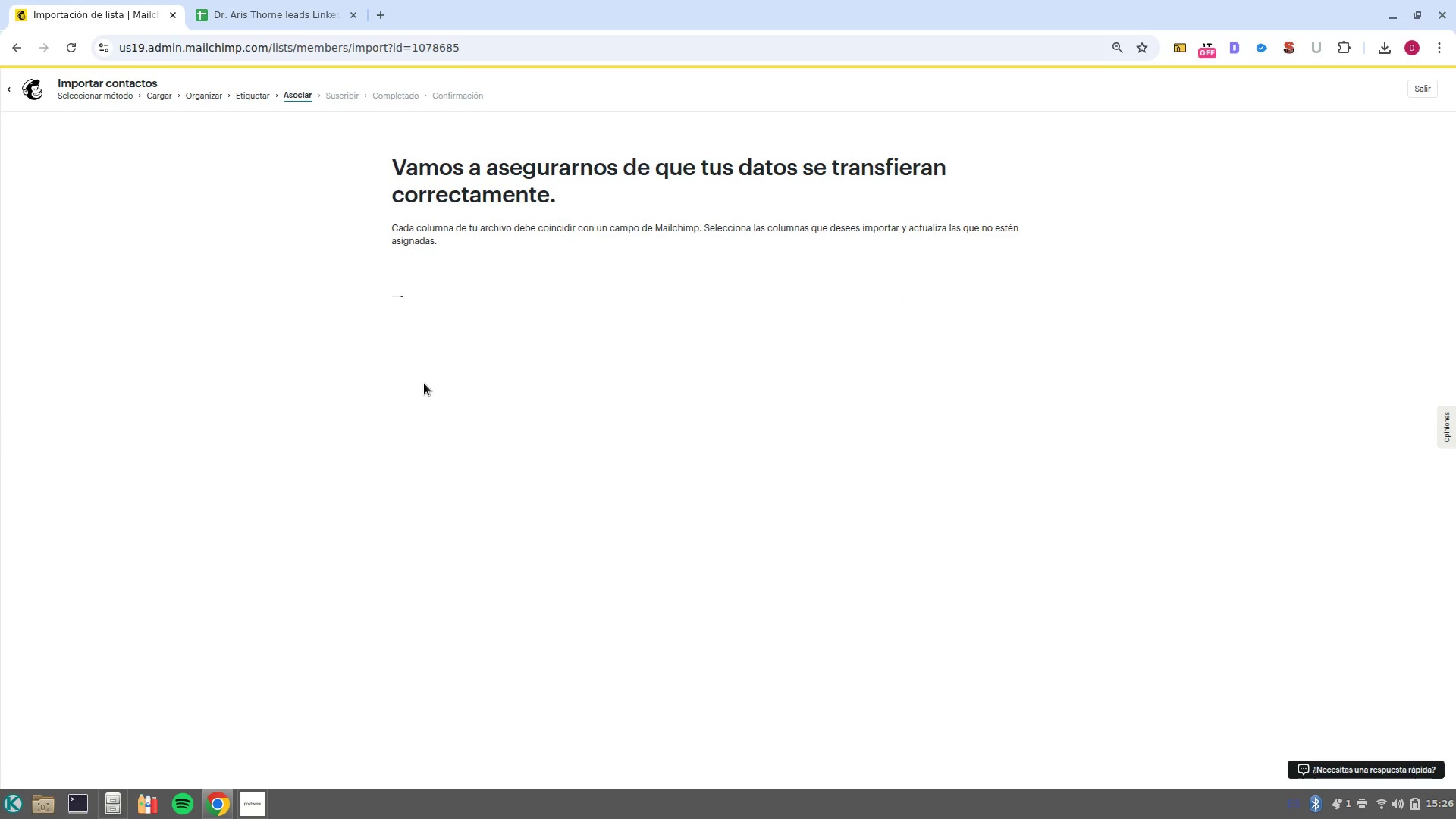 
left_click([749, 551])
 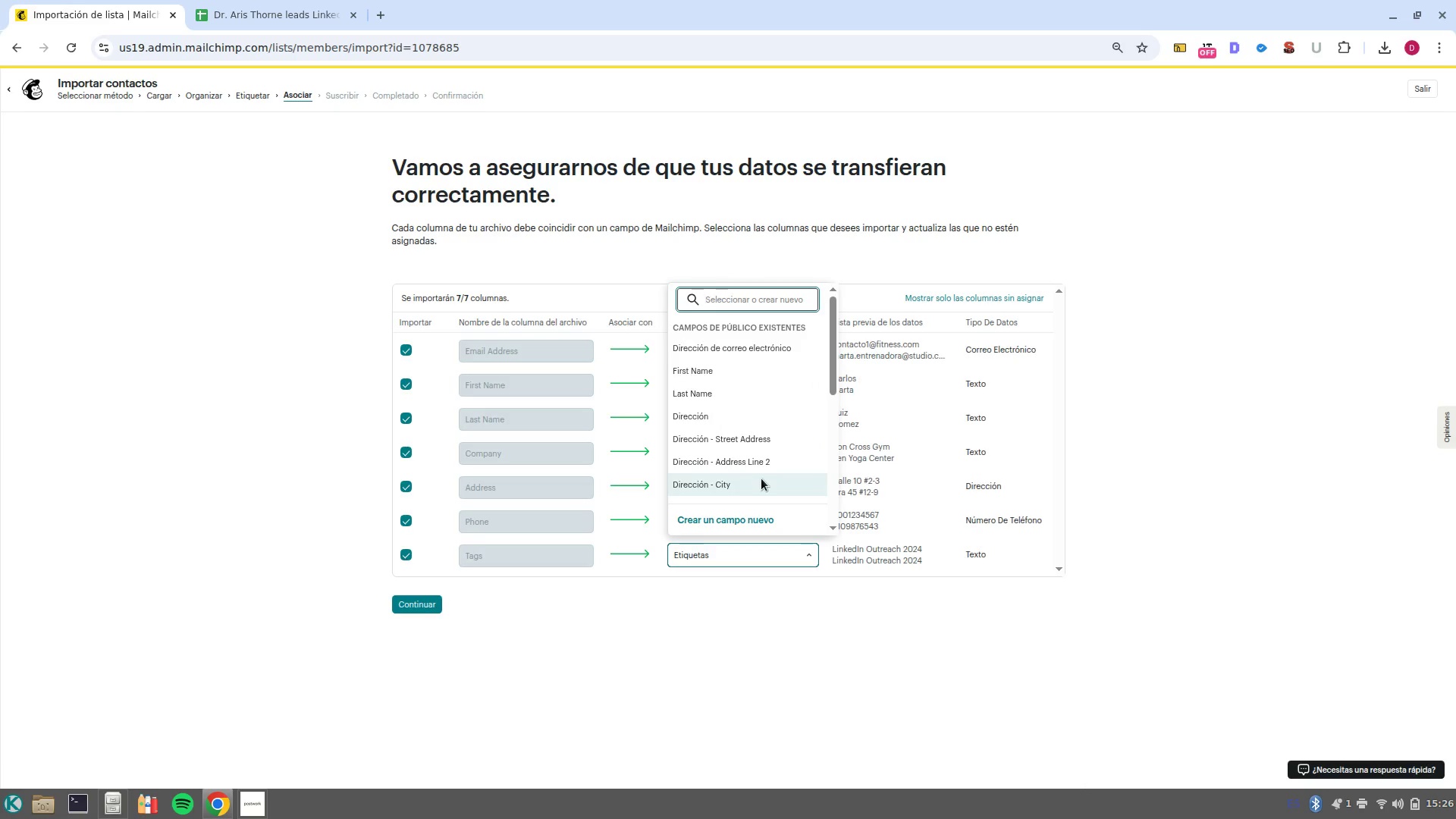 
scroll: coordinate [723, 463], scroll_direction: down, amount: 9.0
 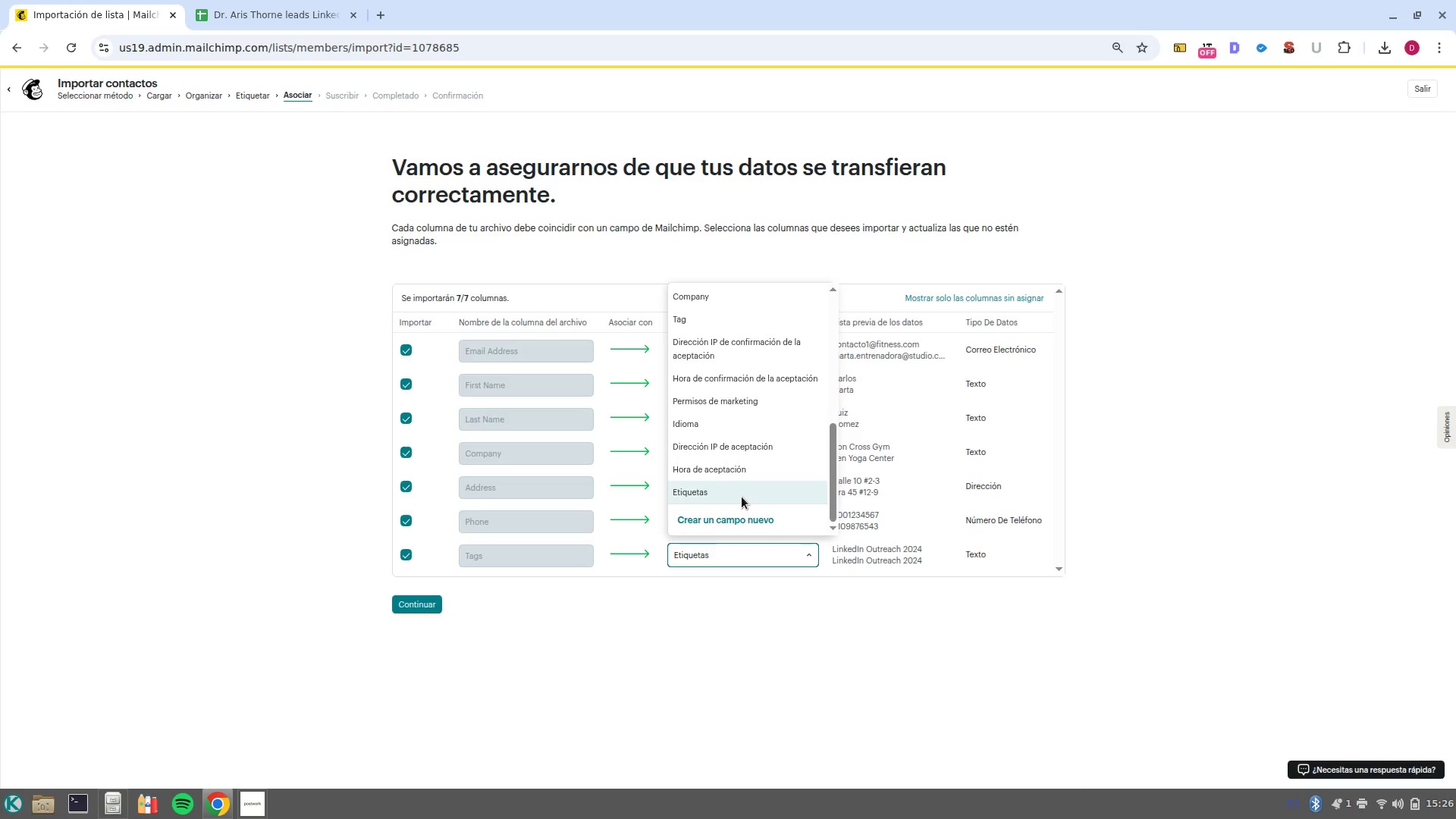 
left_click([742, 497])
 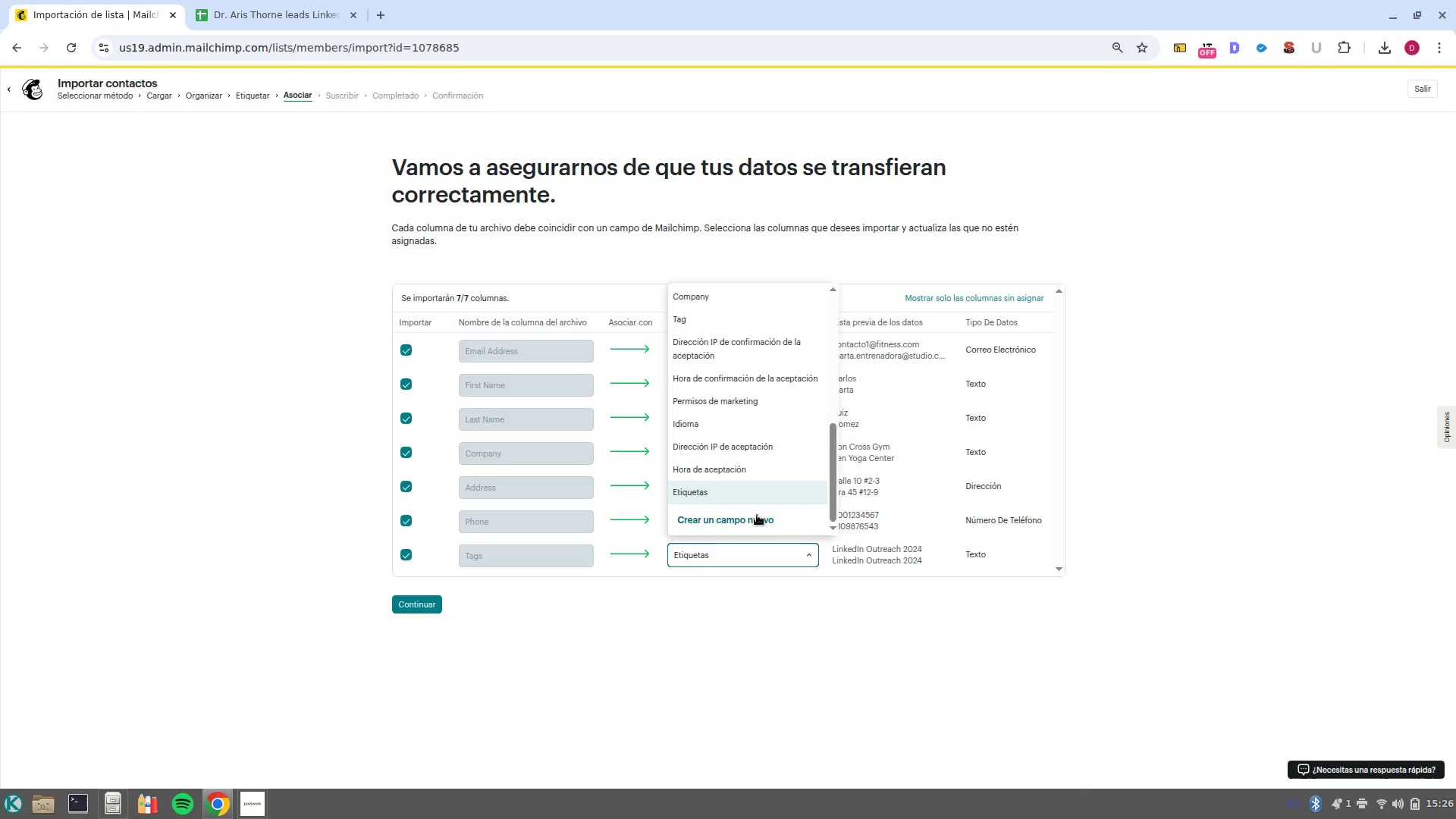 
left_click([759, 592])
 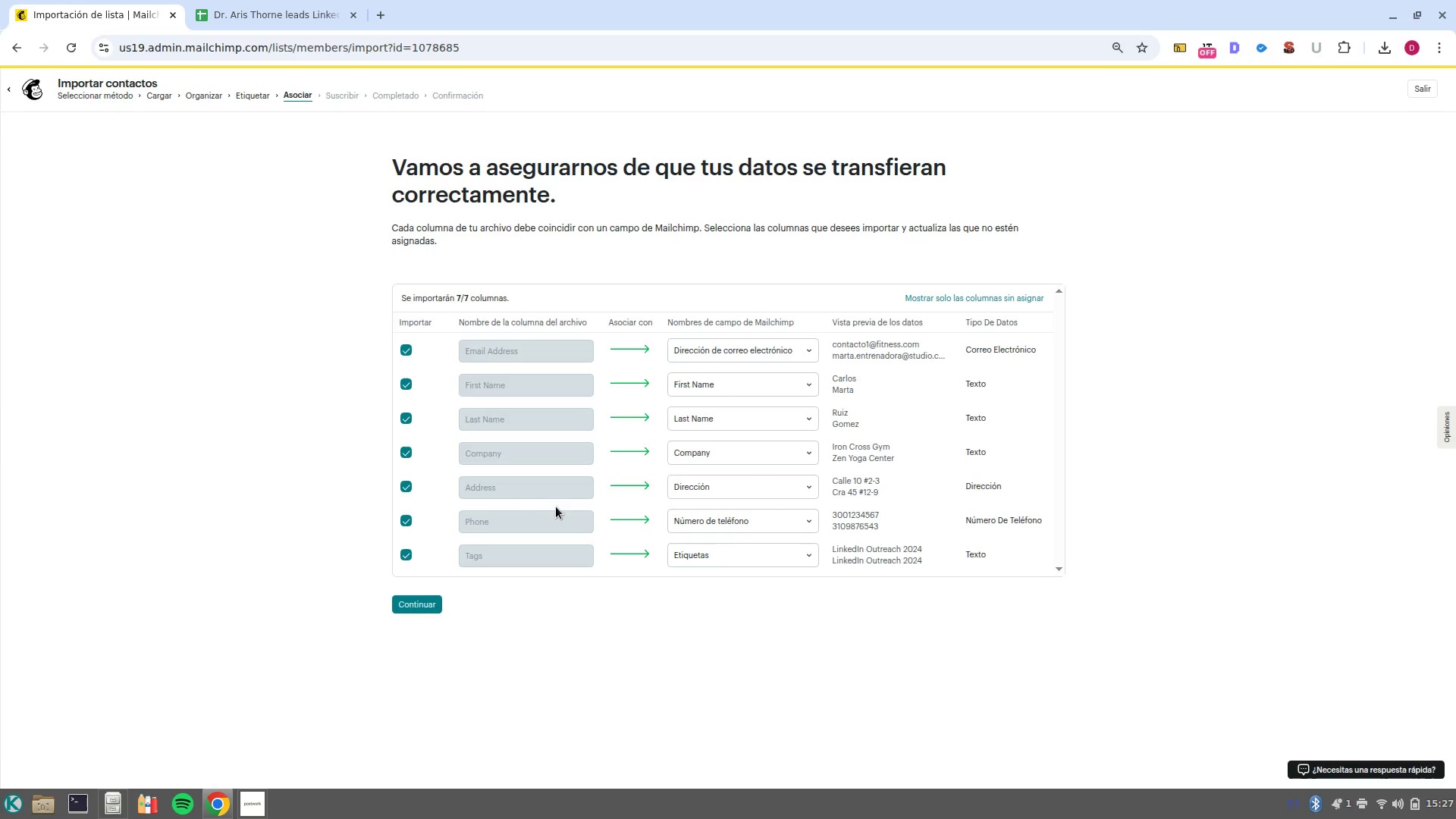 
wait(5.97)
 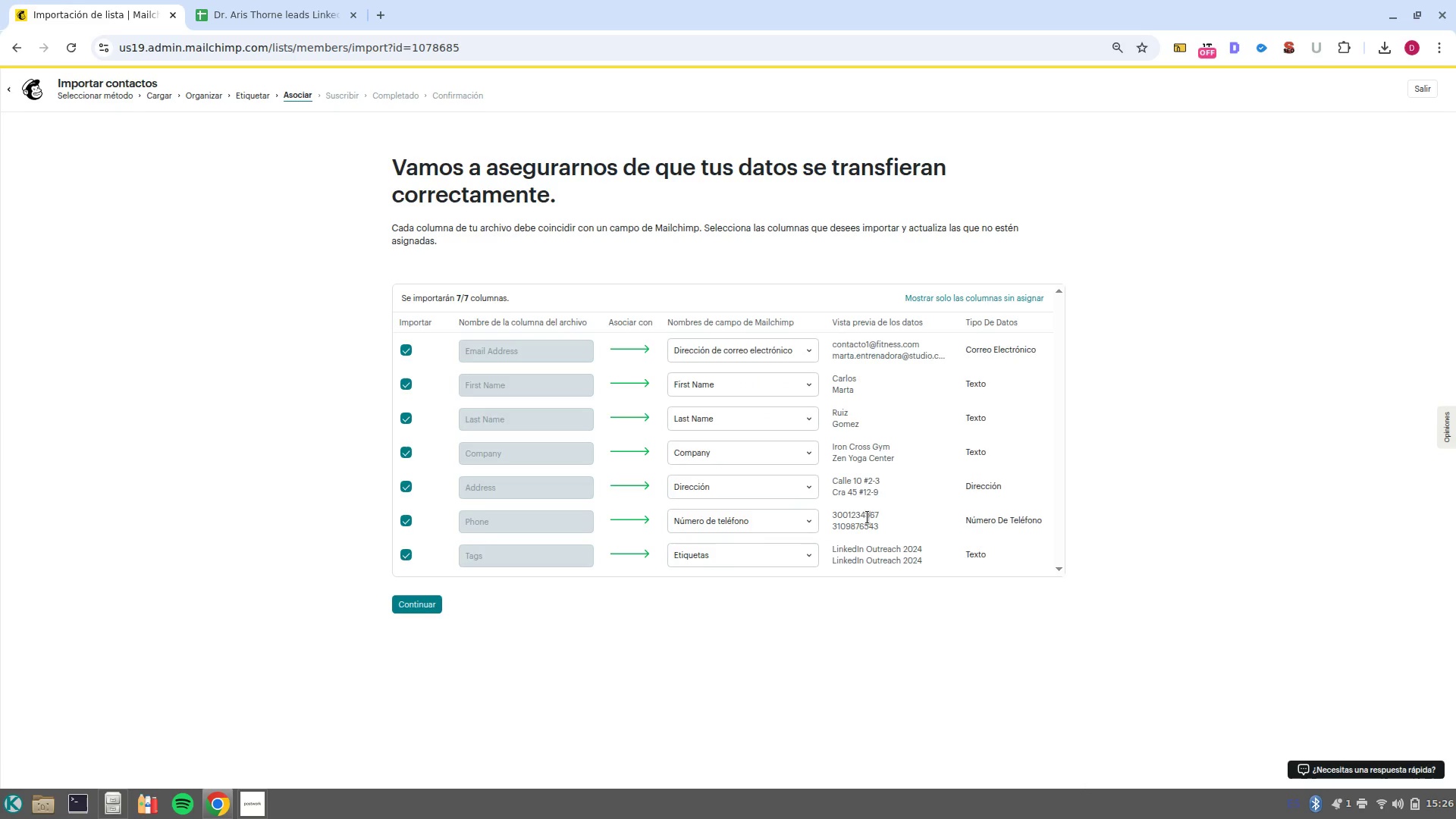 
left_click([802, 491])
 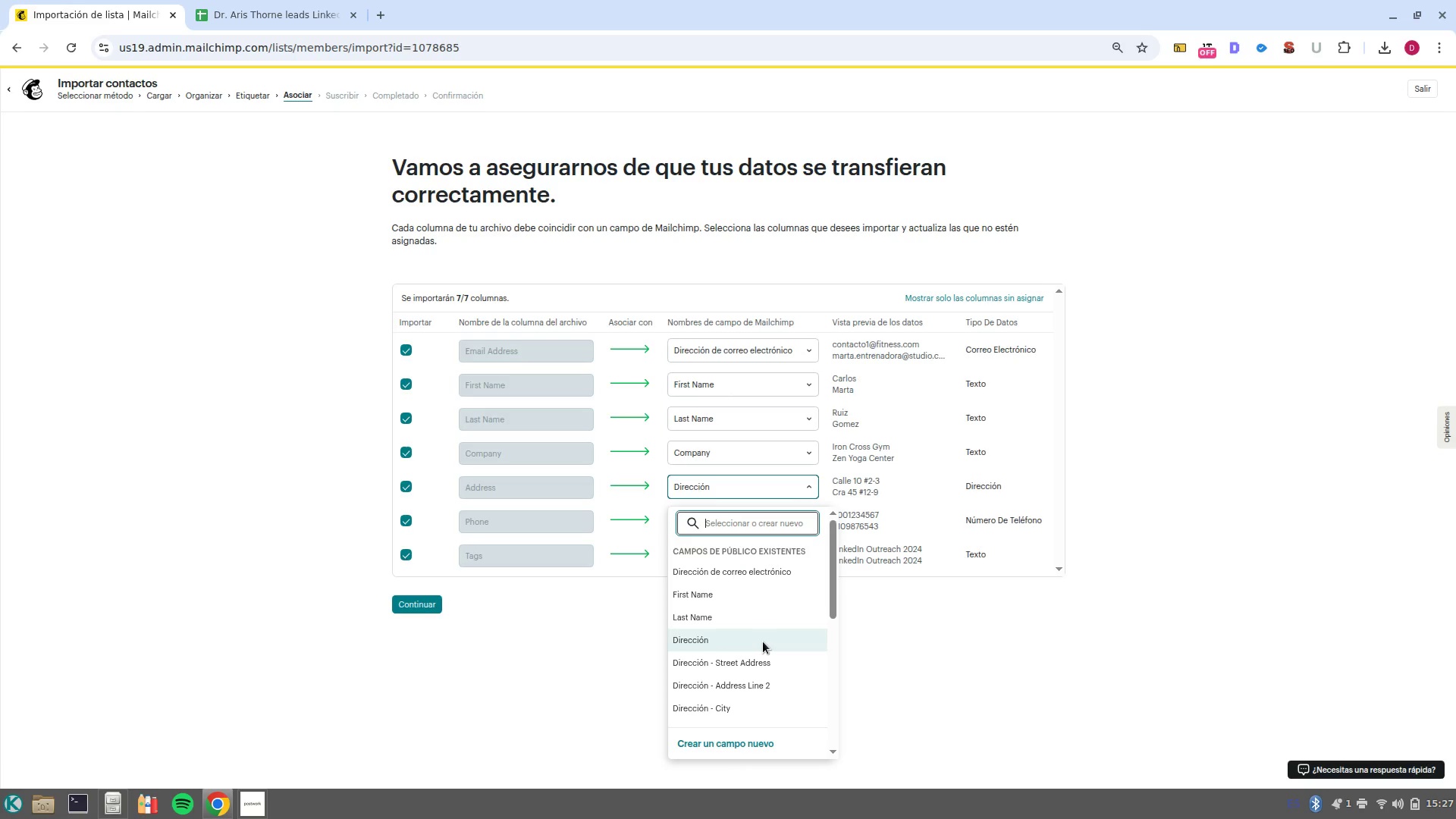 
left_click([763, 642])
 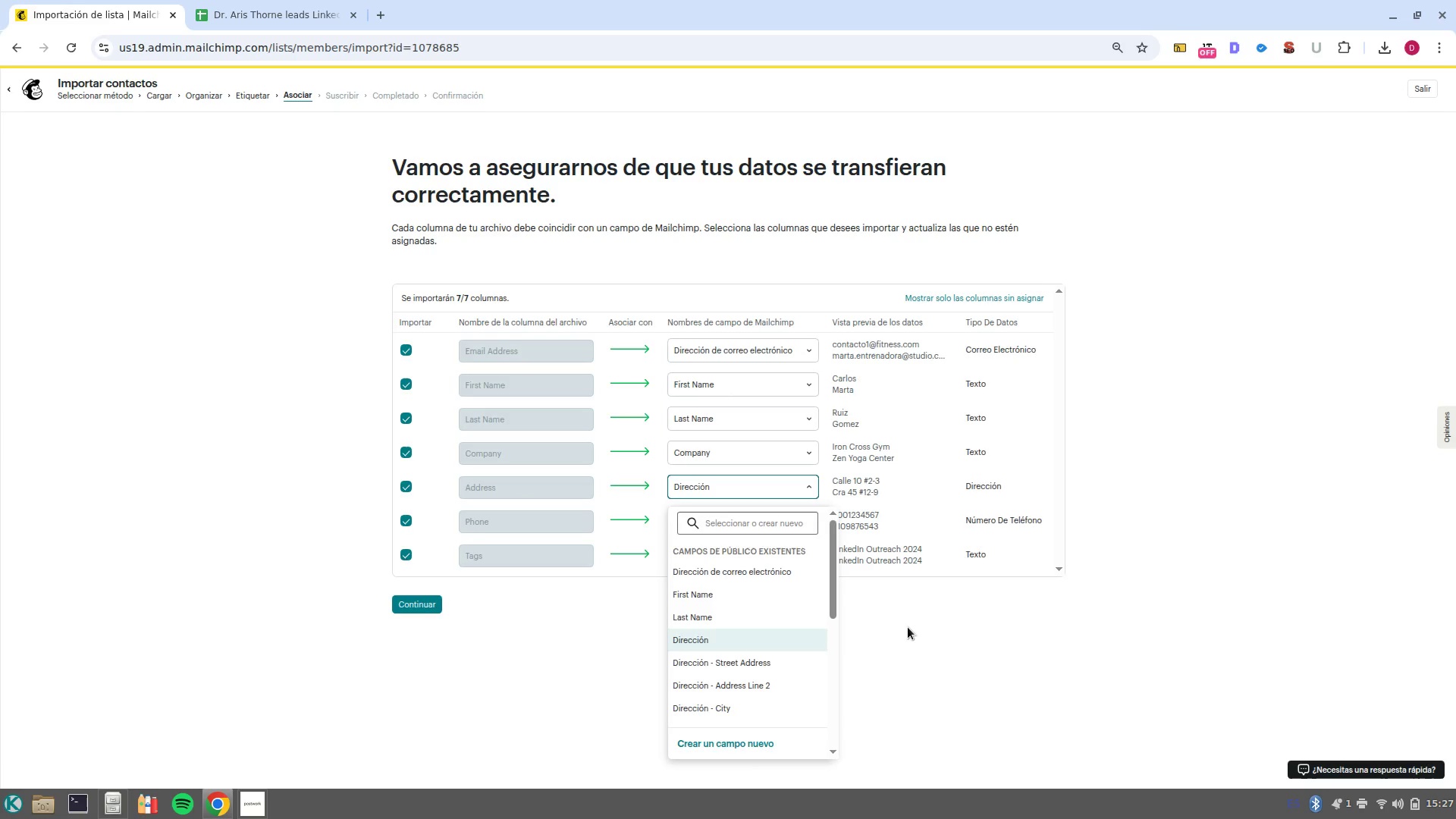 
left_click([908, 627])
 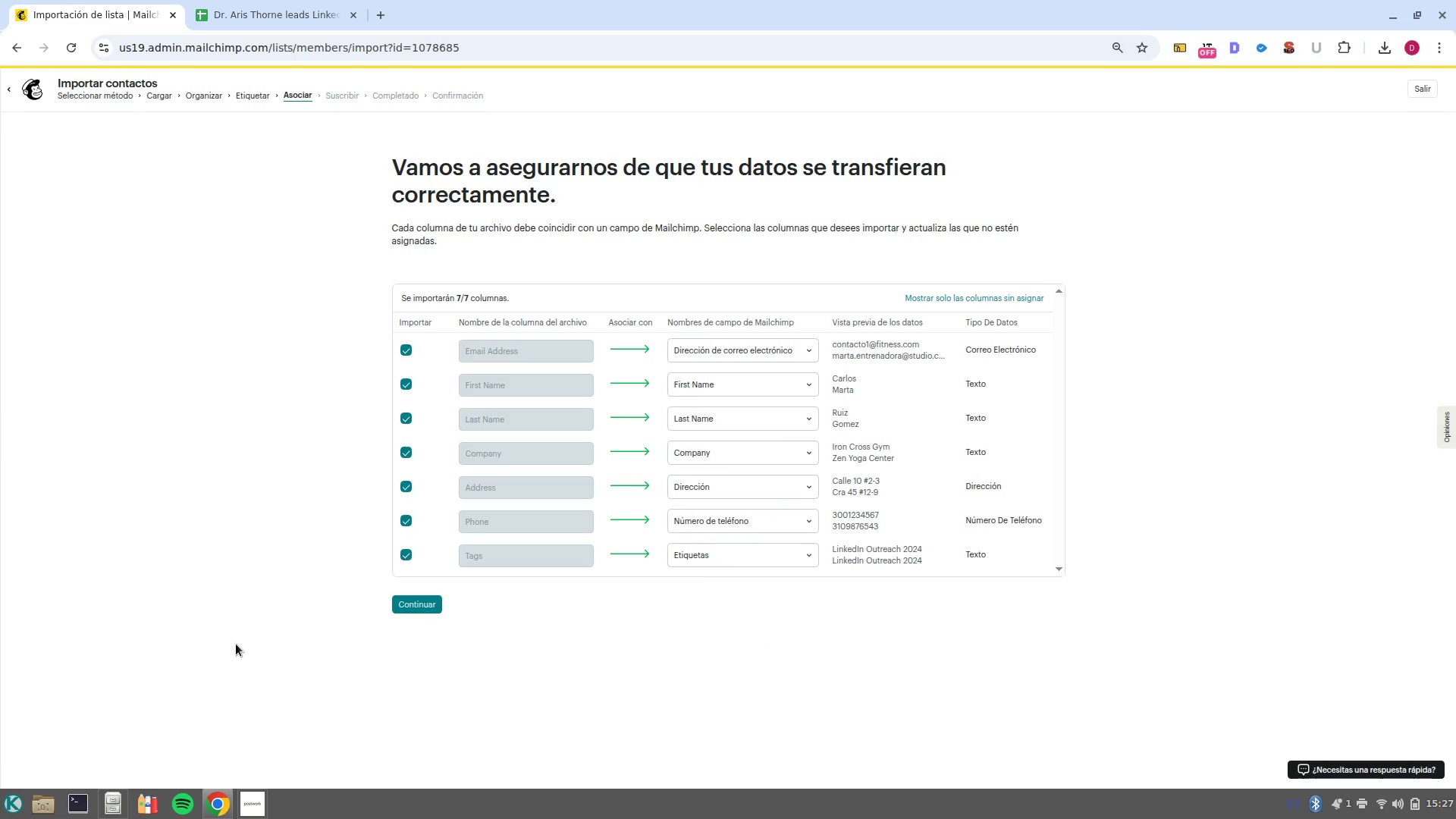 
wait(5.76)
 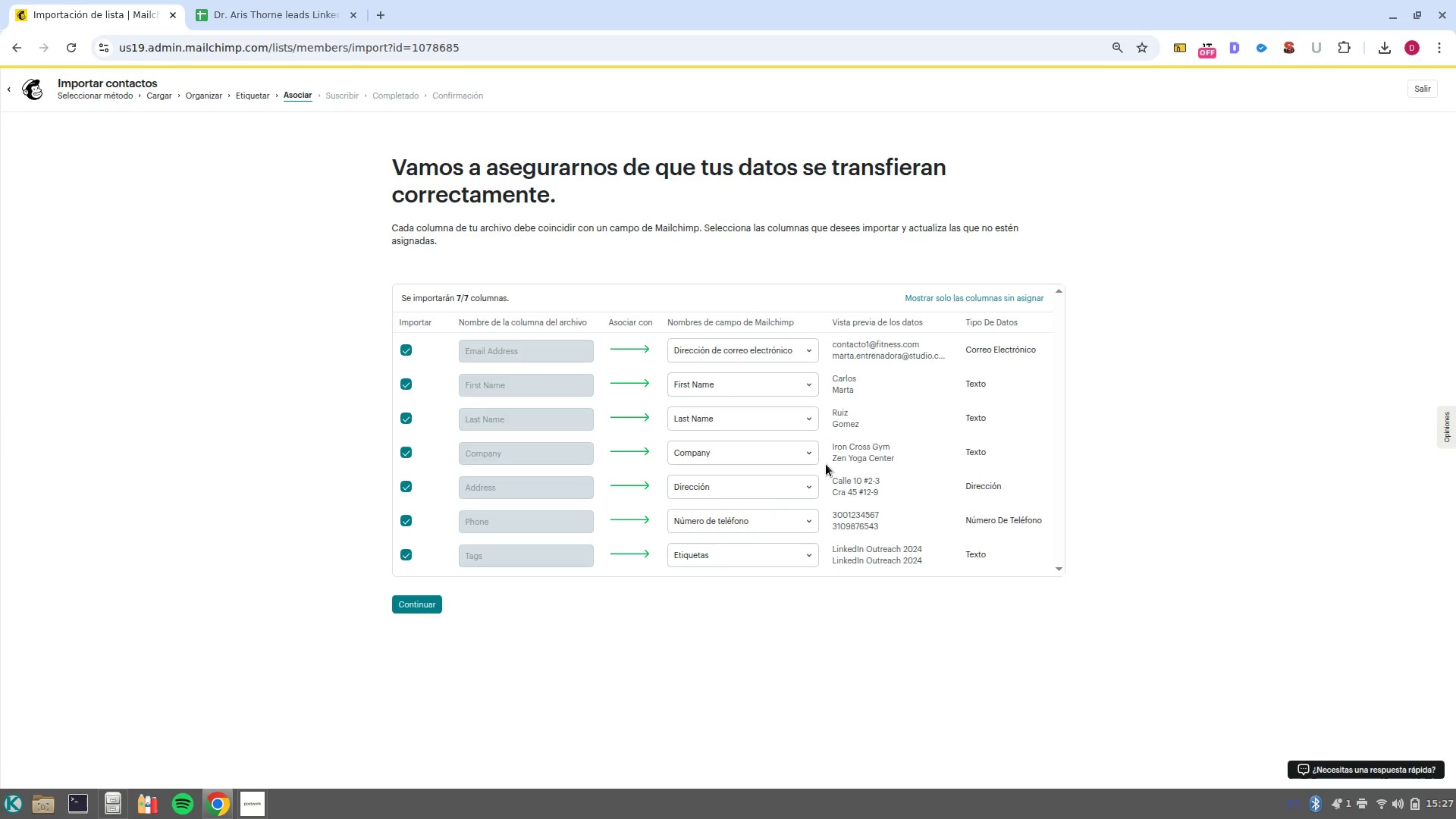 
left_click([425, 609])
 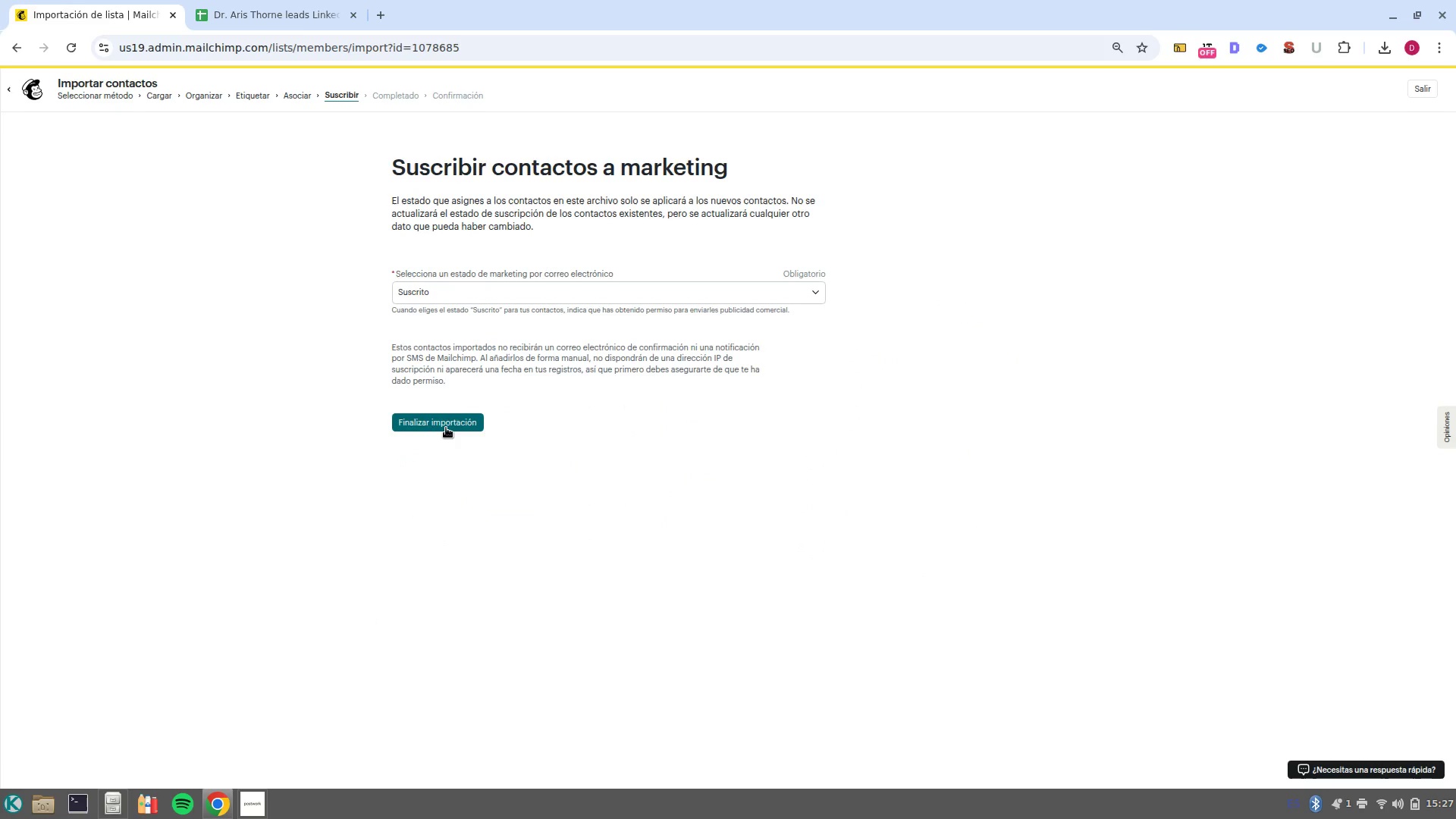 
wait(6.5)
 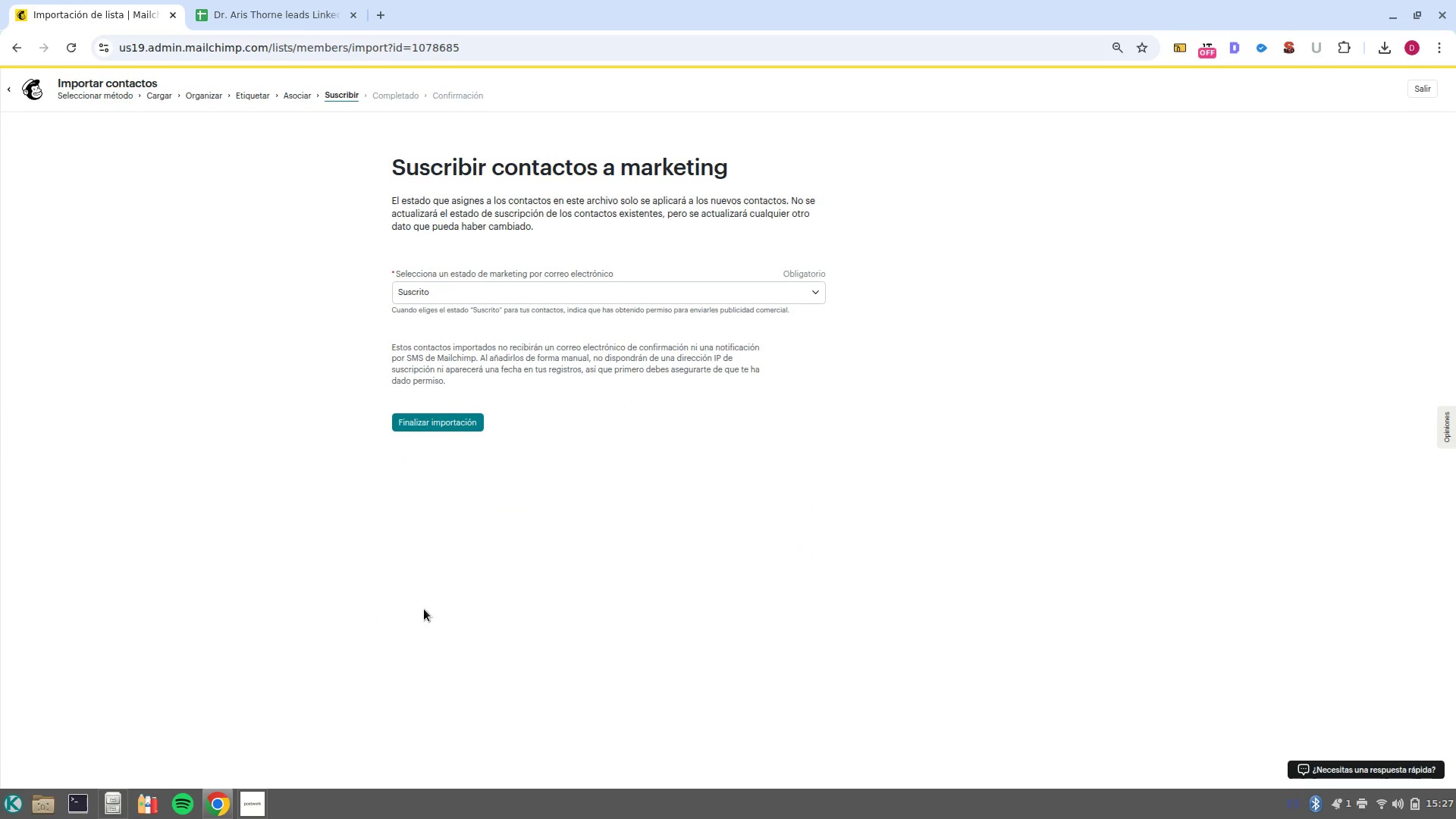 
left_click([446, 428])
 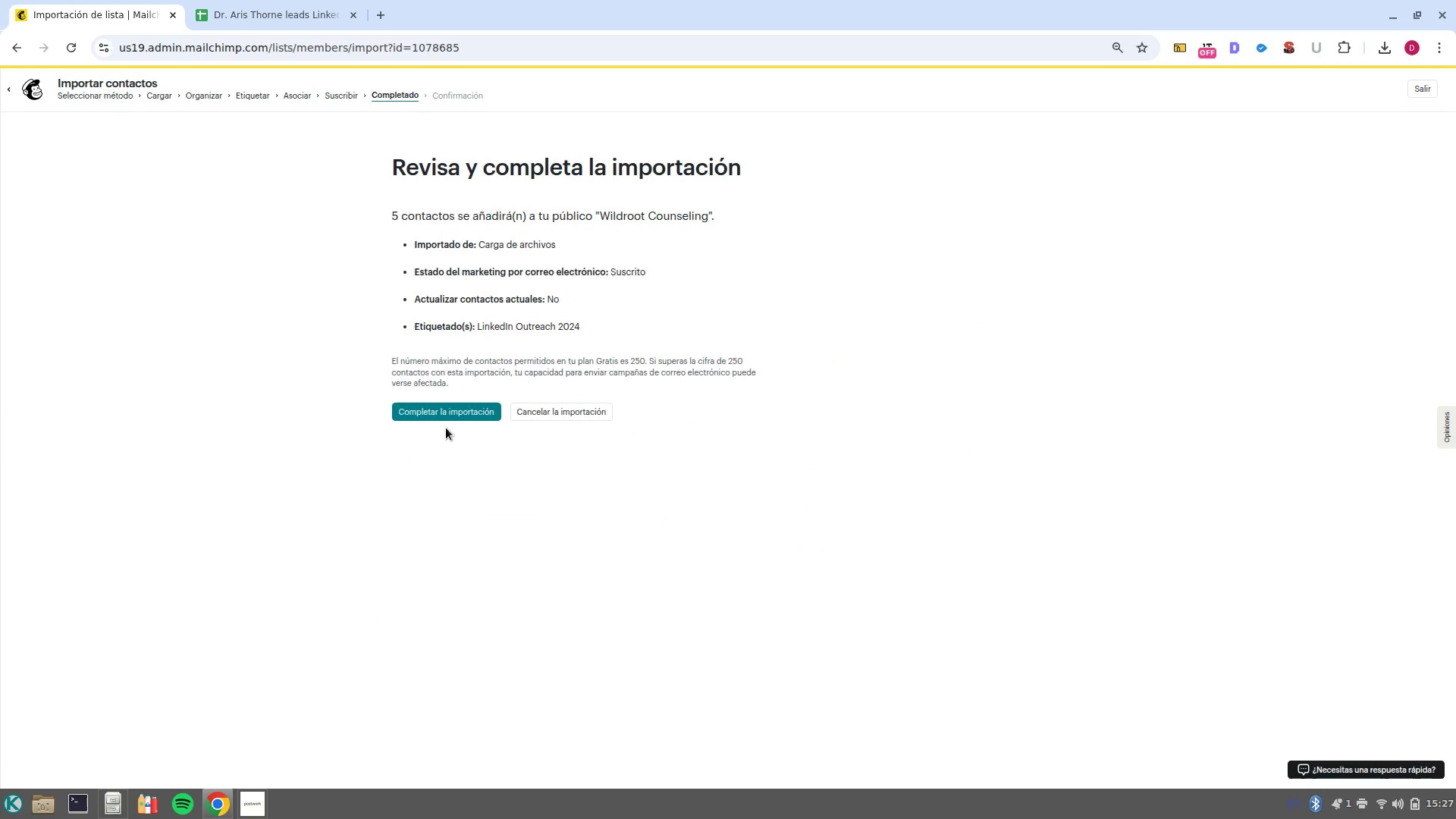 
left_click([450, 410])
 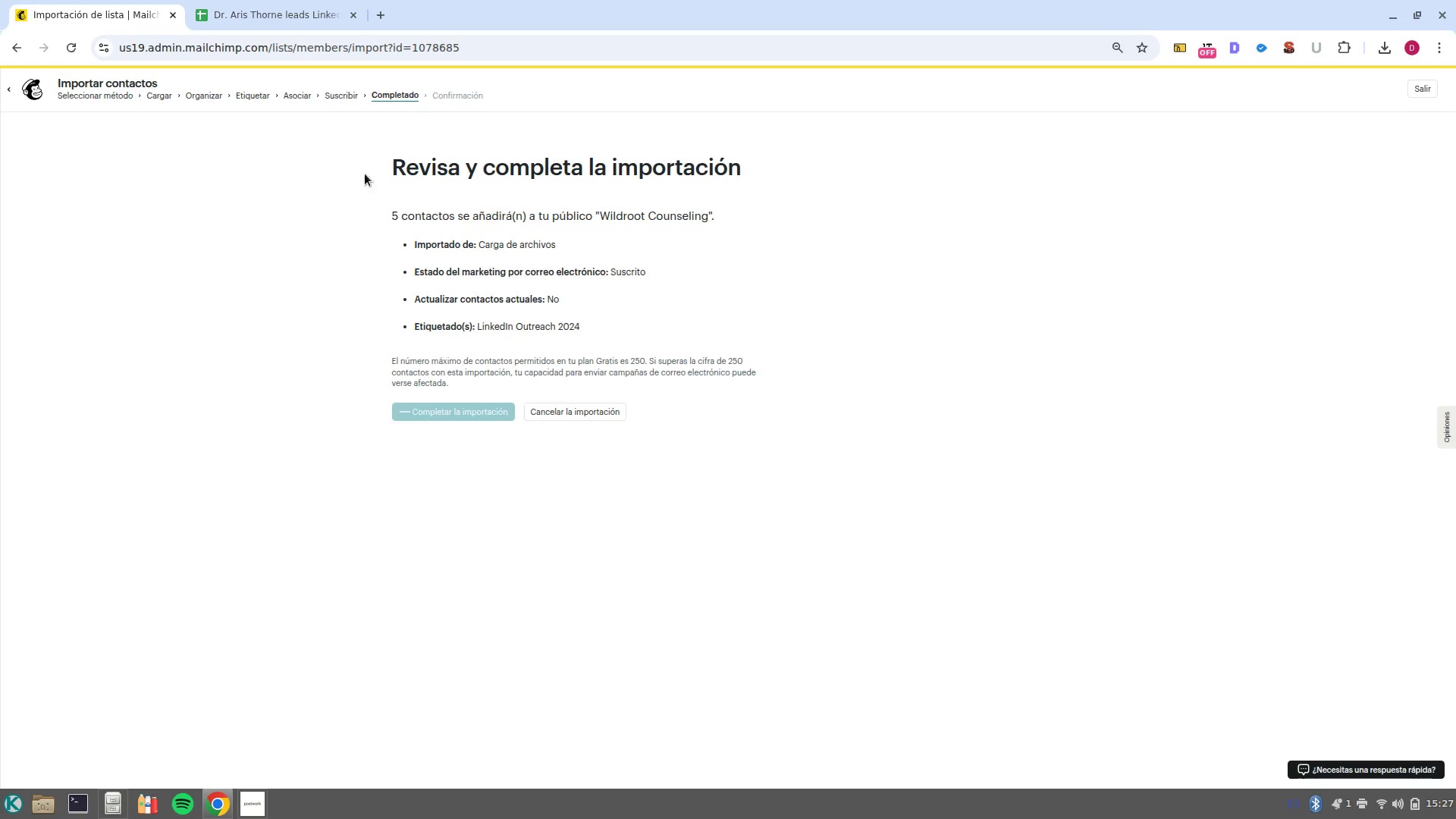 
left_click([241, 0])
 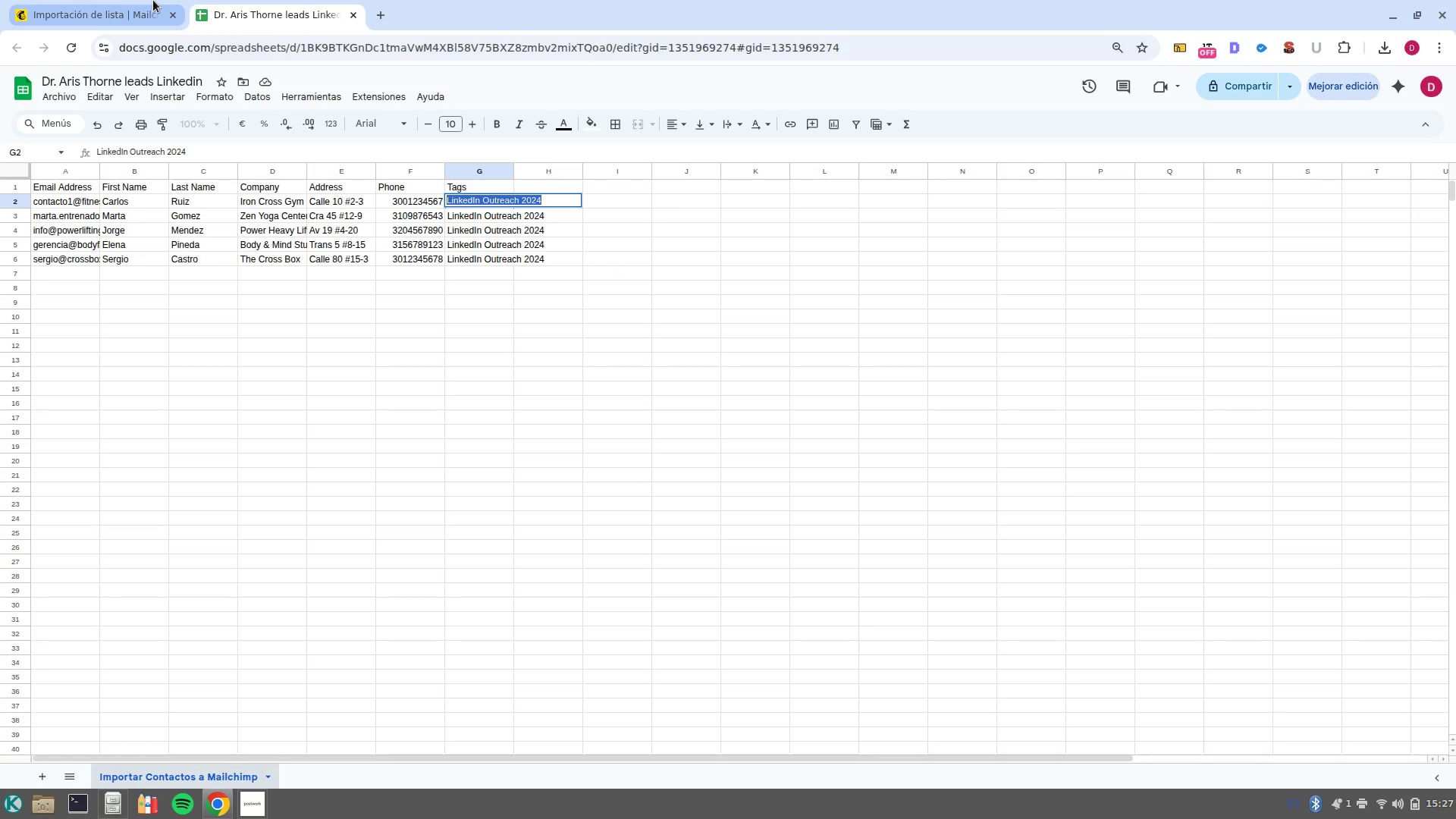 
wait(5.11)
 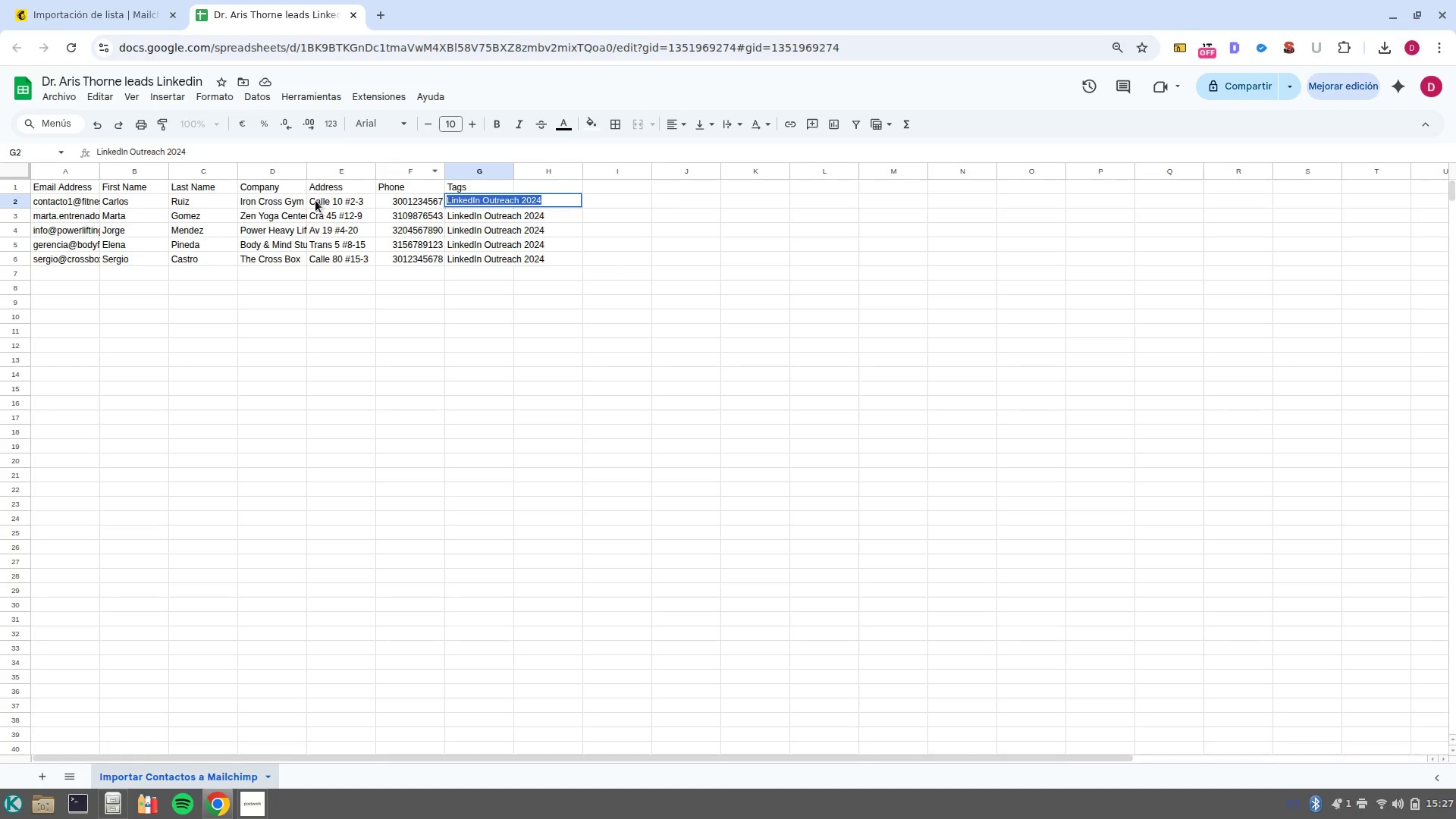 
left_click([132, 10])
 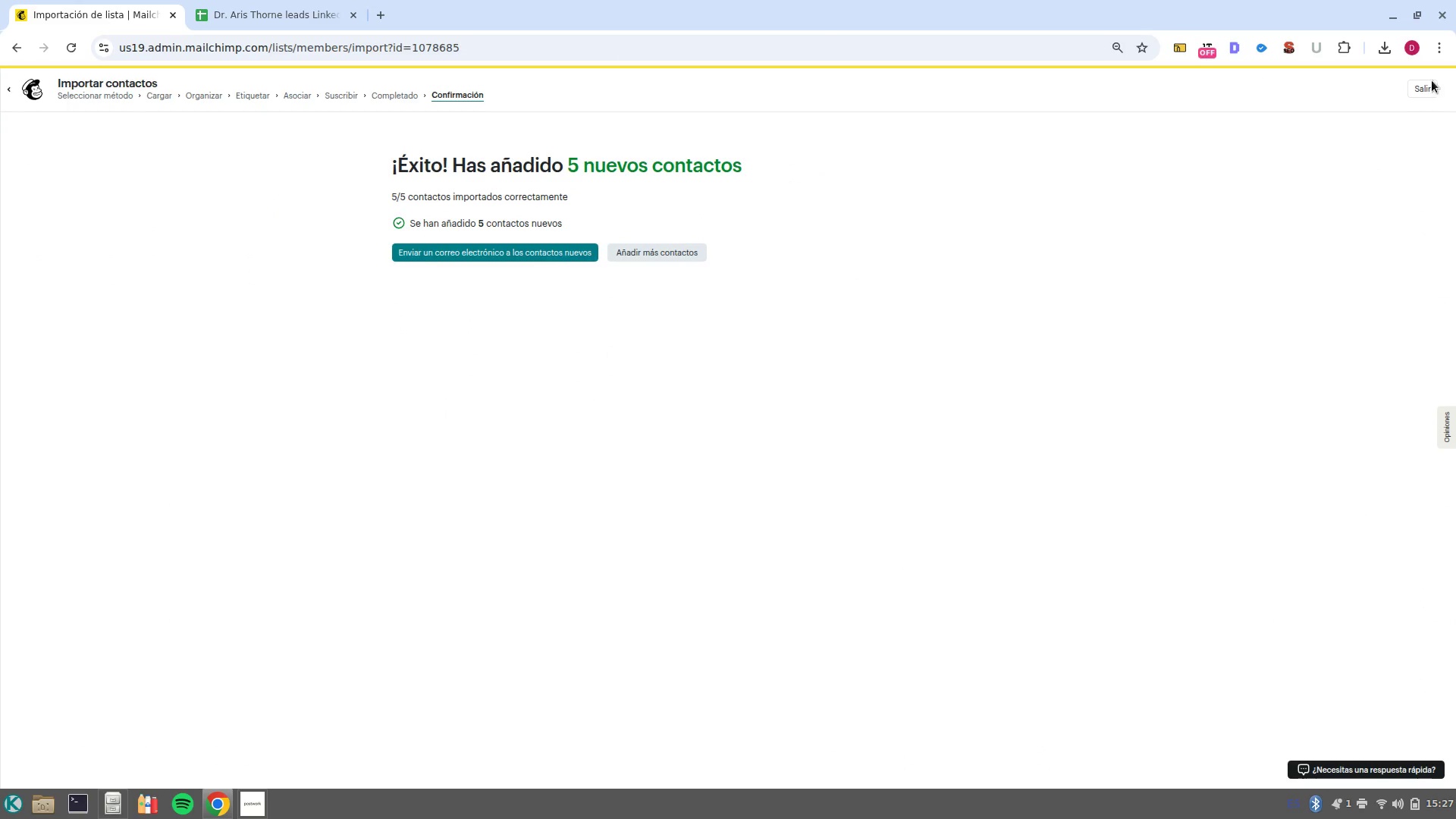 
left_click([1426, 86])
 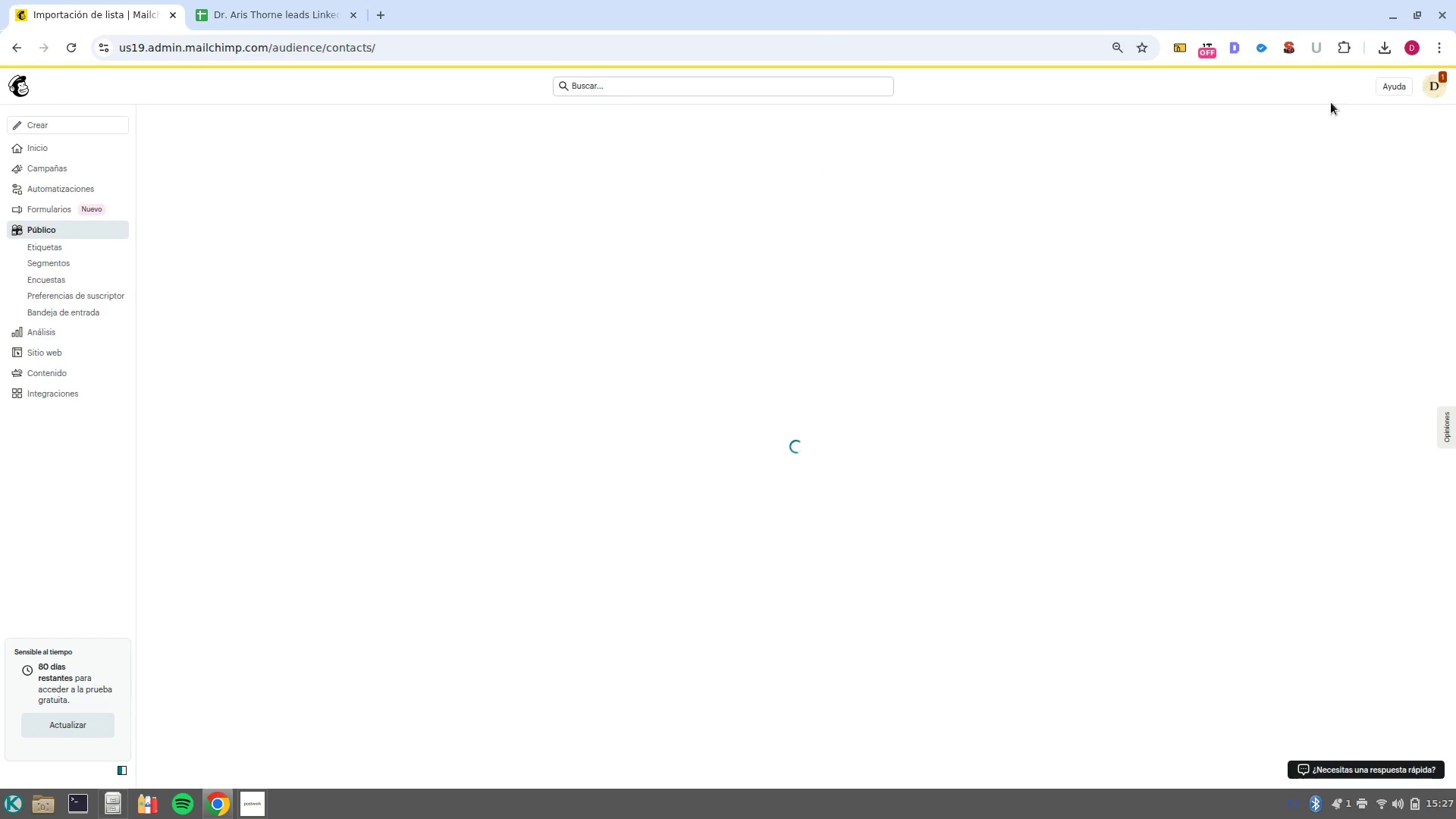 
mouse_move([573, 213])
 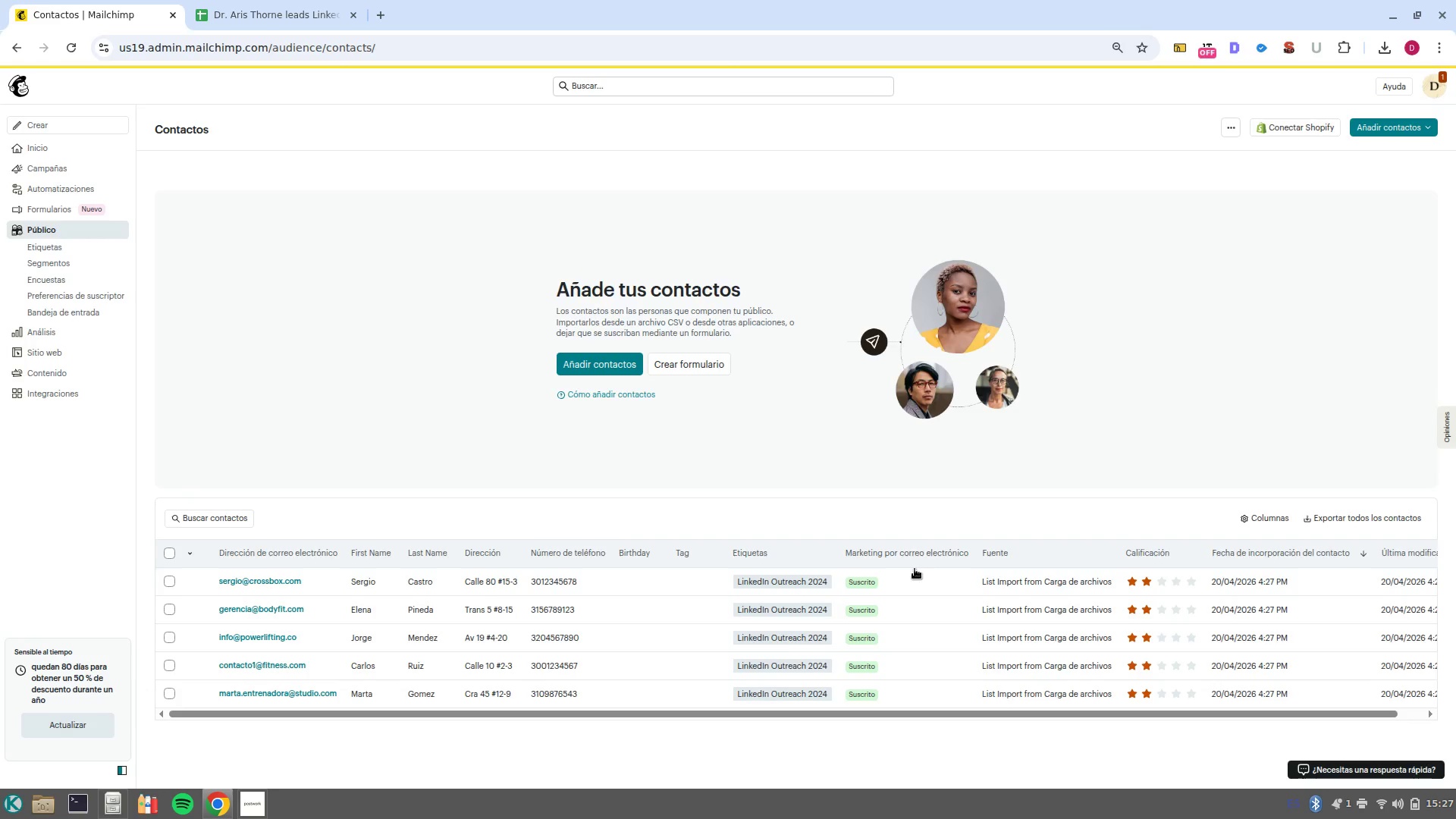 
wait(5.47)
 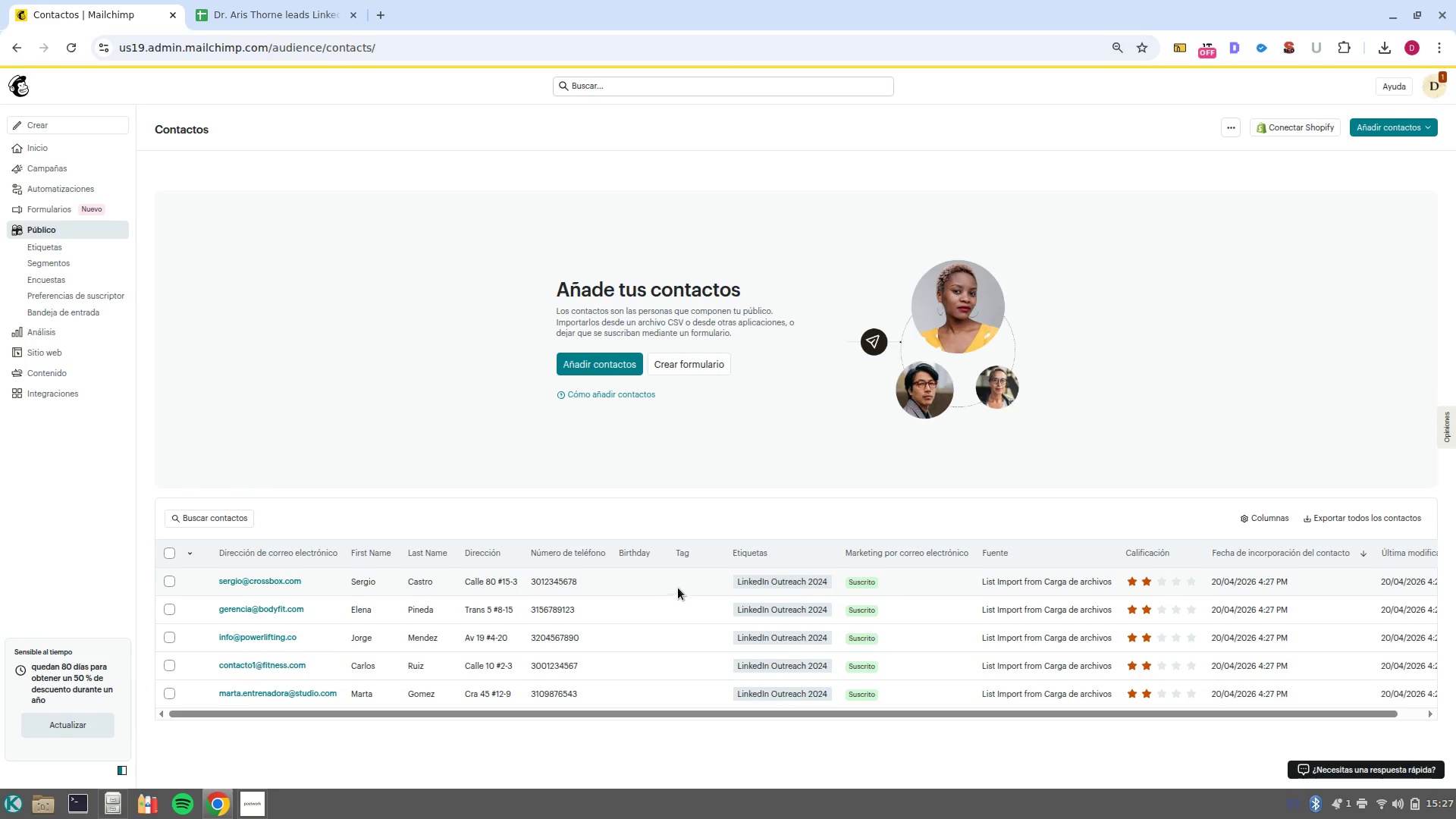 
scroll: coordinate [896, 629], scroll_direction: down, amount: 5.0
 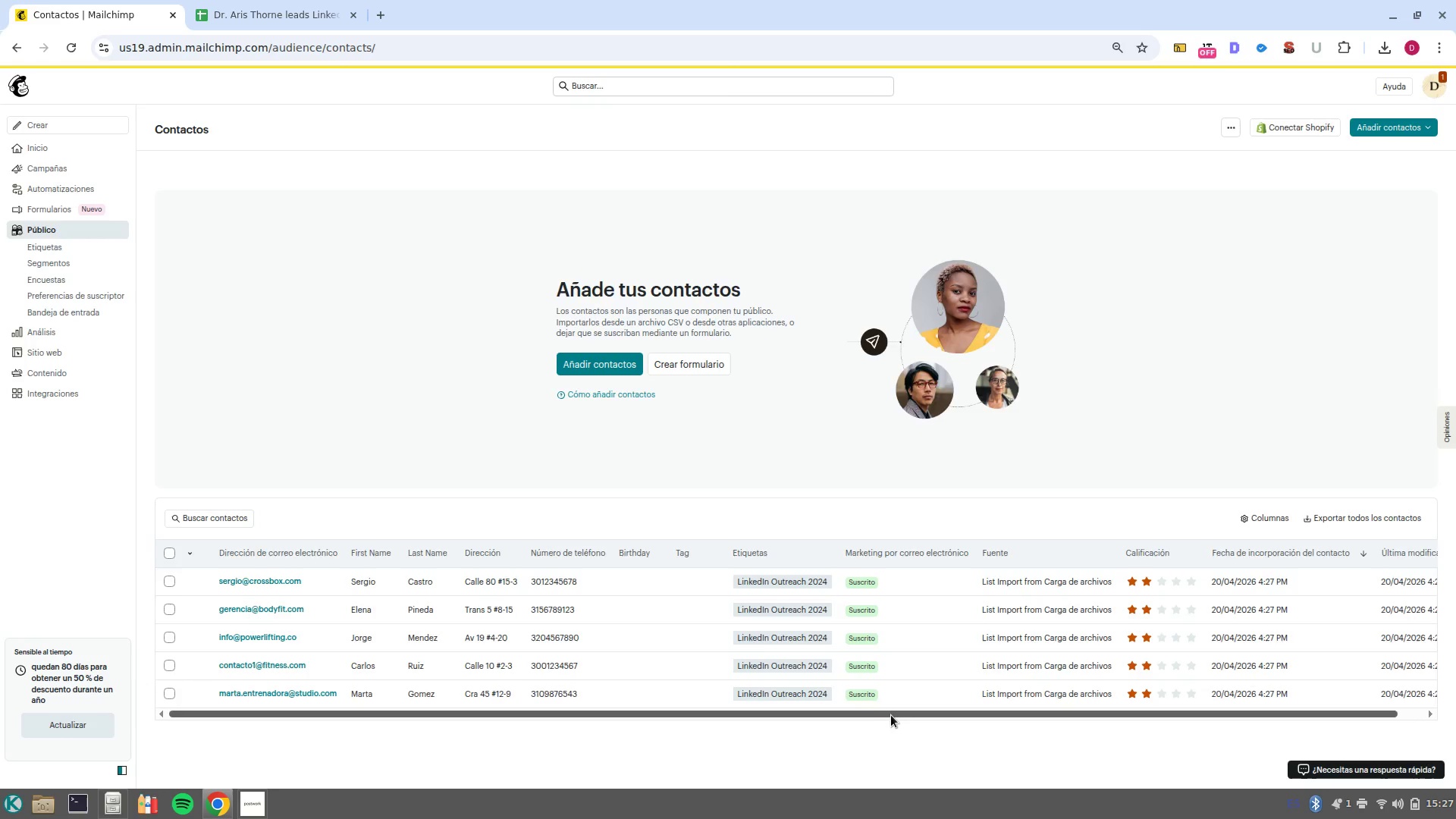 
left_click_drag(start_coordinate=[893, 715], to_coordinate=[240, 661])
 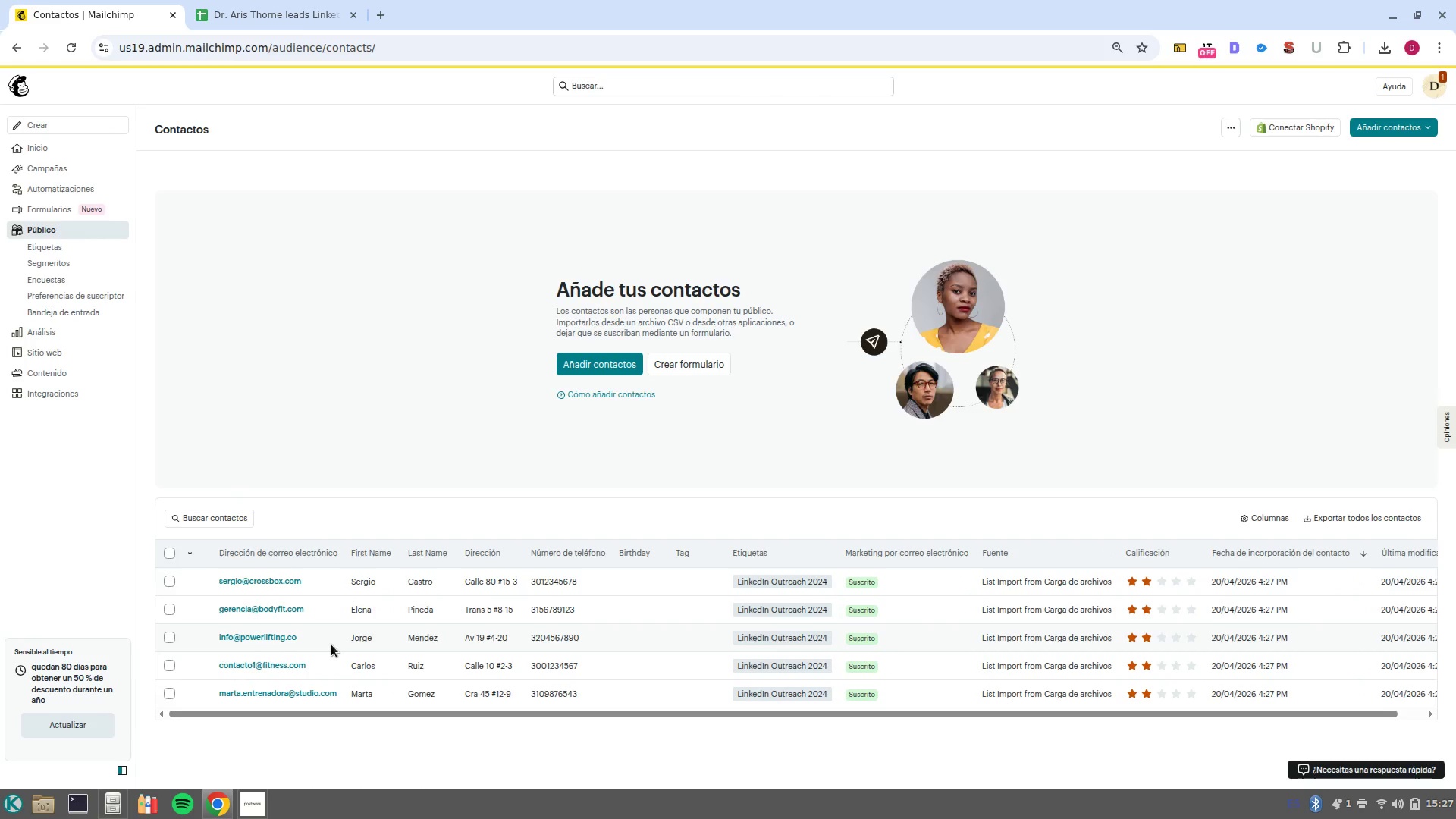 
wait(5.48)
 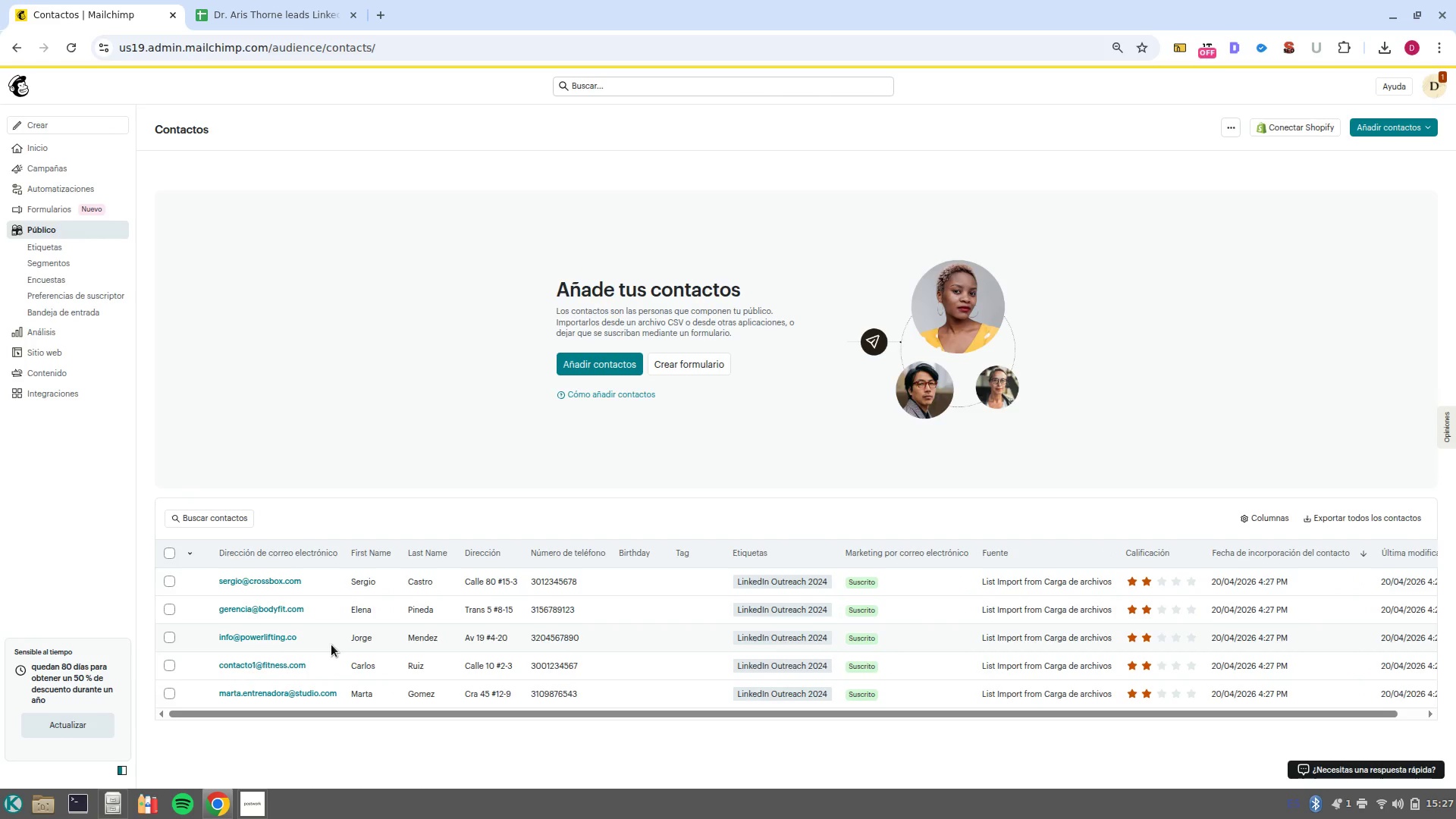 
left_click_drag(start_coordinate=[933, 709], to_coordinate=[343, 671])
 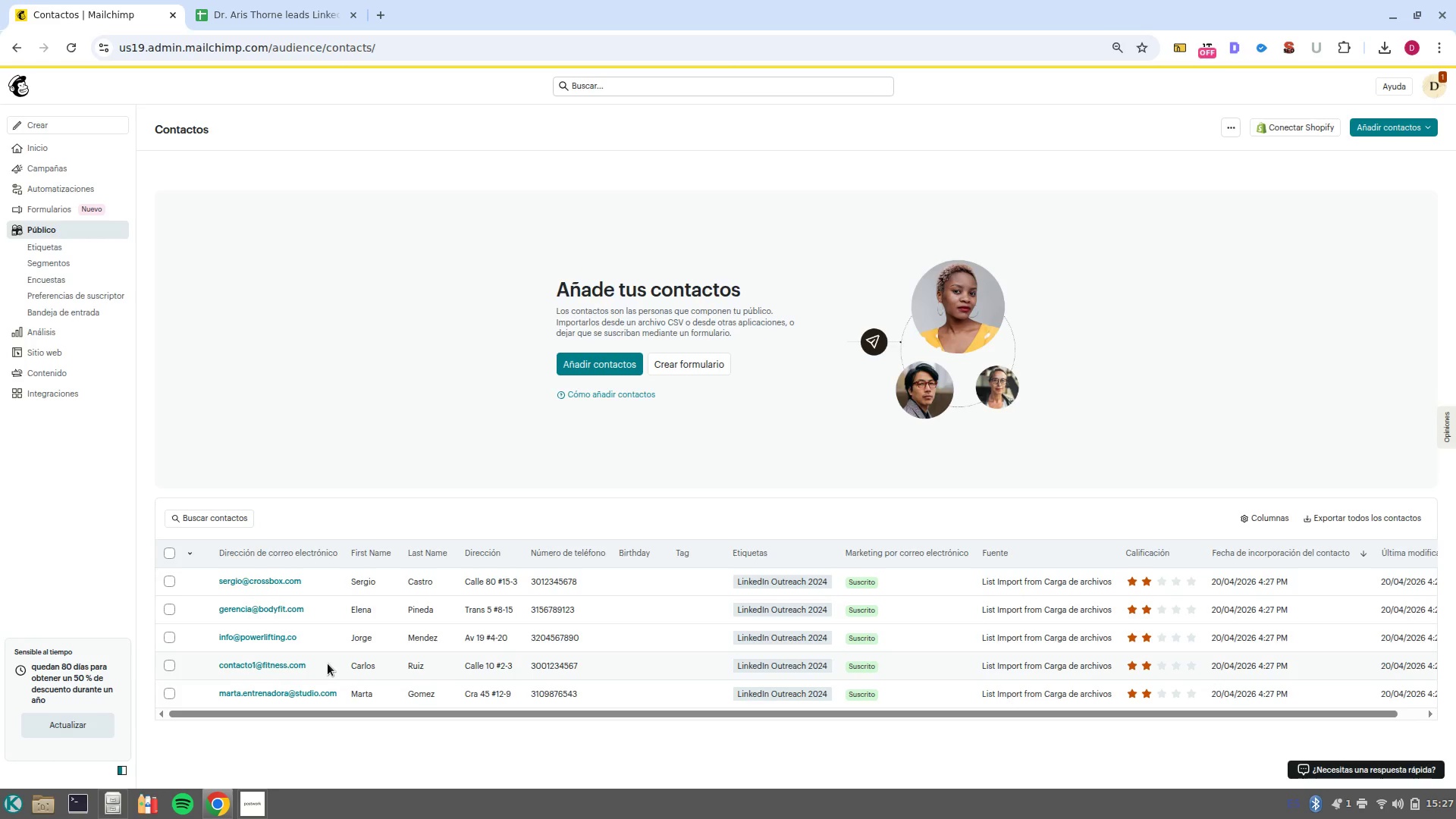 
left_click([310, 0])
 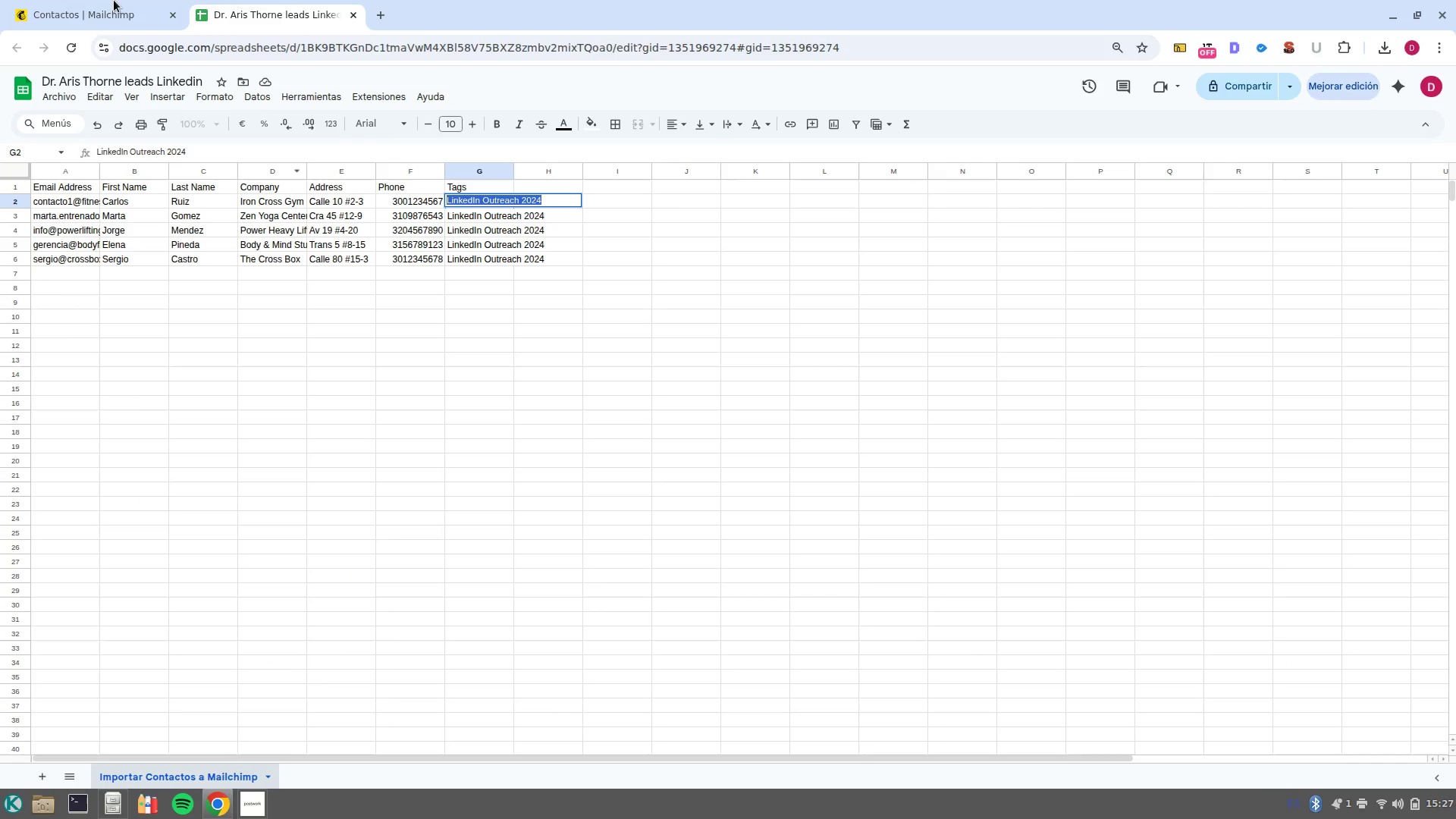 
left_click([108, 0])
 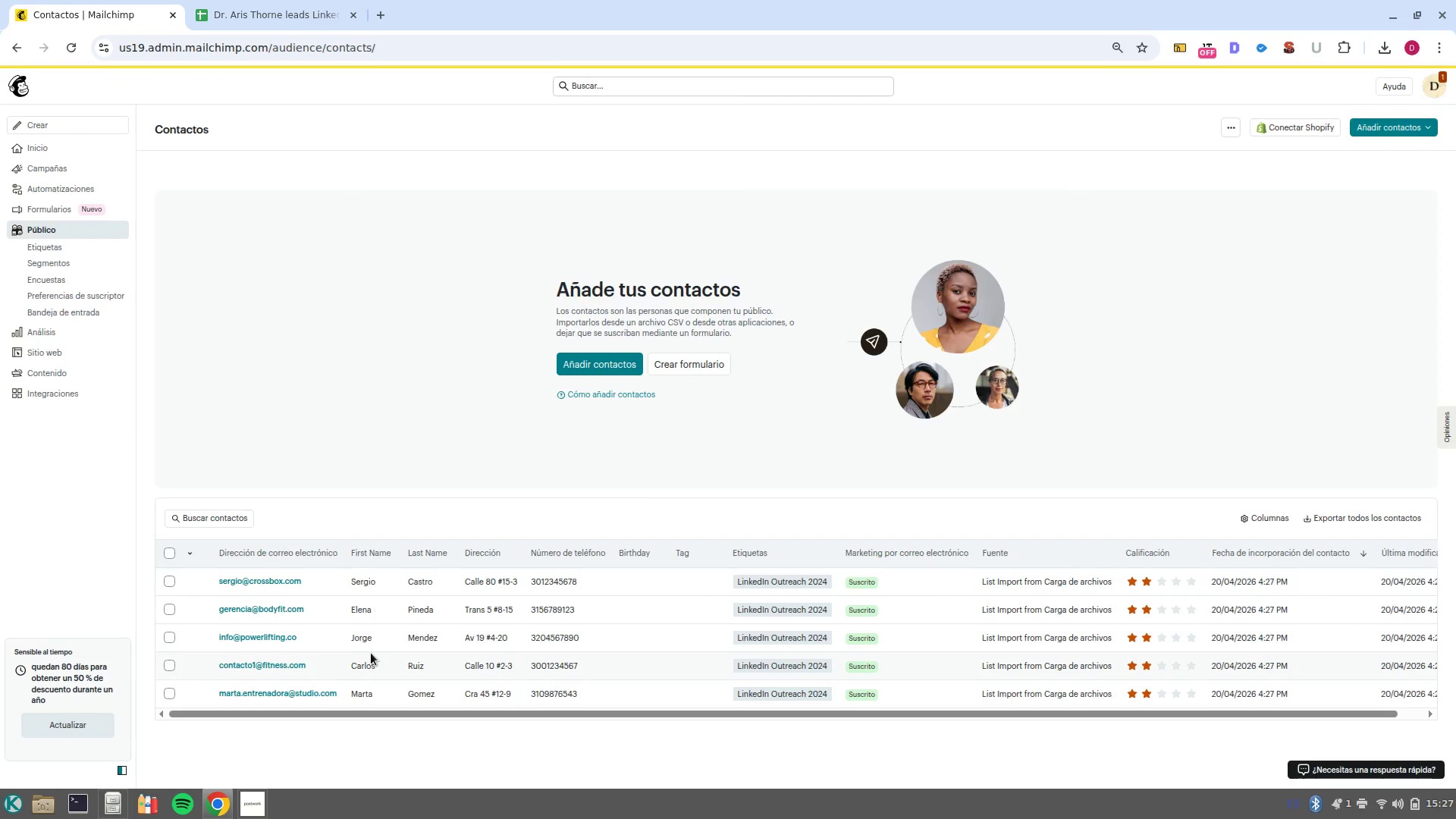 
scroll: coordinate [378, 598], scroll_direction: down, amount: 2.0
 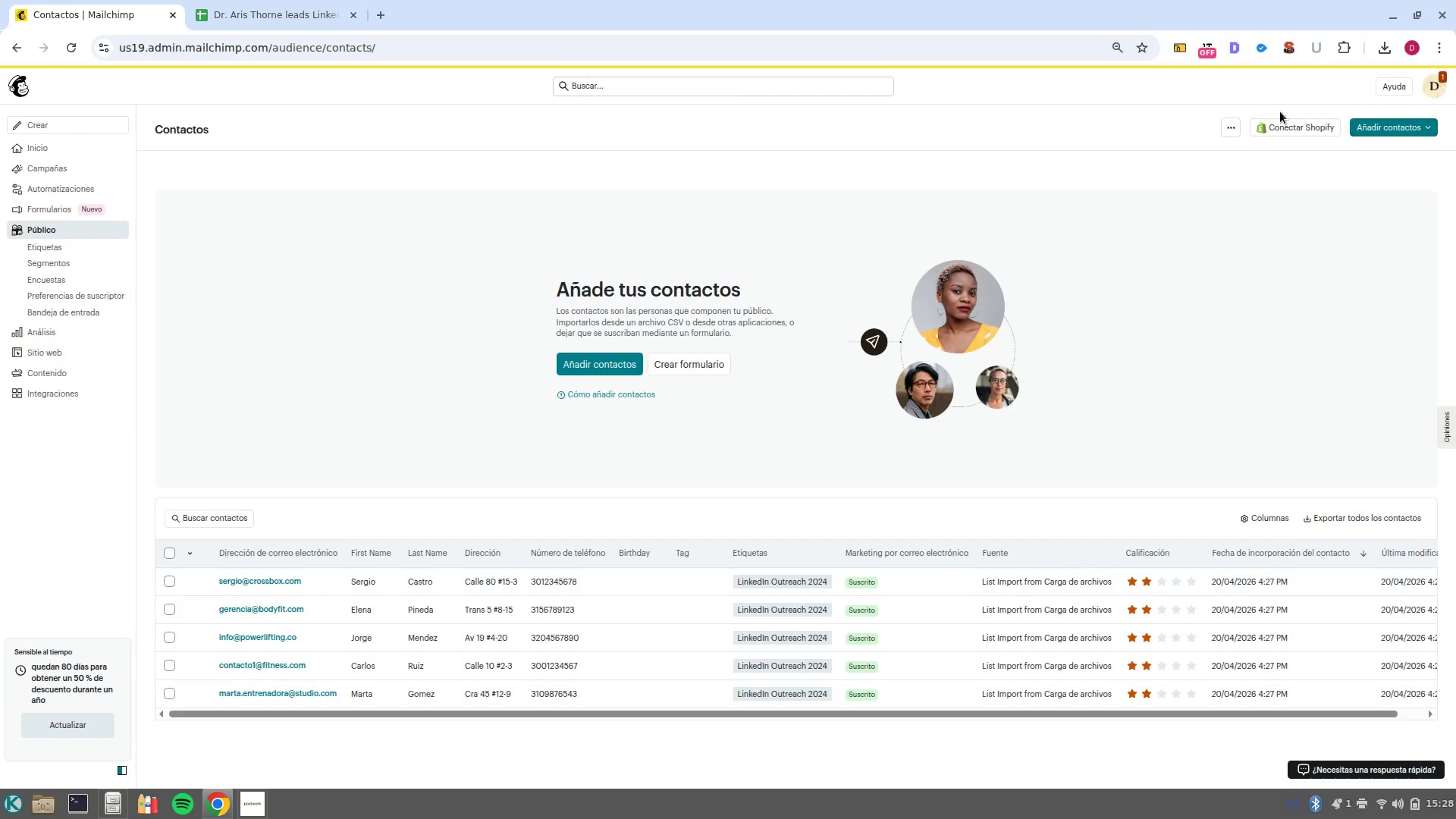 
left_click([1236, 133])
 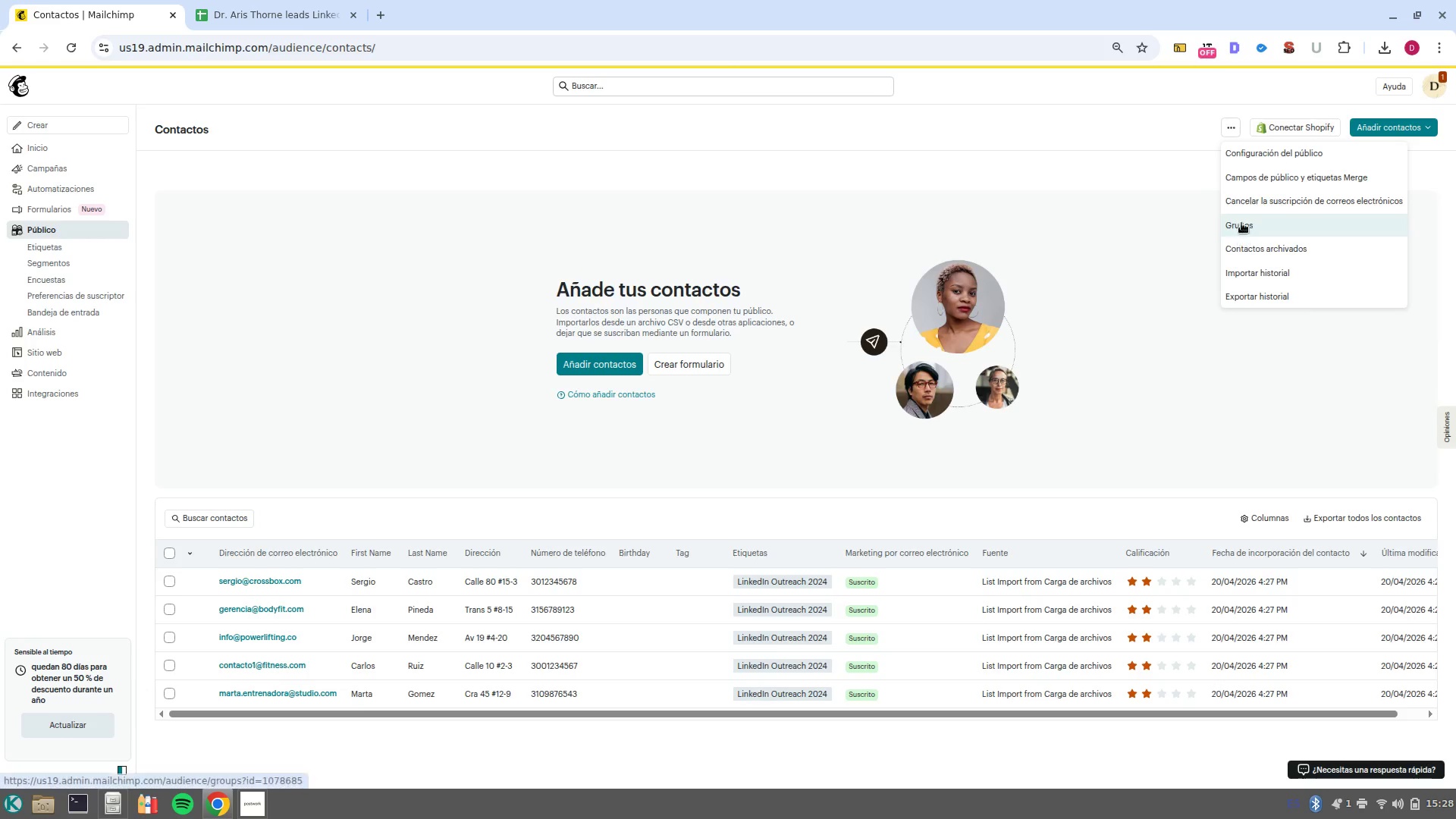 
left_click([1255, 152])
 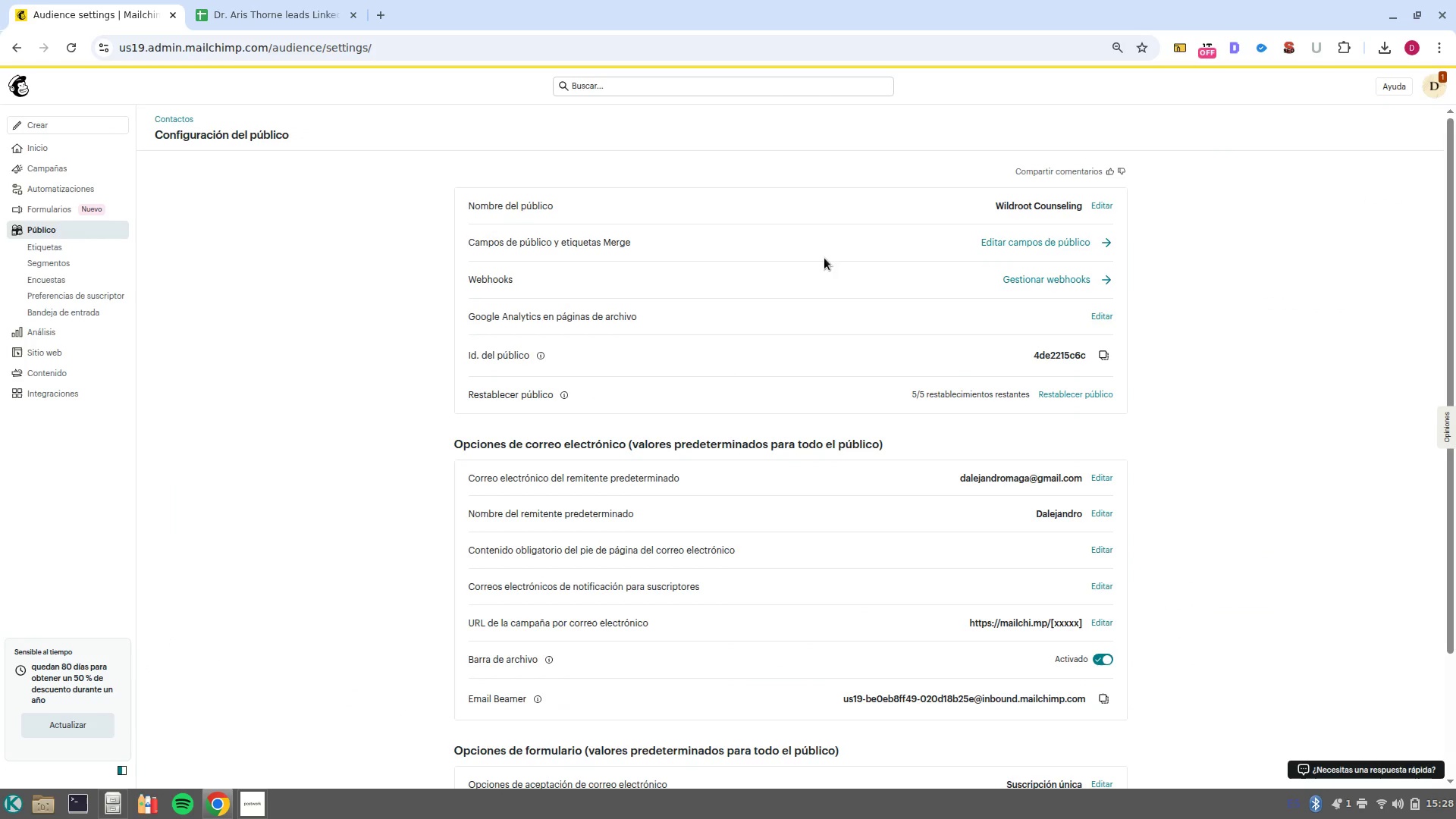 
left_click([1104, 209])
 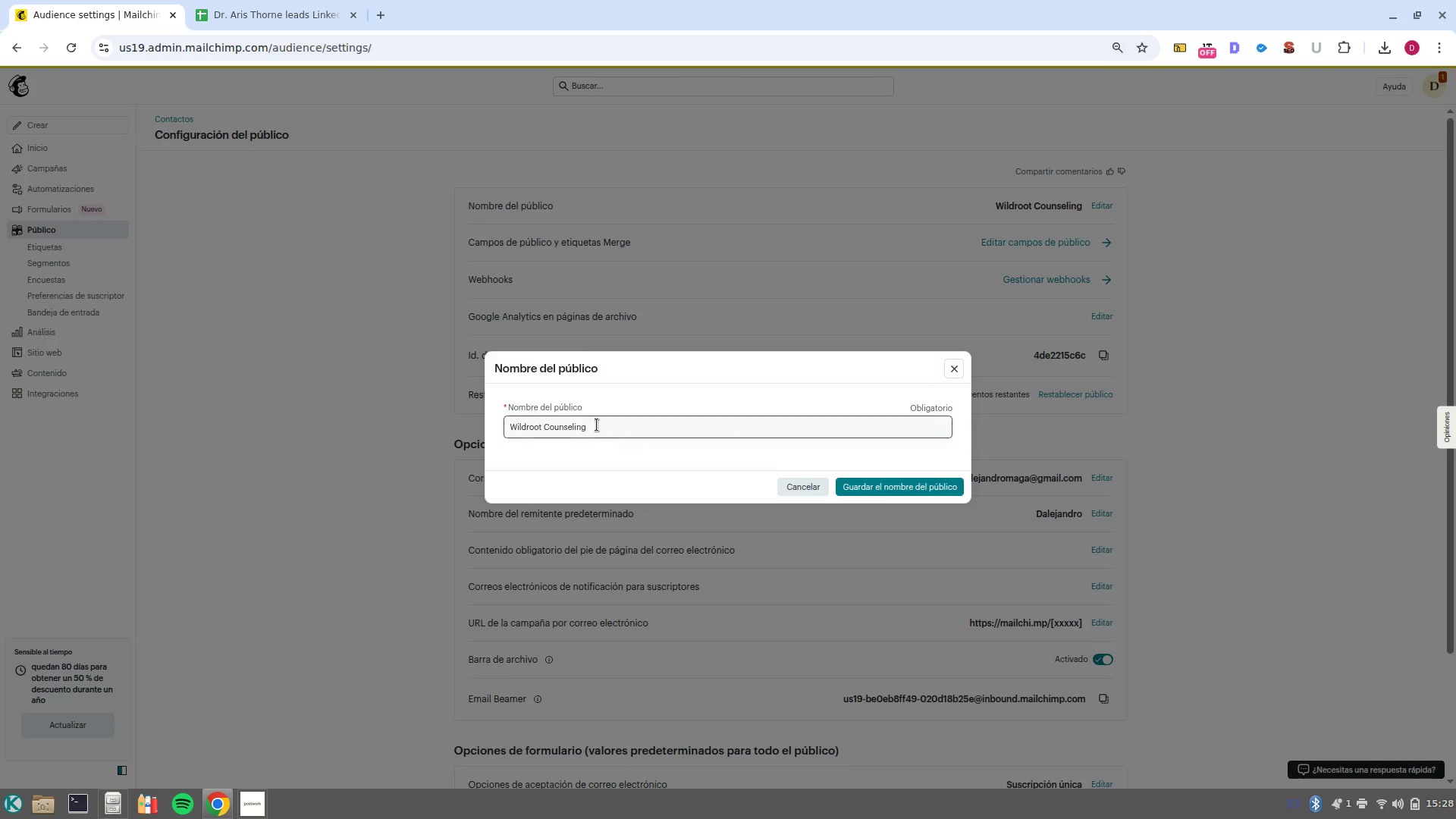 
double_click([597, 425])
 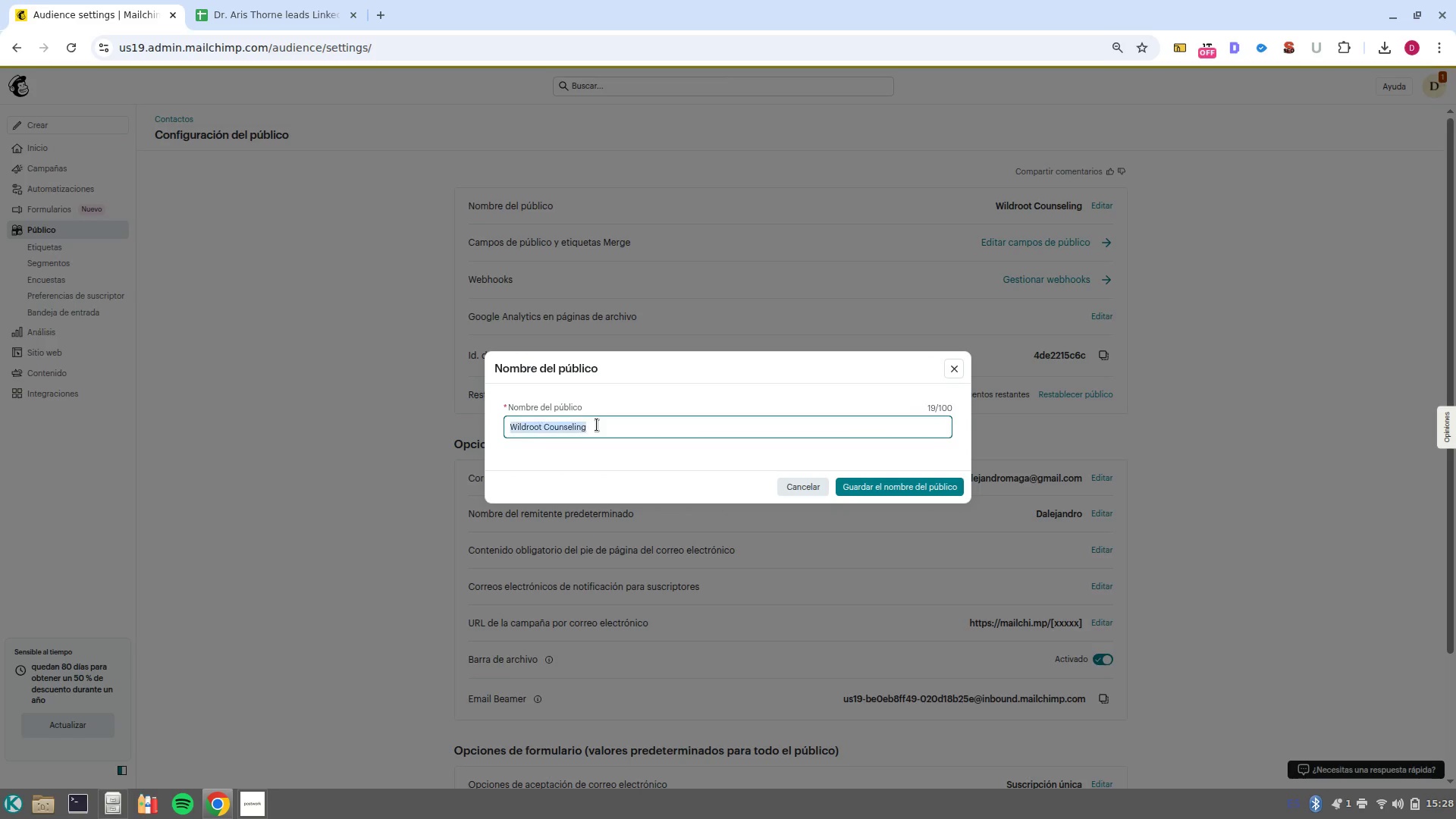 
triple_click([597, 425])
 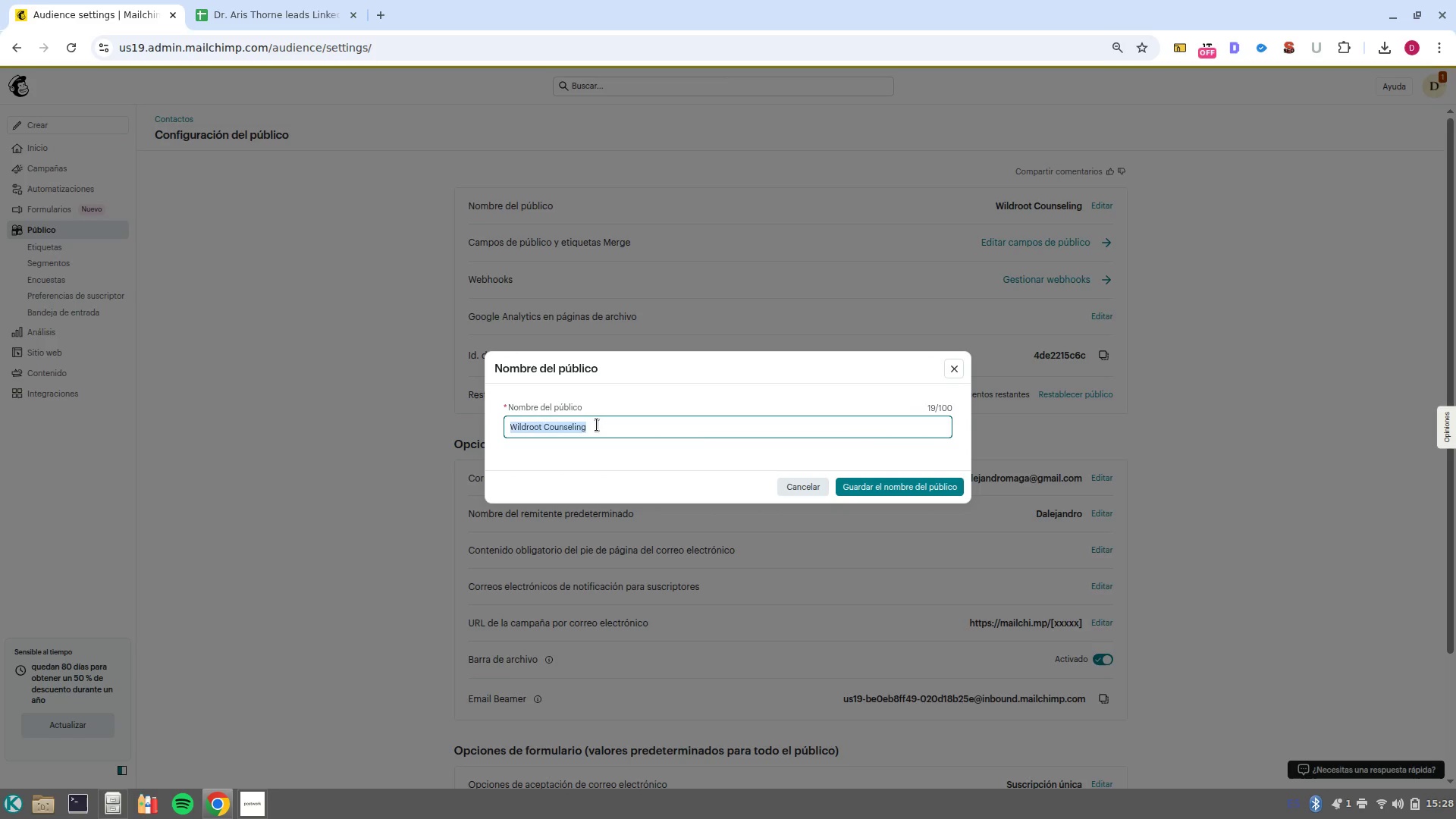 
key(Control+V)
 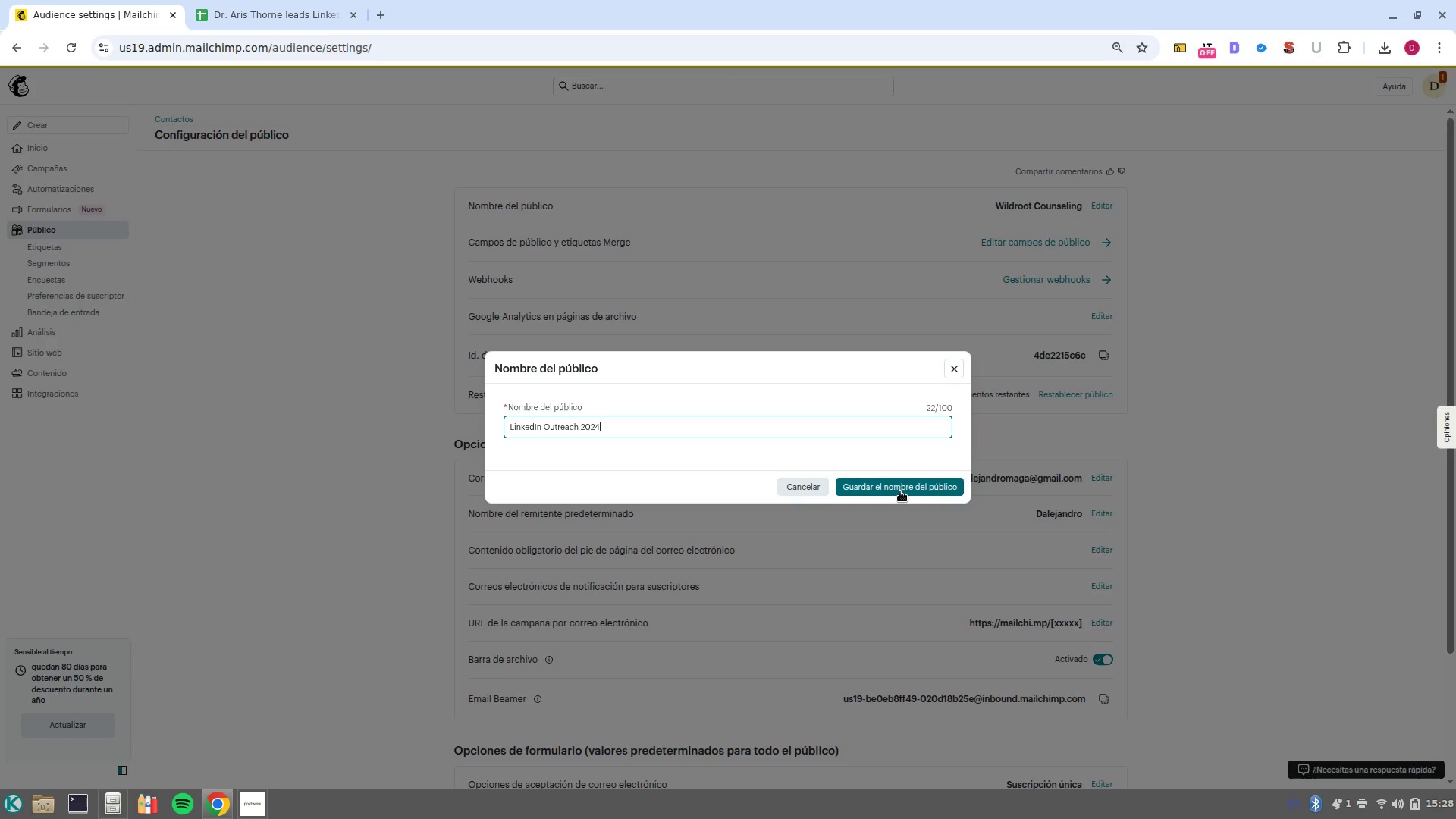 
left_click([900, 491])
 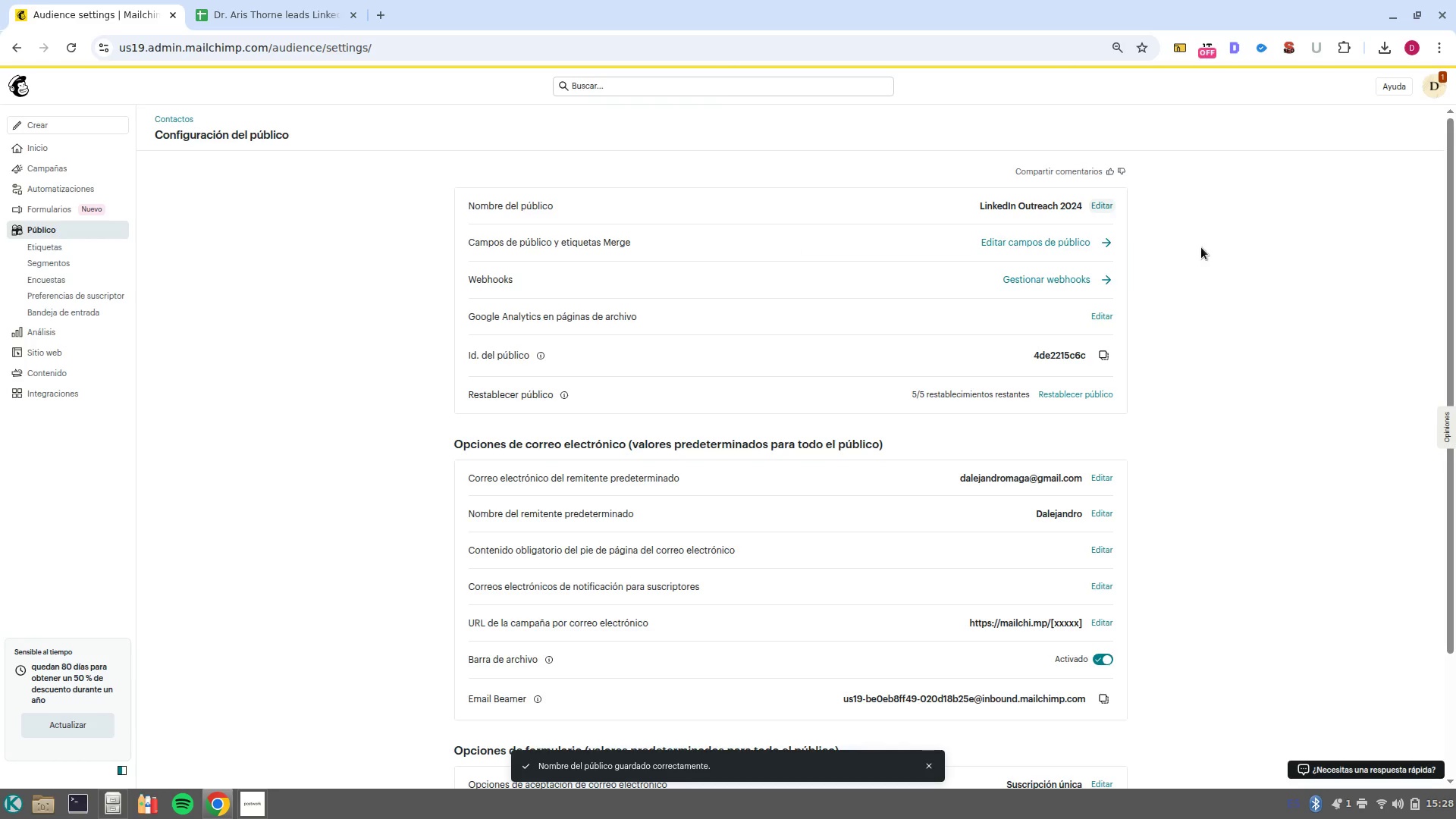 
left_click([1097, 243])
 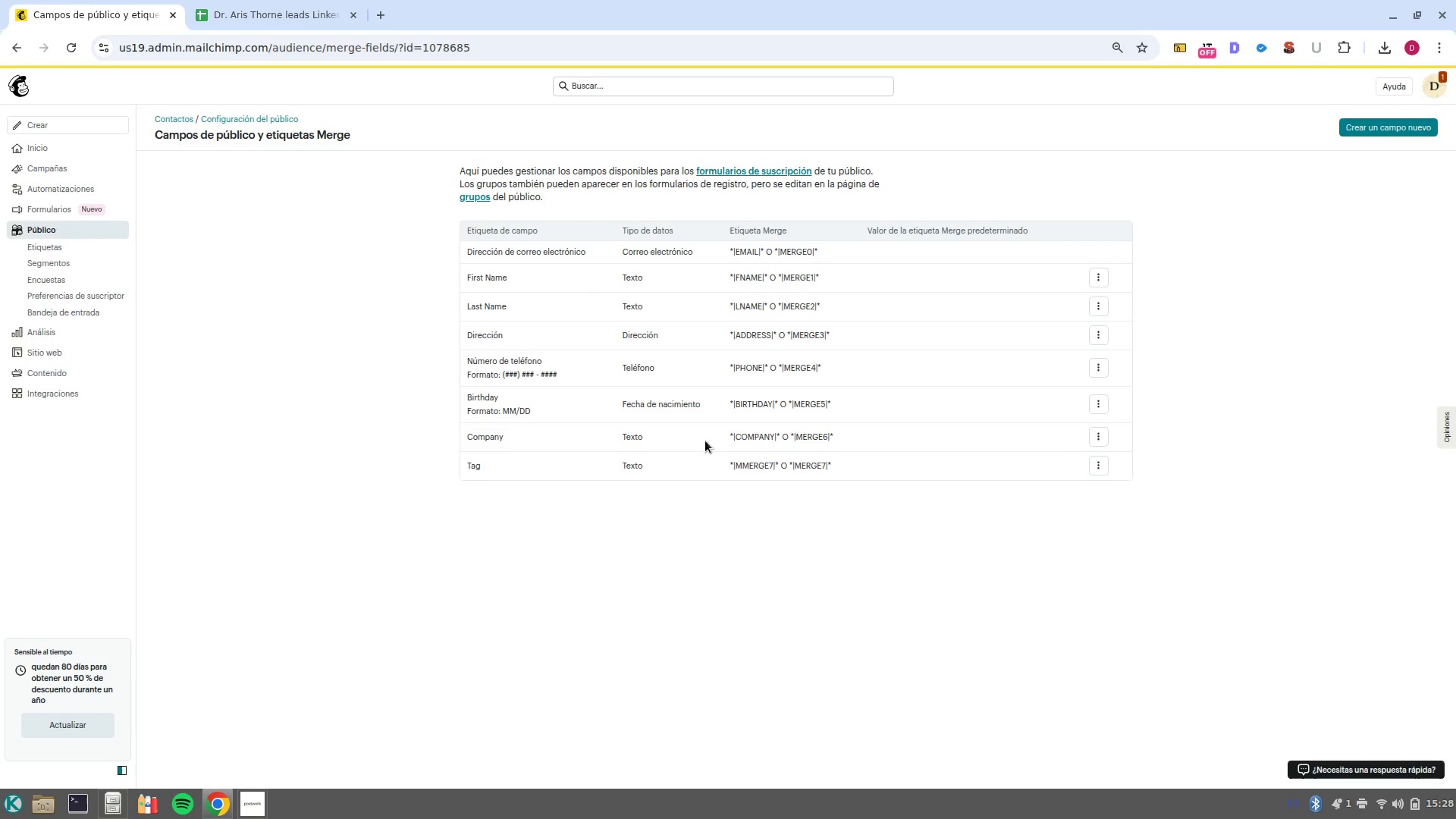 
left_click([1107, 438])
 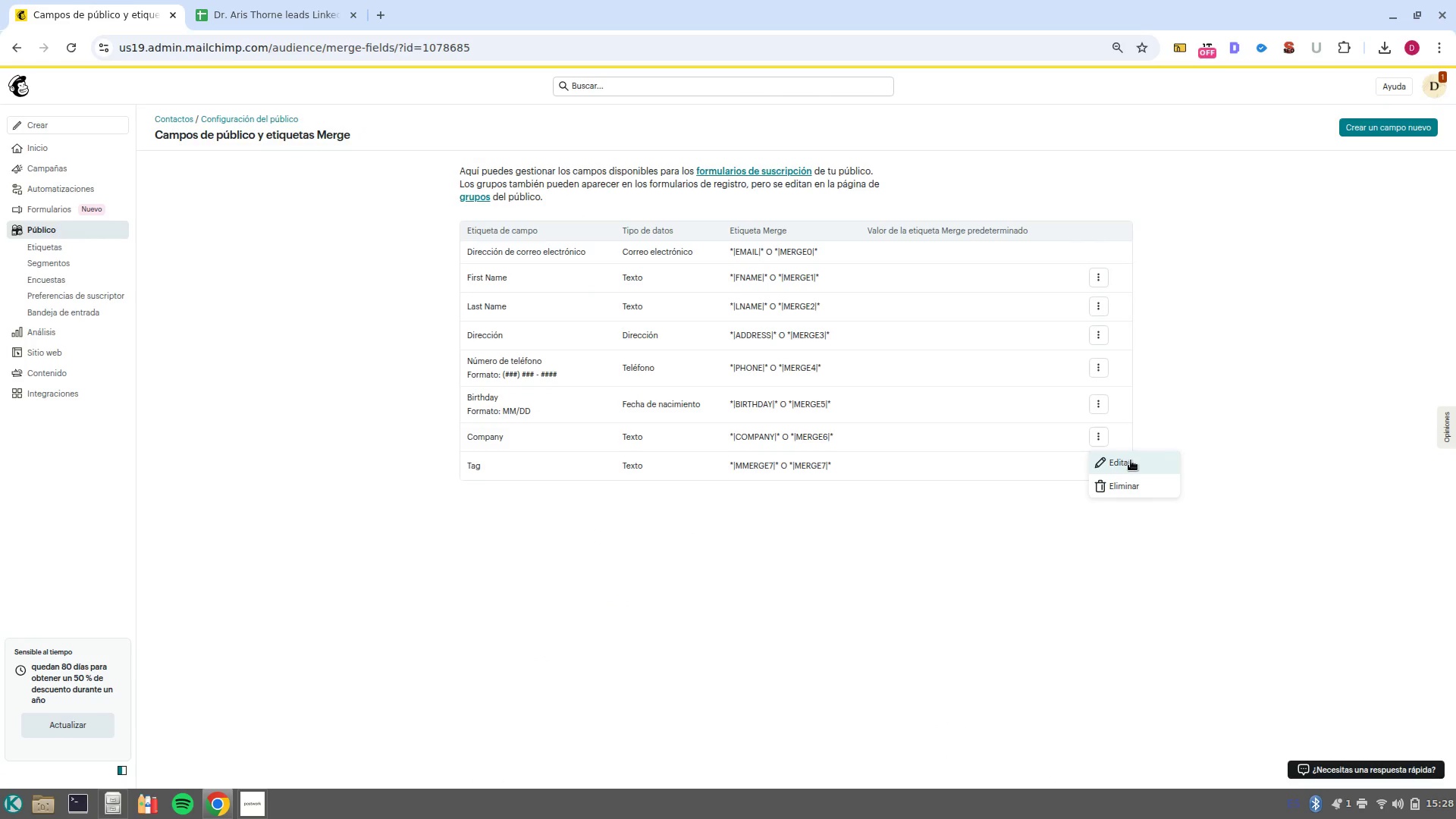 
left_click([1131, 460])
 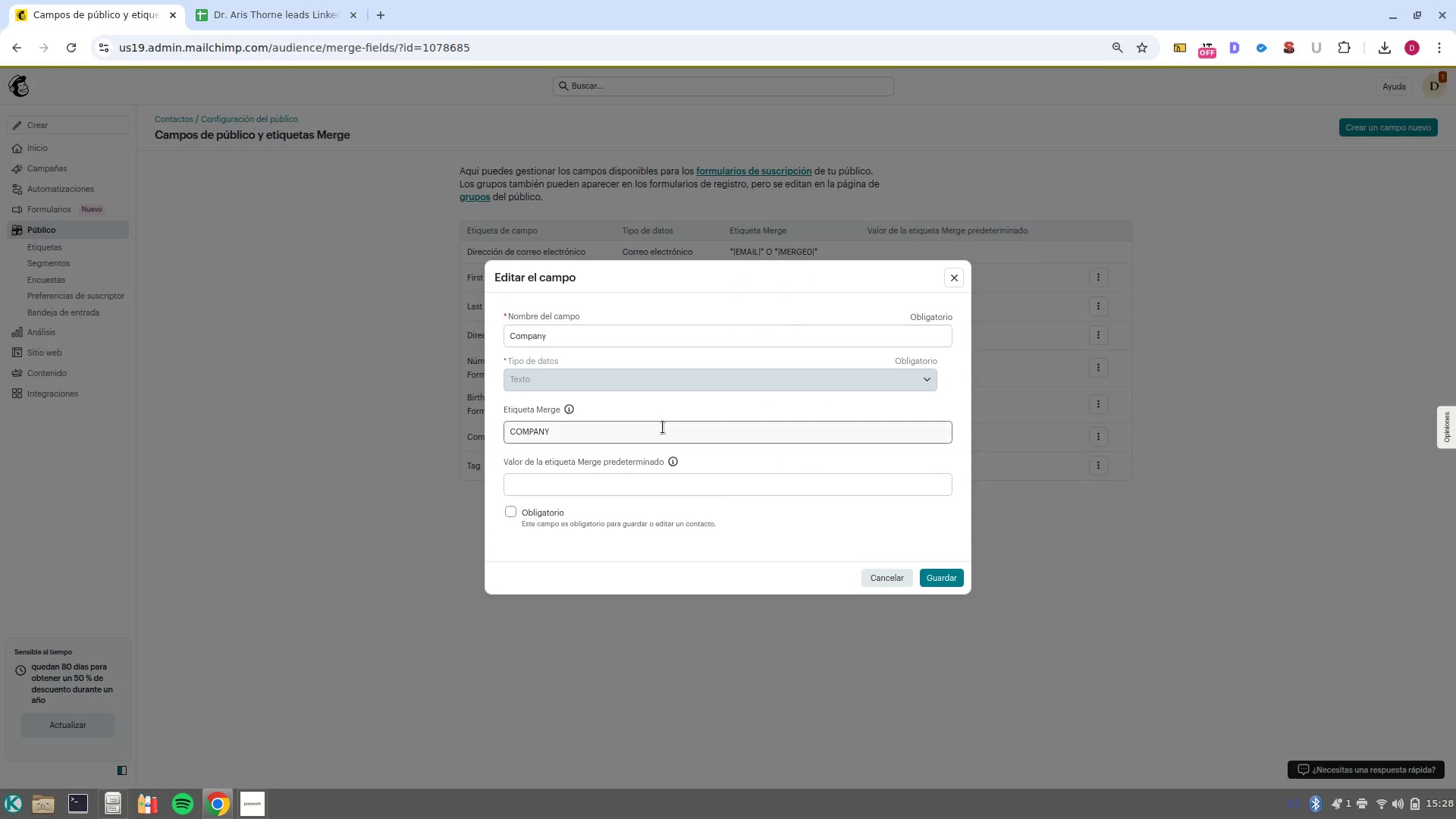 
left_click([663, 430])
 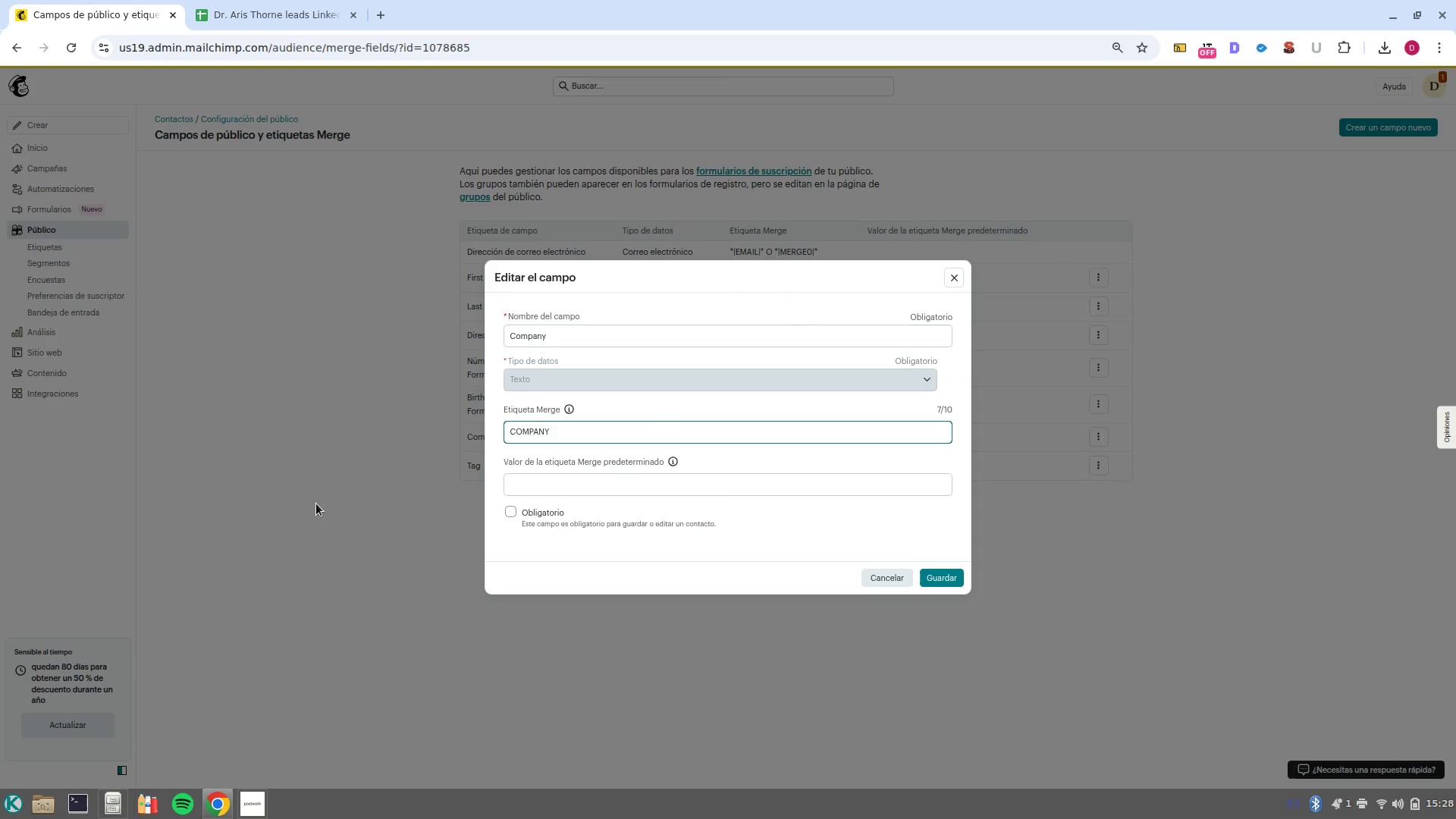 
left_click([406, 505])
 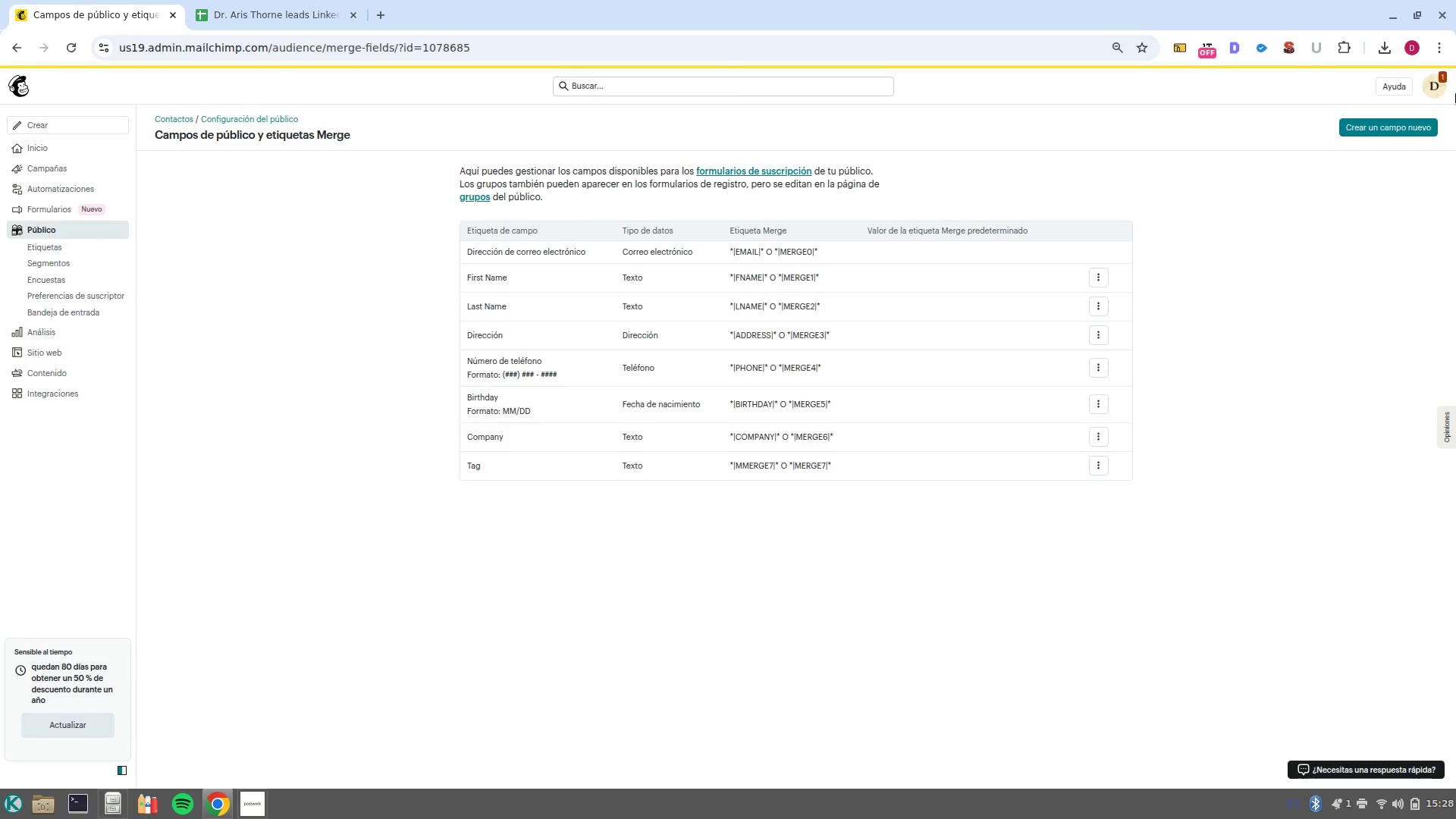 
left_click([1405, 136])
 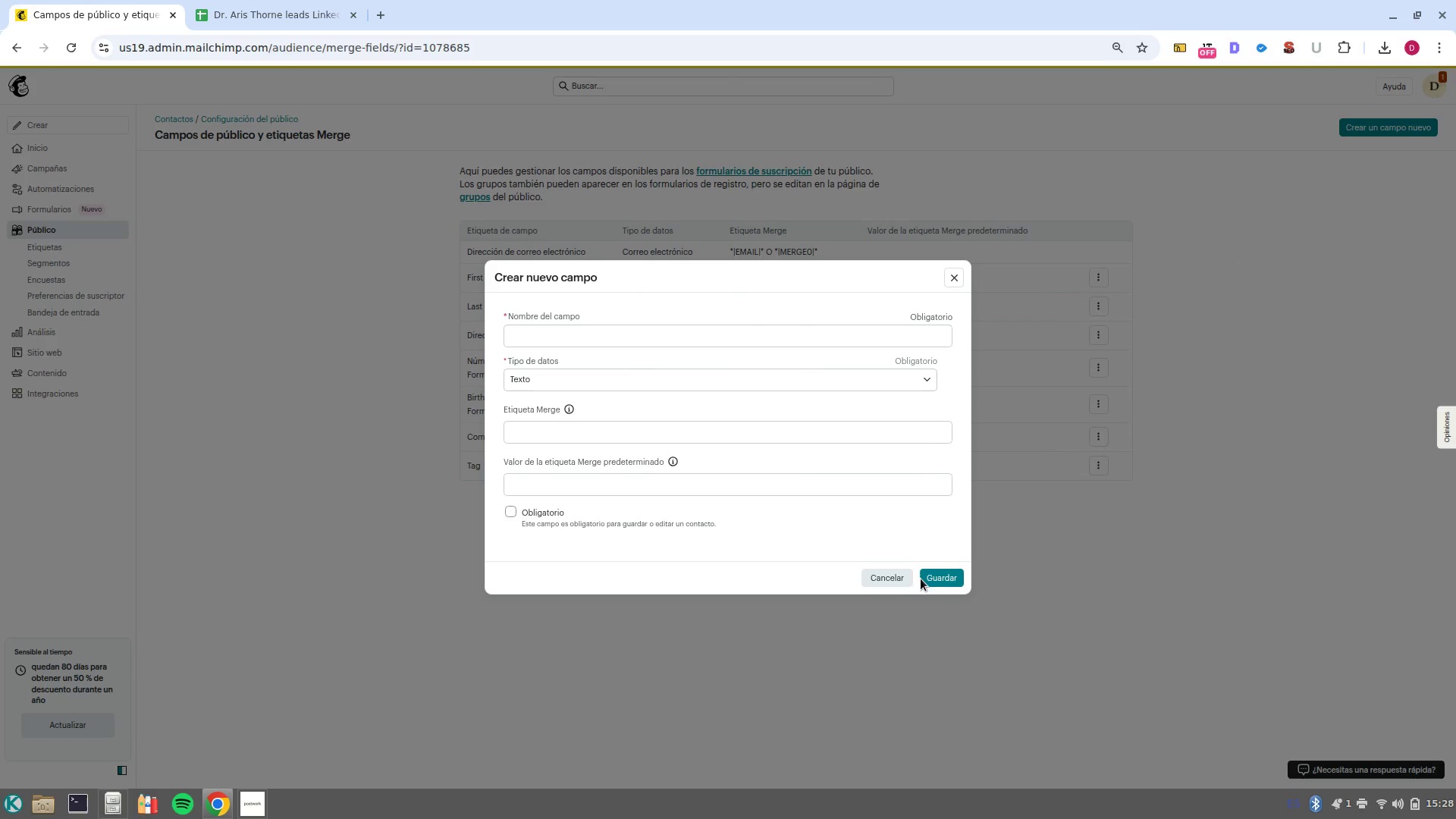 
left_click([933, 579])
 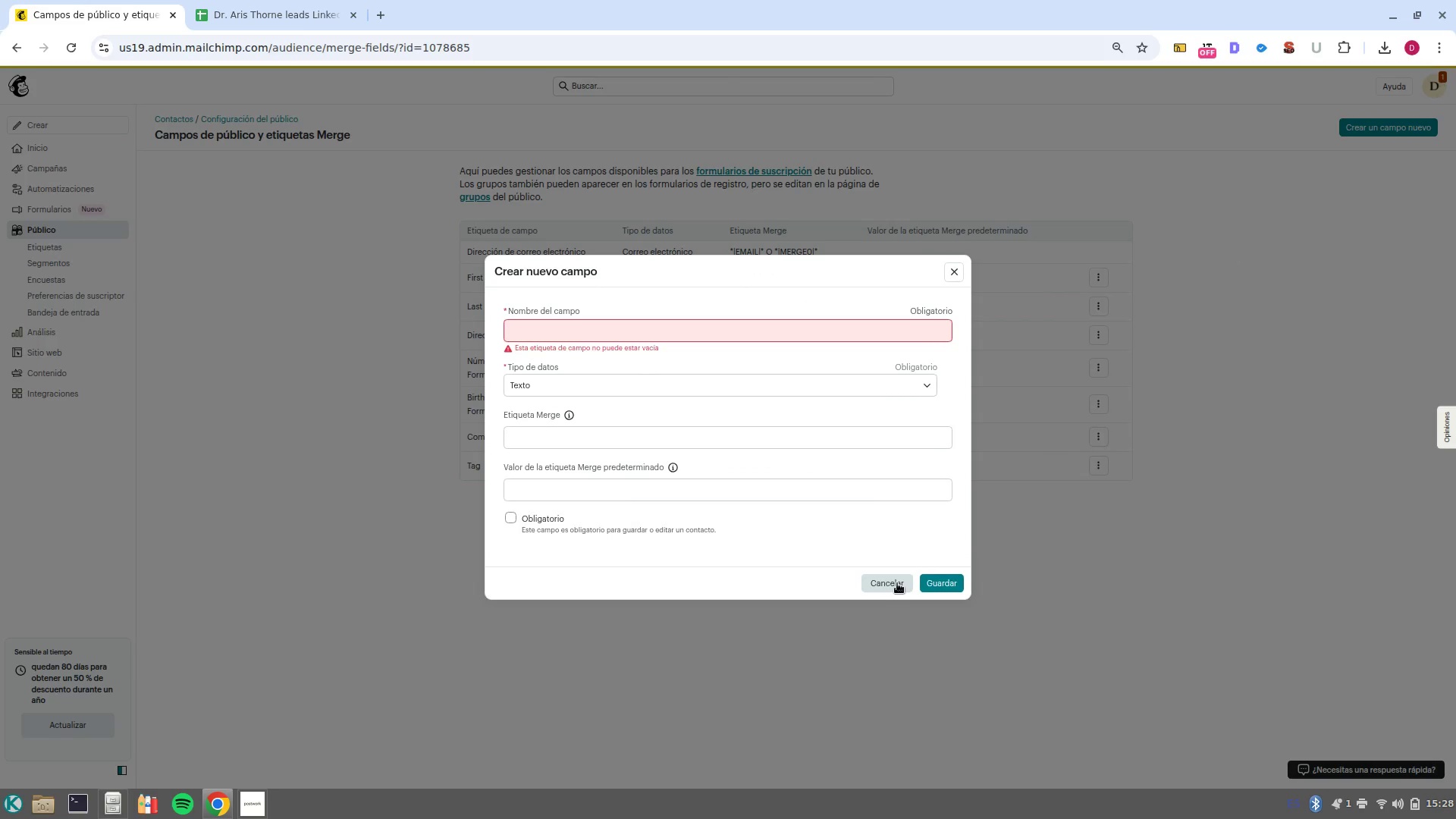 
left_click([897, 583])
 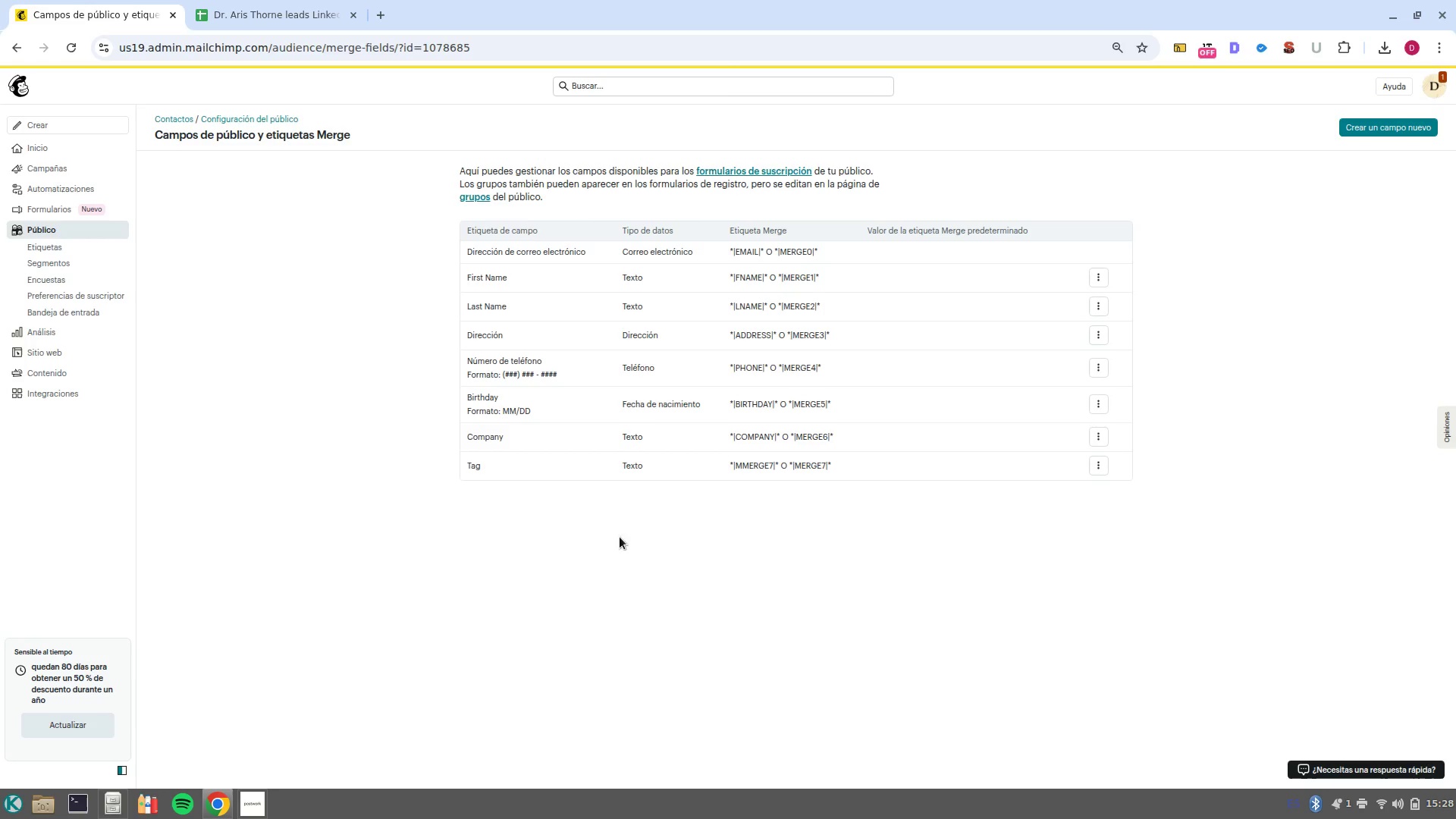 
left_click([491, 529])
 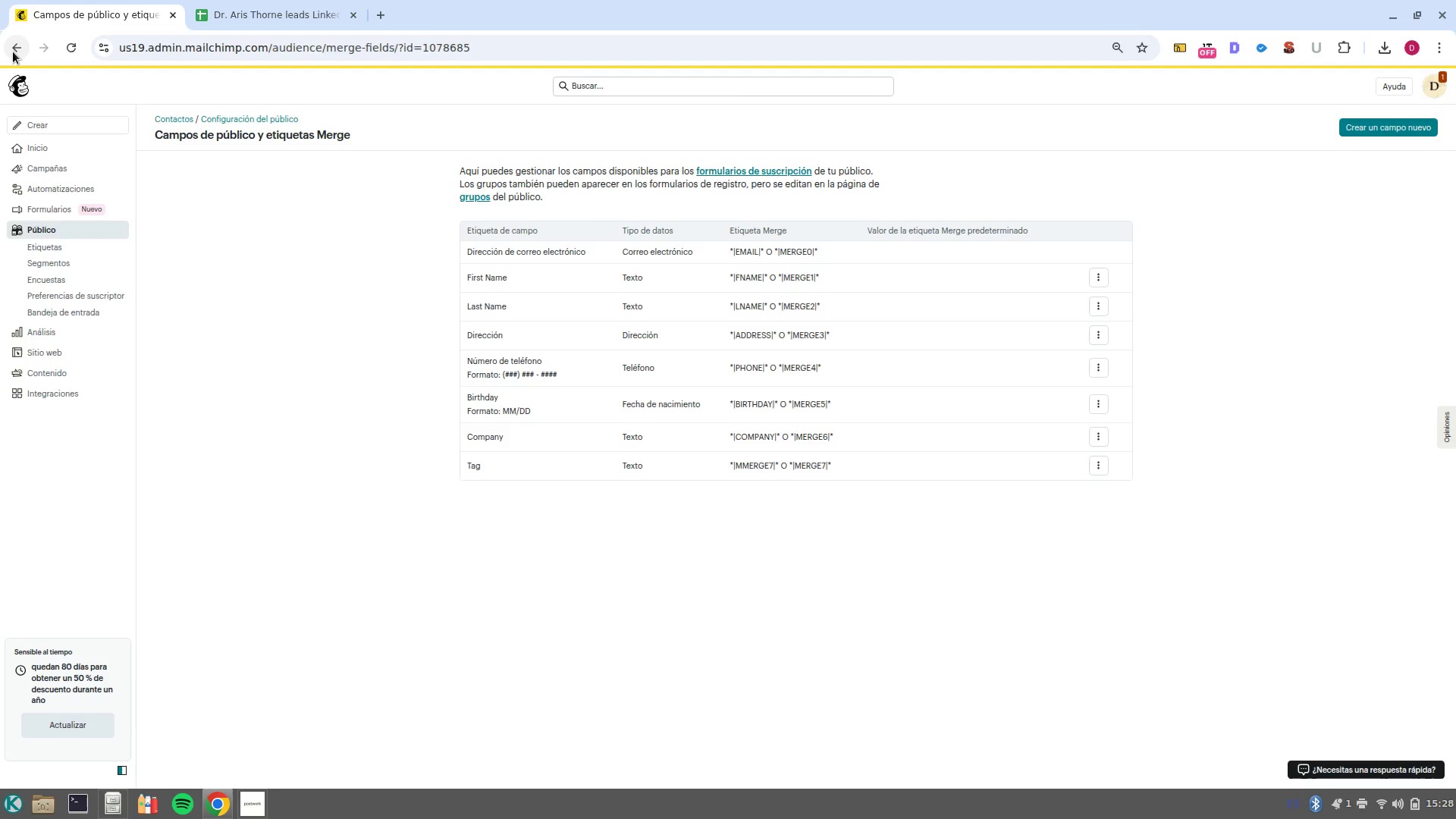 
left_click([13, 52])
 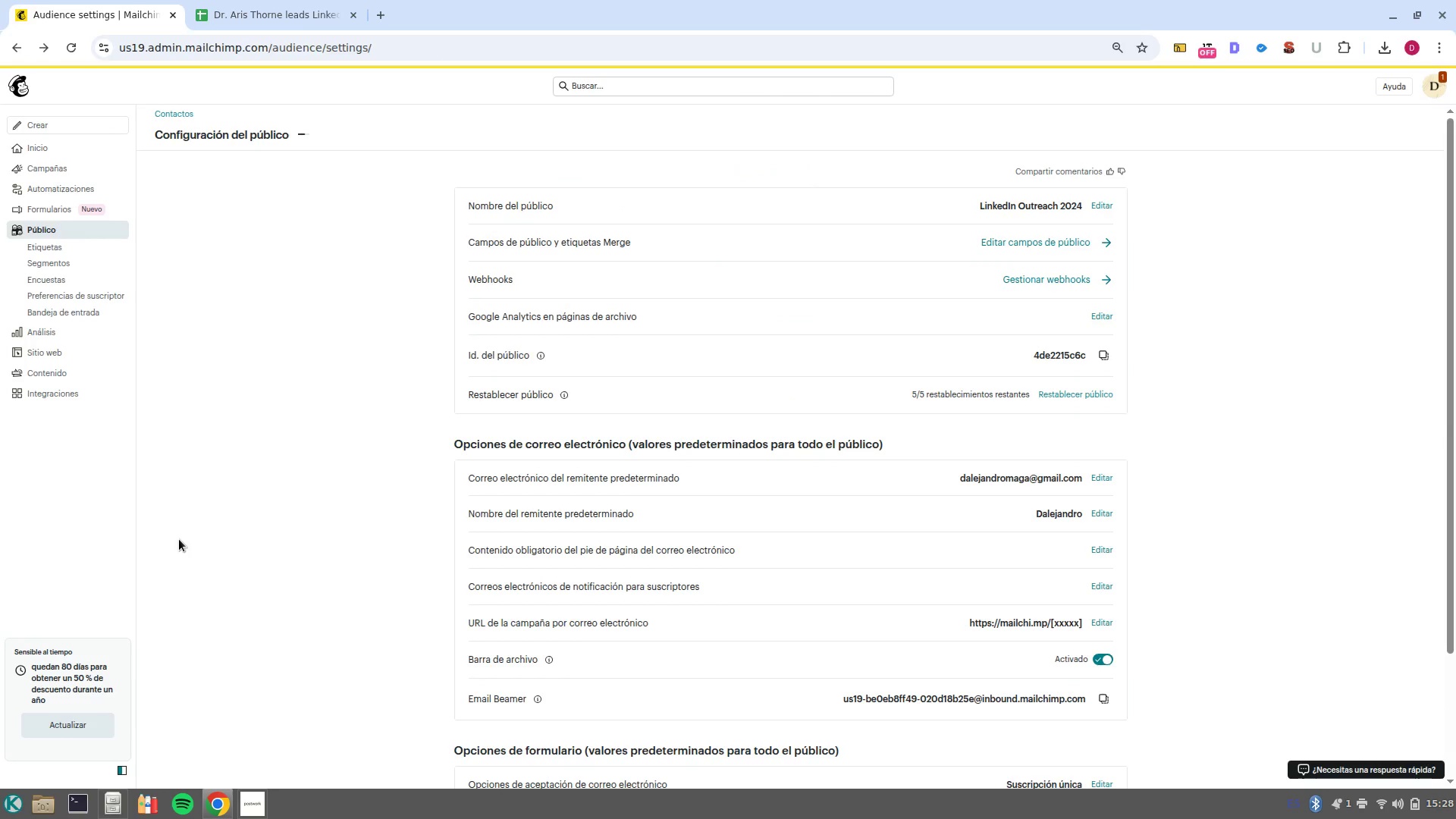 
scroll: coordinate [578, 467], scroll_direction: up, amount: 2.0
 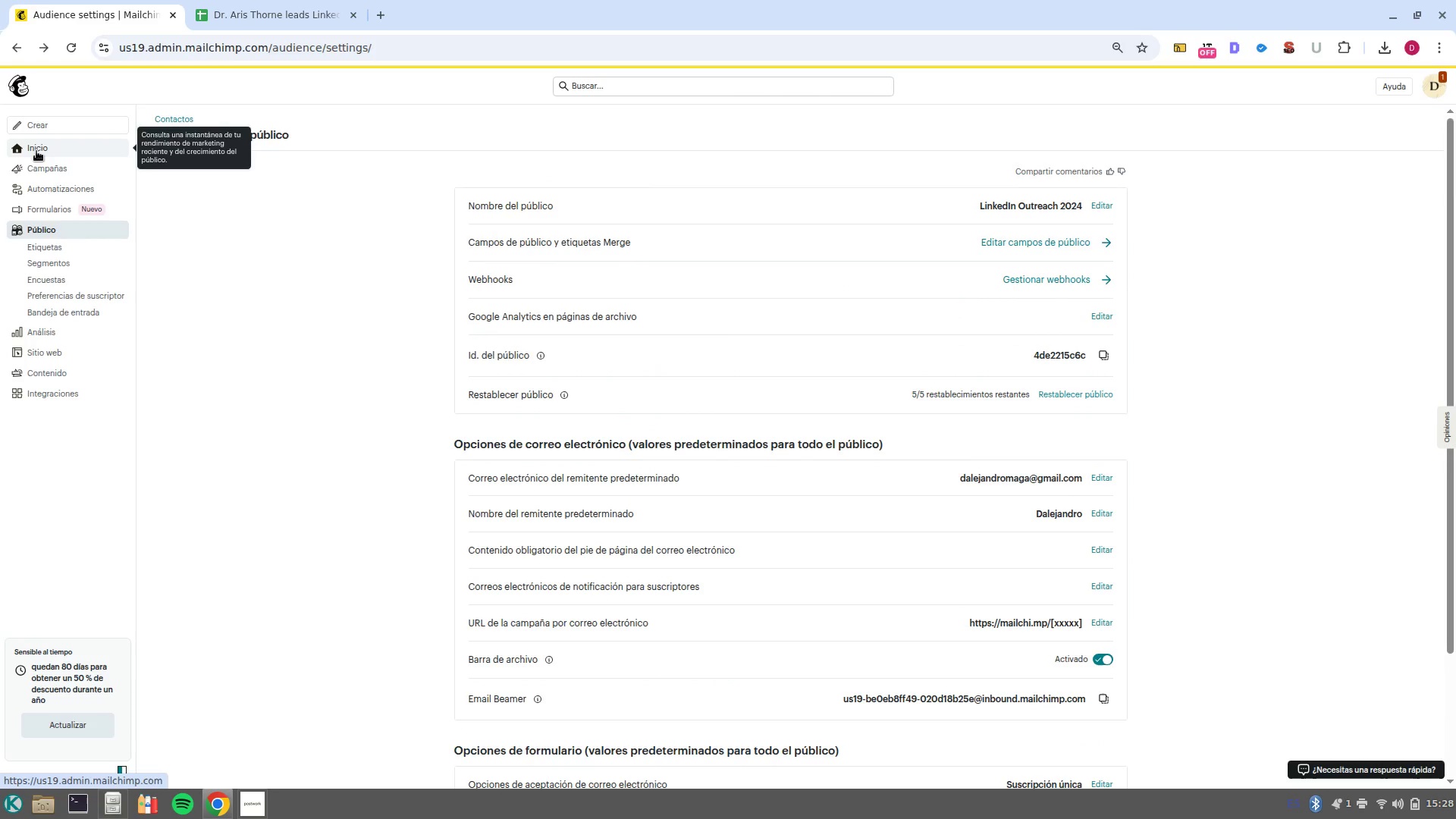 
left_click([36, 151])
 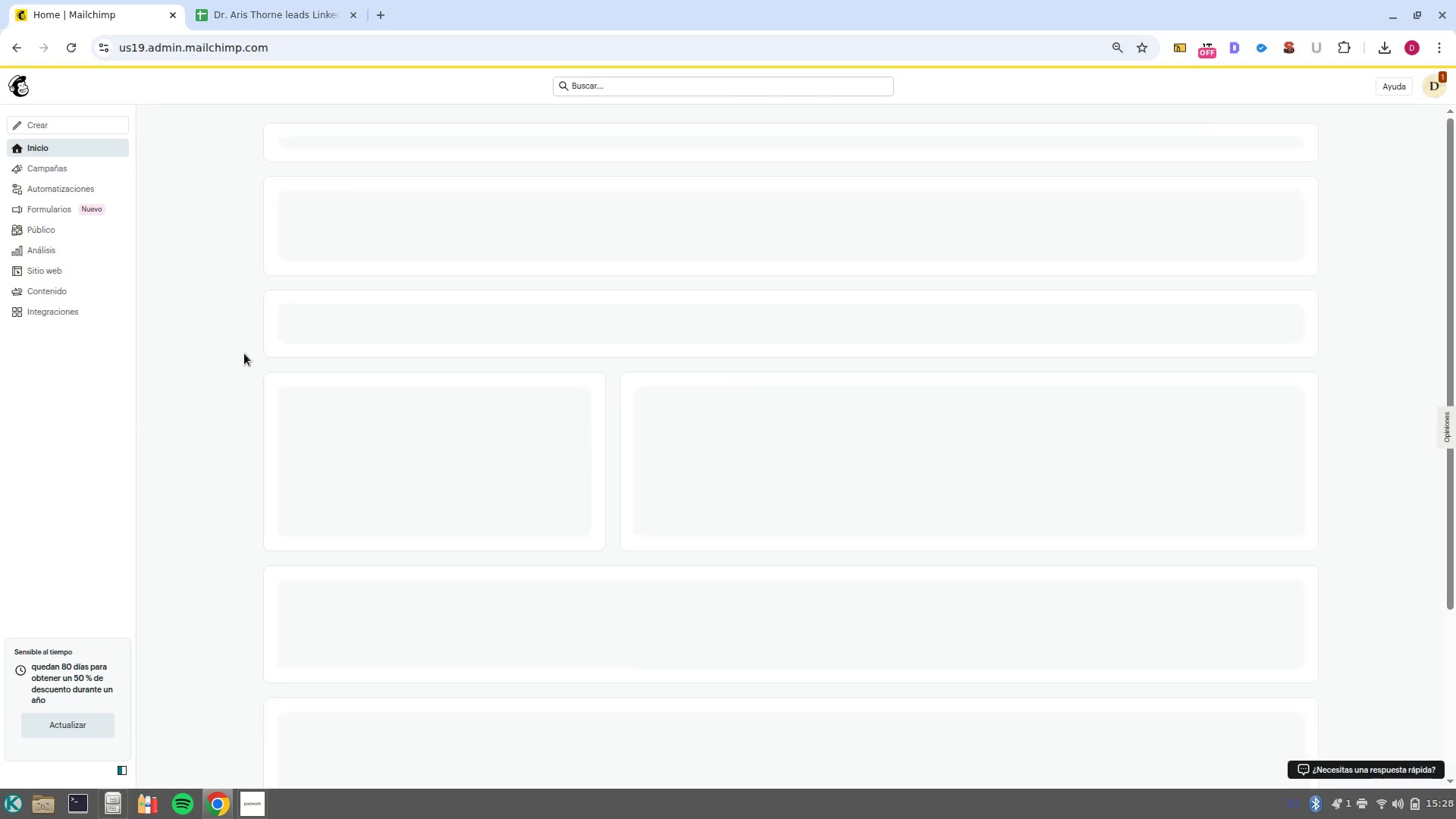 
left_click([258, 0])
 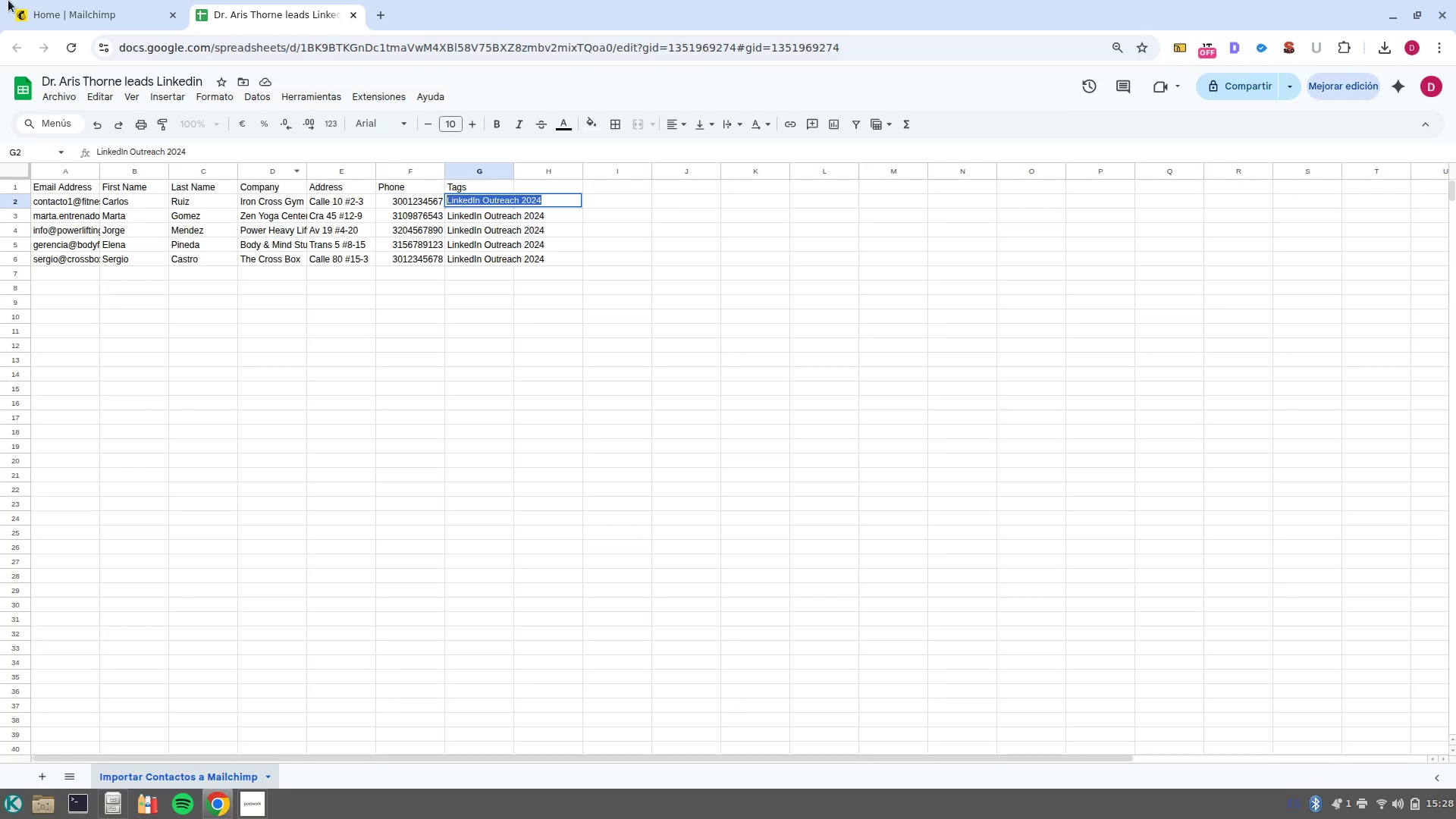 
left_click([51, 10])
 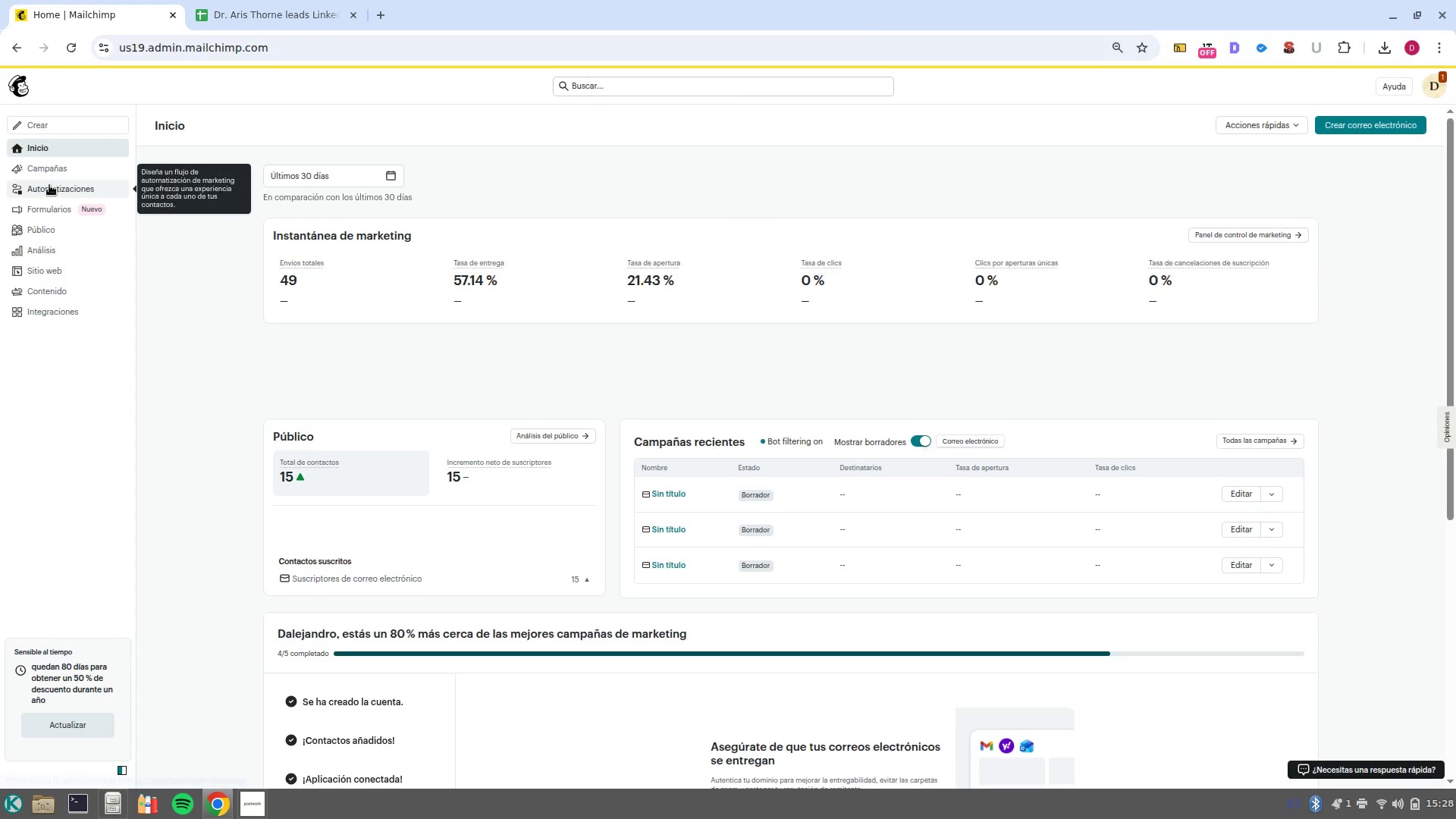 
left_click([60, 160])
 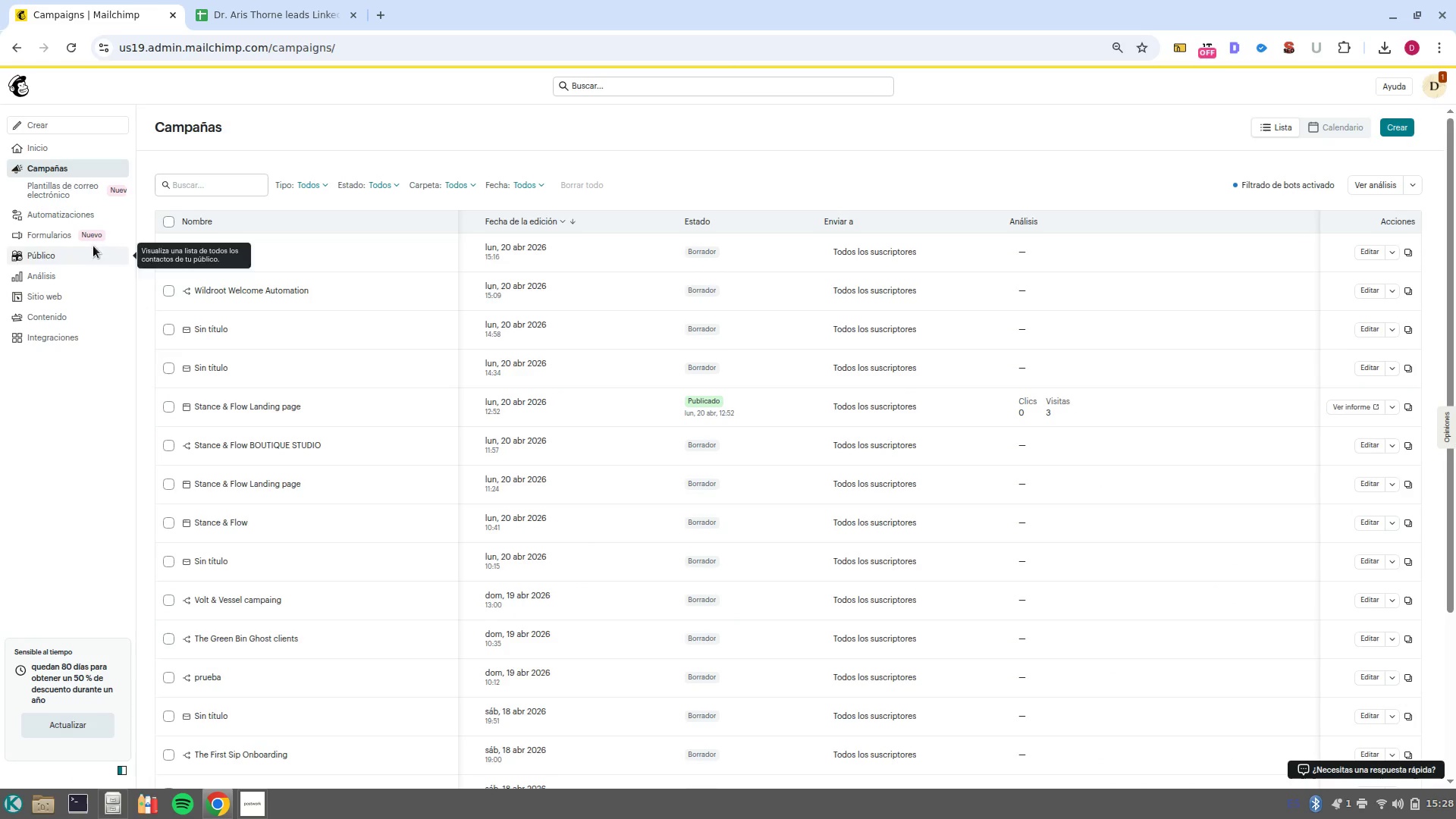 
wait(6.29)
 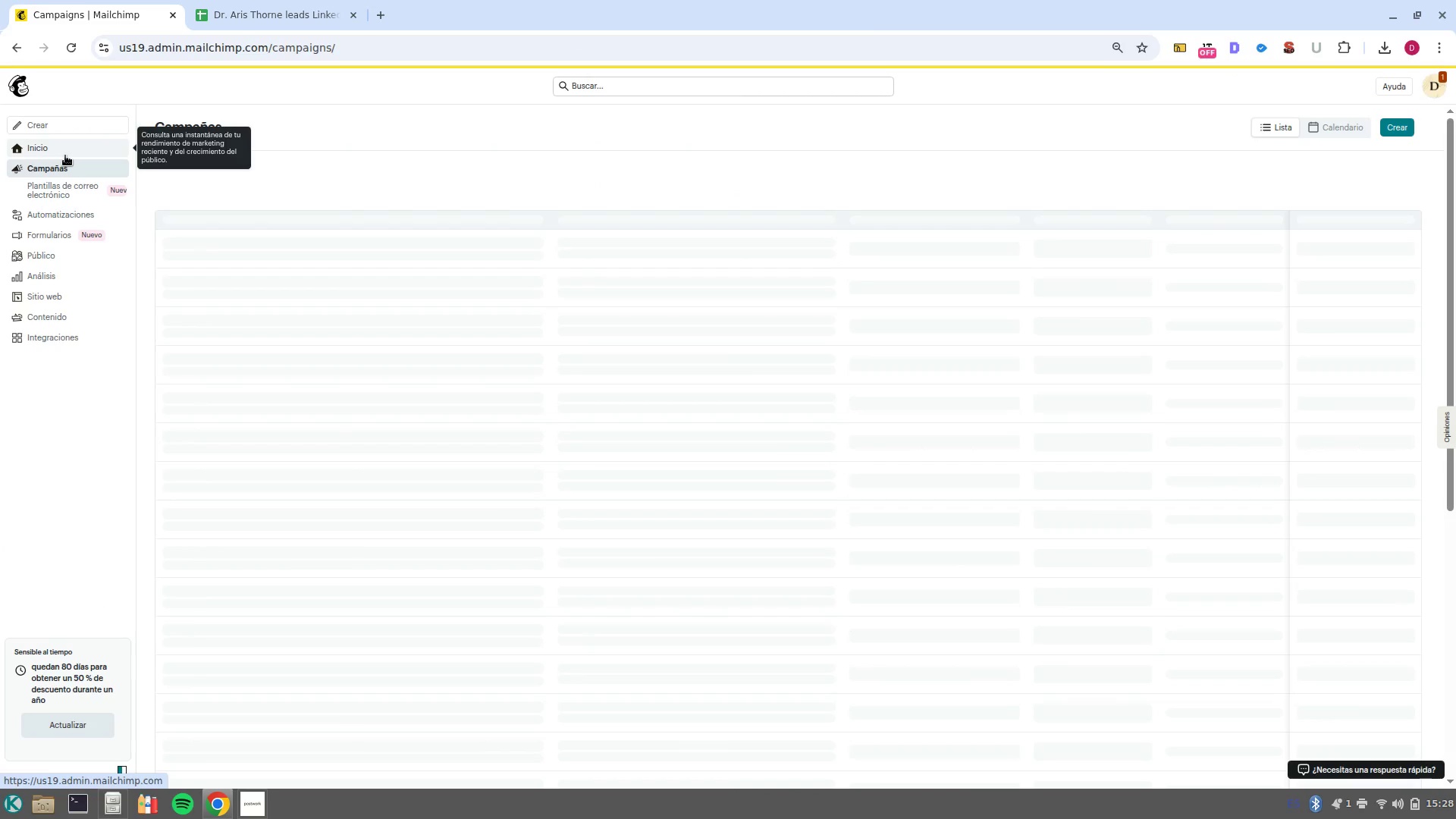 
left_click([59, 259])
 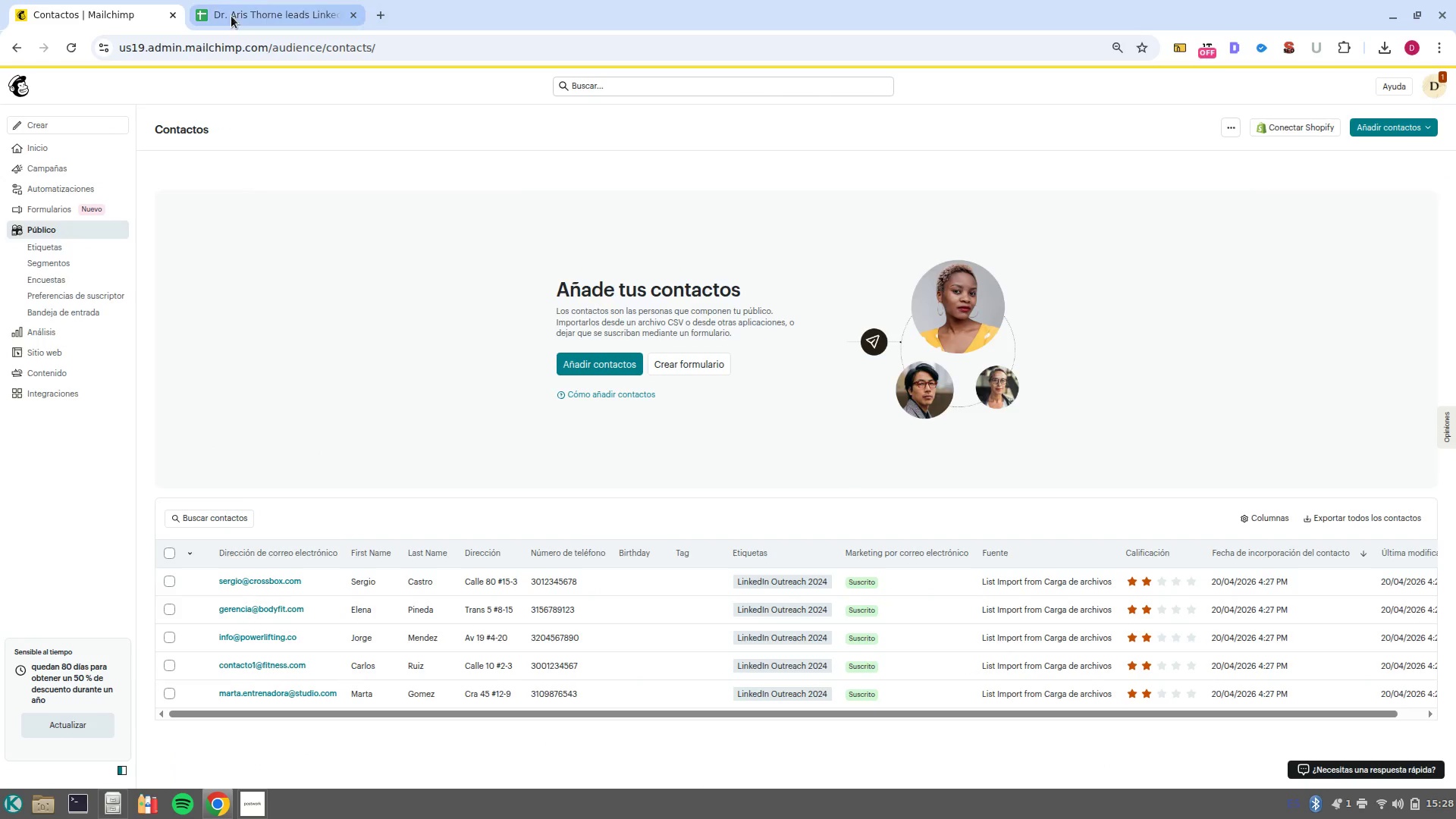 
wait(7.67)
 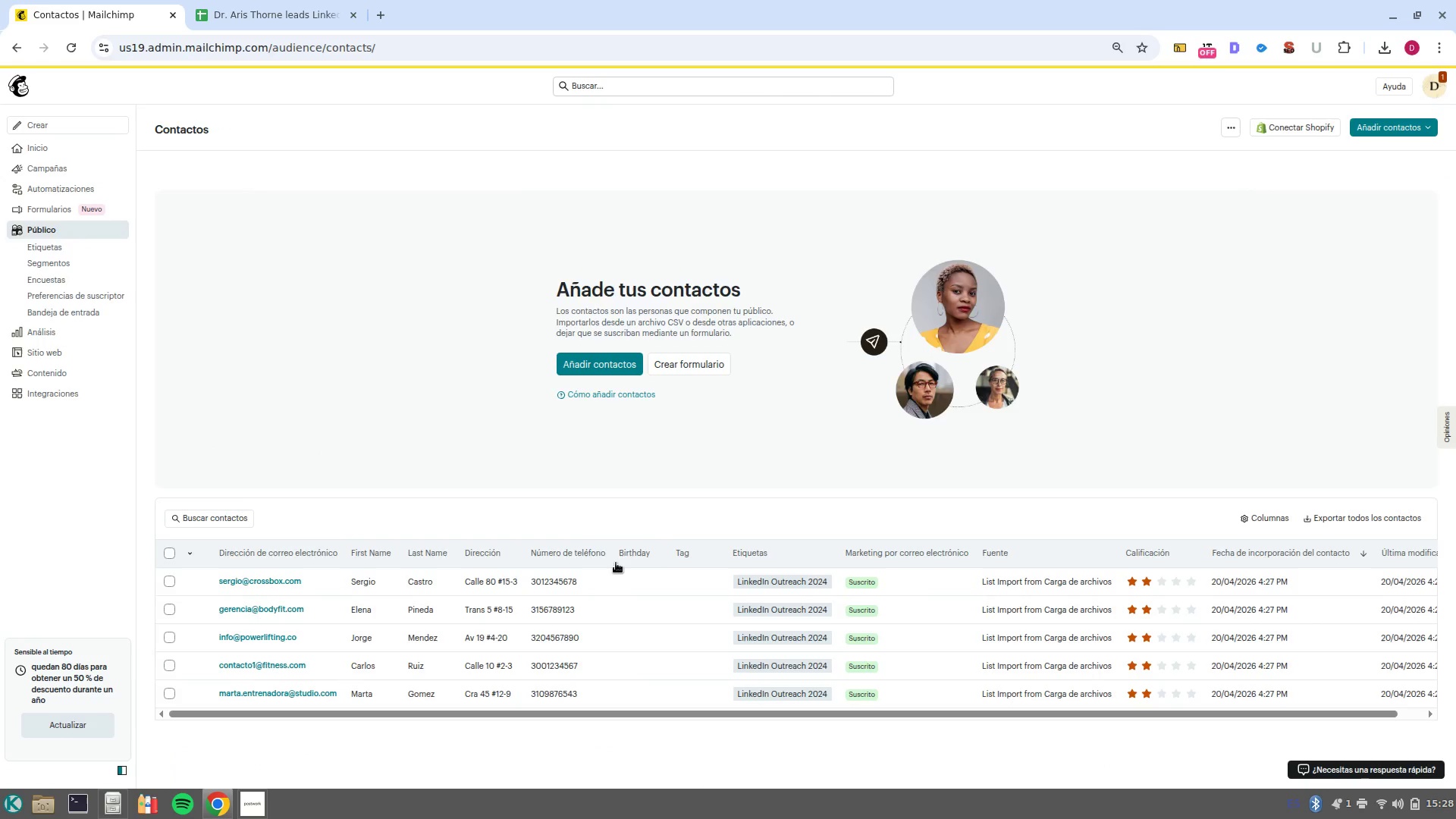 
left_click([105, 0])
 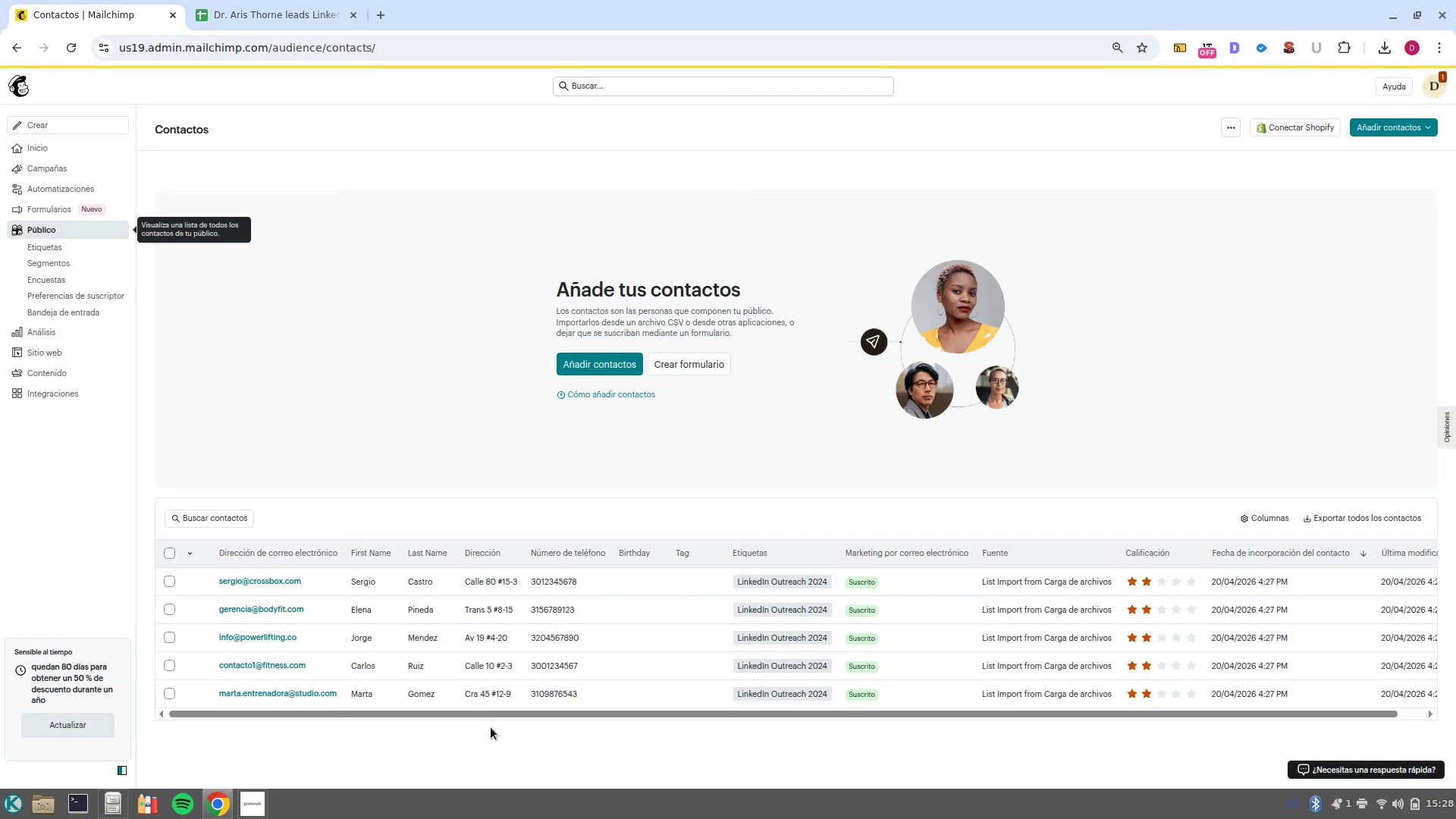 
left_click_drag(start_coordinate=[494, 712], to_coordinate=[411, 710])
 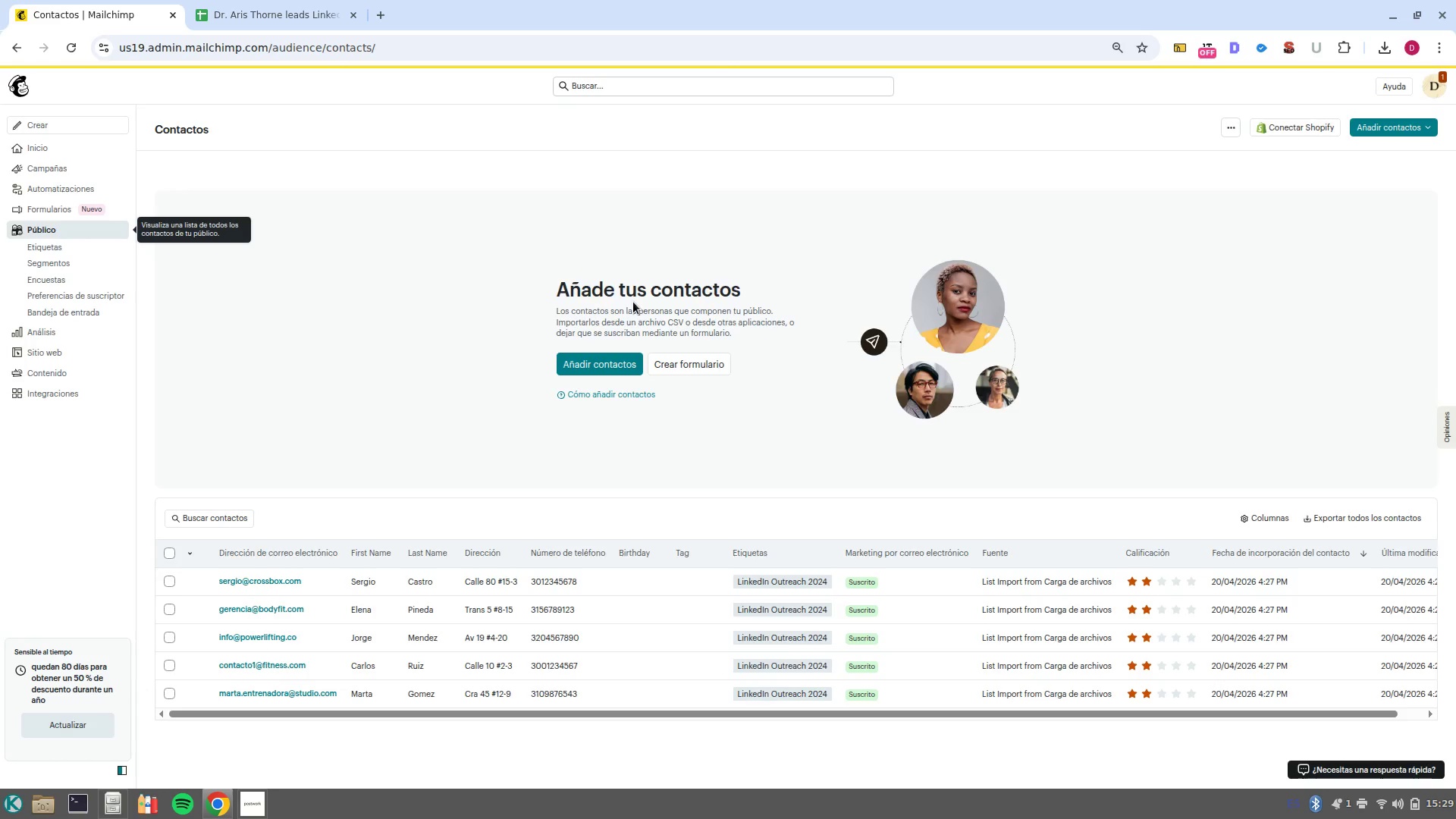 
wait(14.74)
 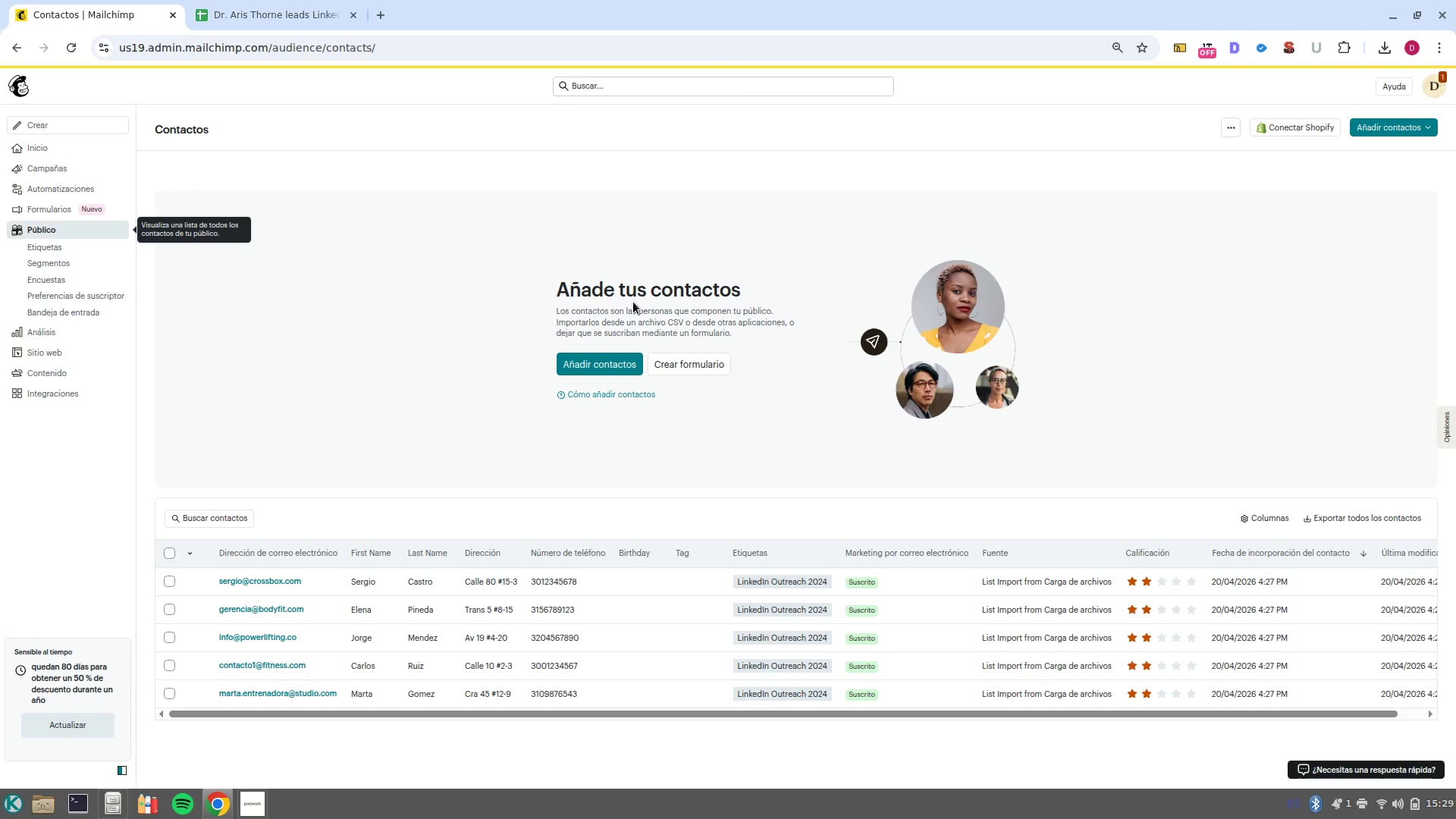 
left_click_drag(start_coordinate=[772, 704], to_coordinate=[833, 708])
 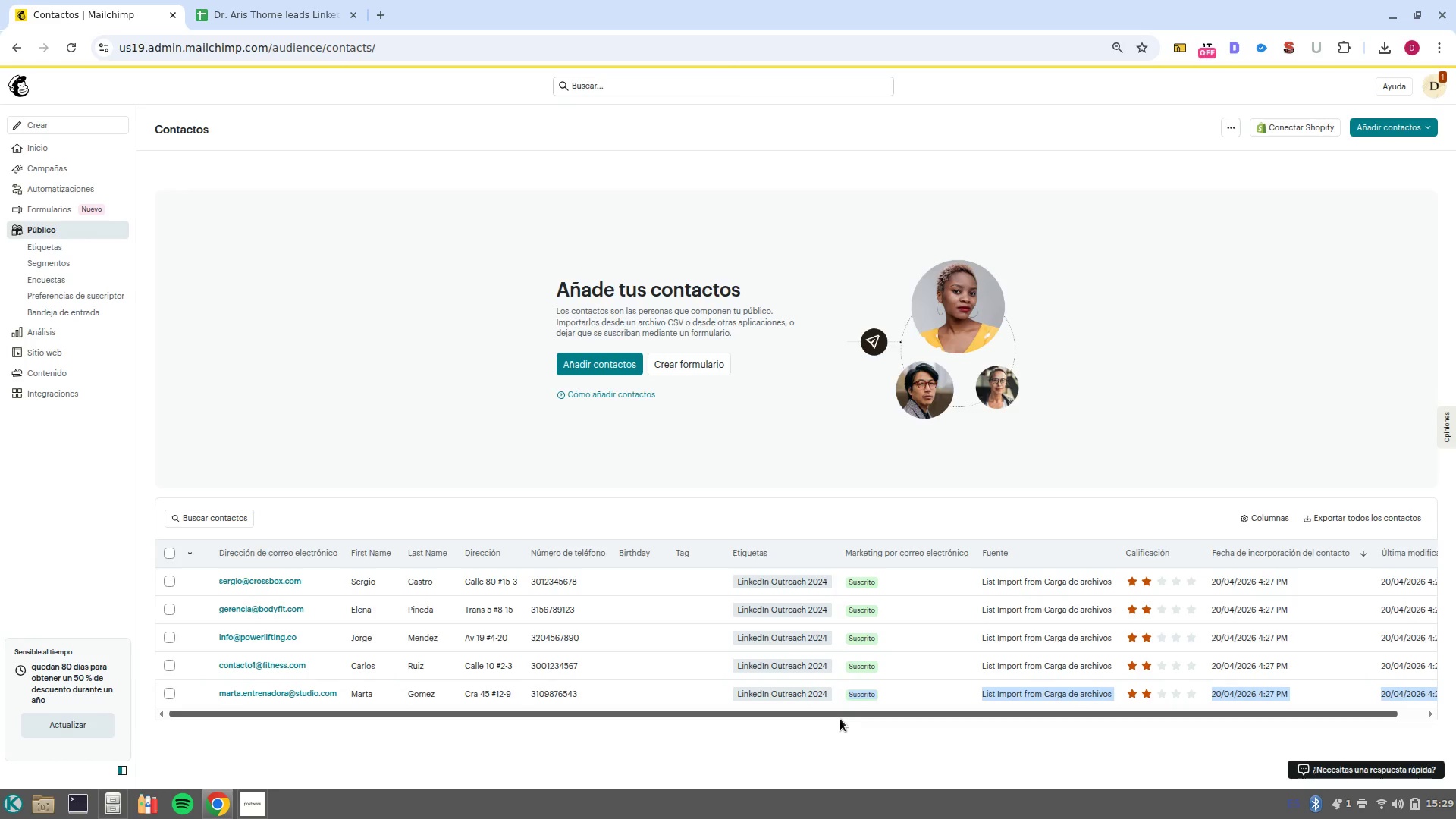 
left_click_drag(start_coordinate=[840, 719], to_coordinate=[905, 719])
 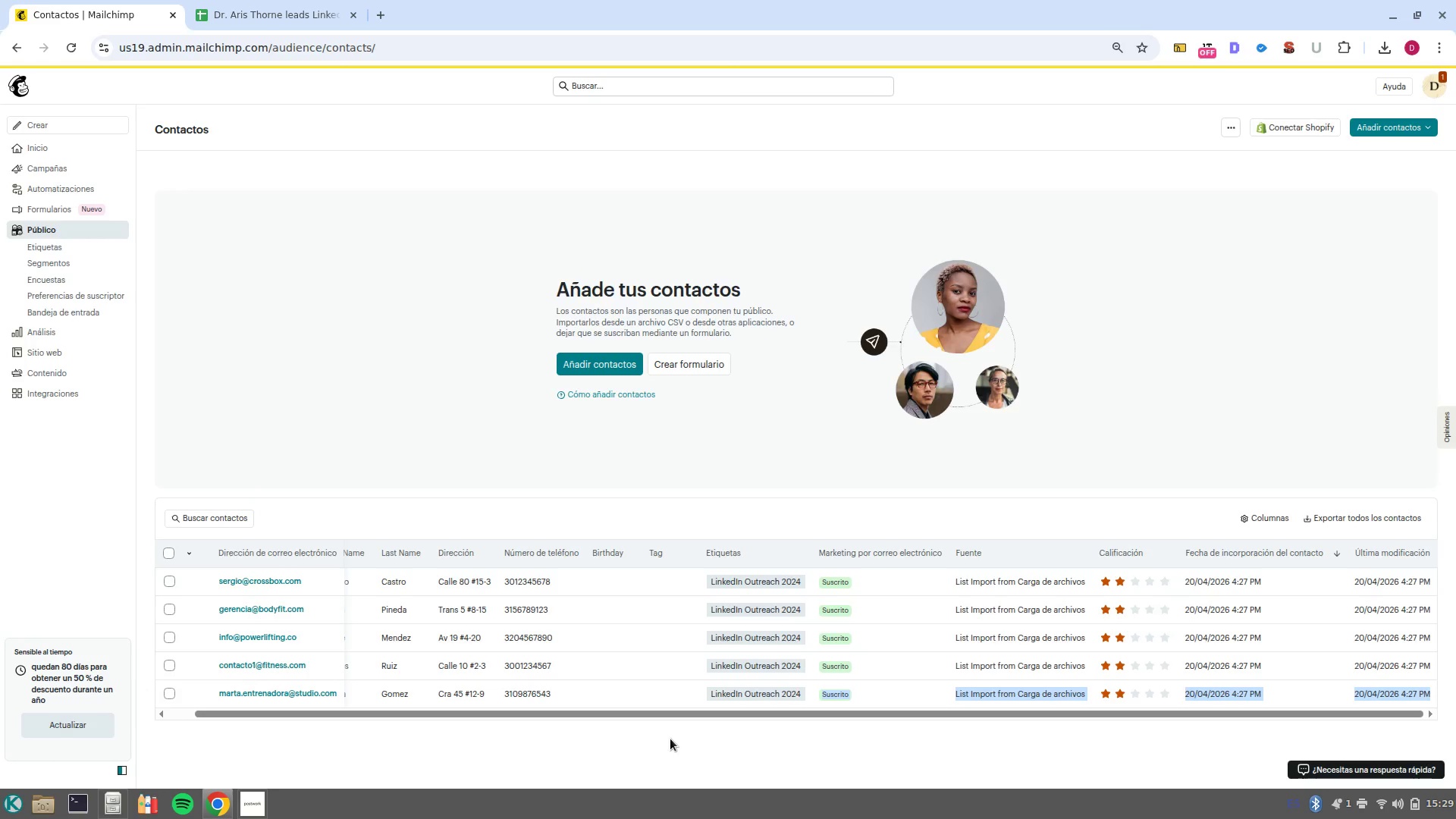 
wait(16.58)
 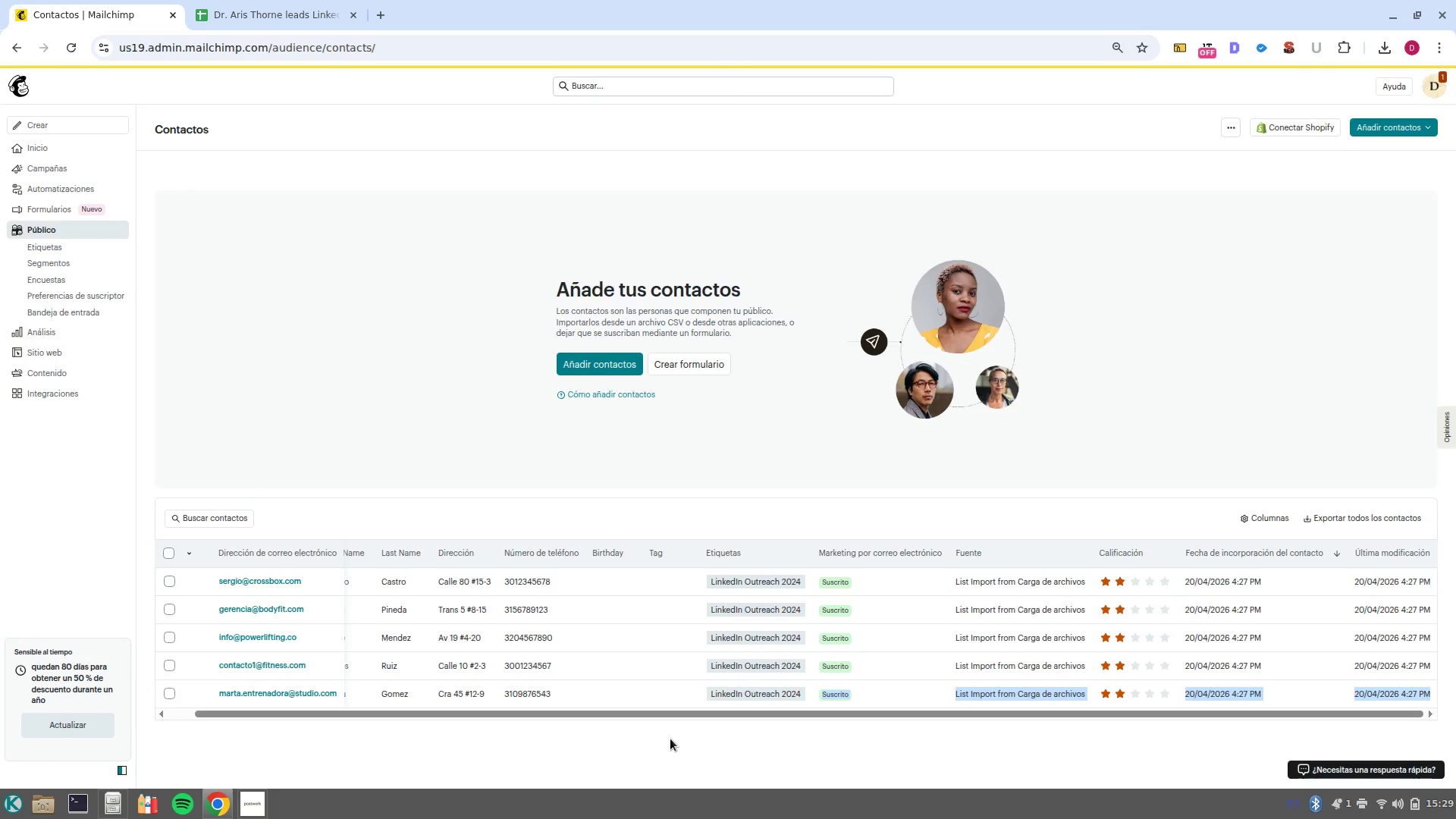 
left_click([171, 555])
 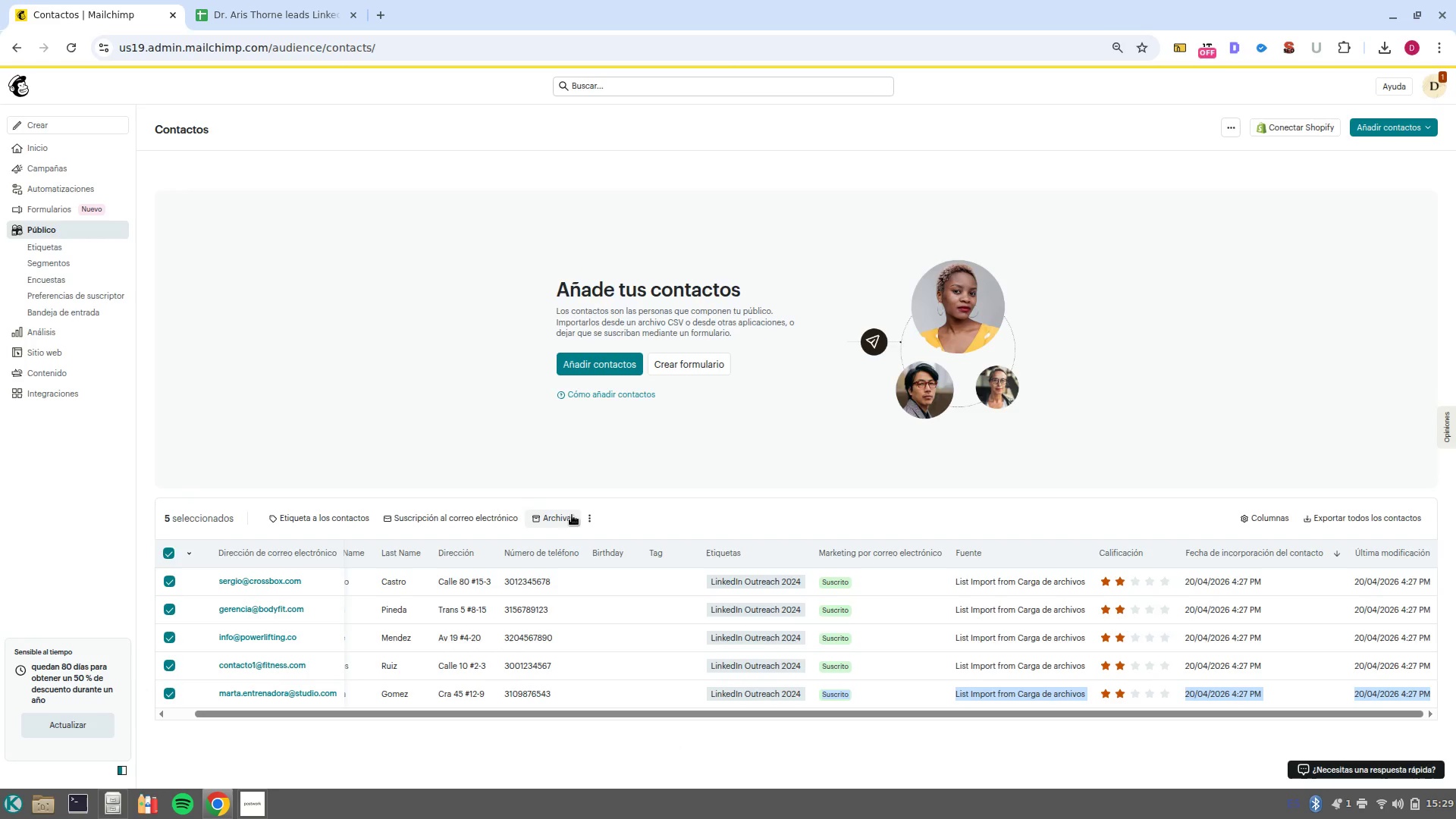 
left_click([586, 511])
 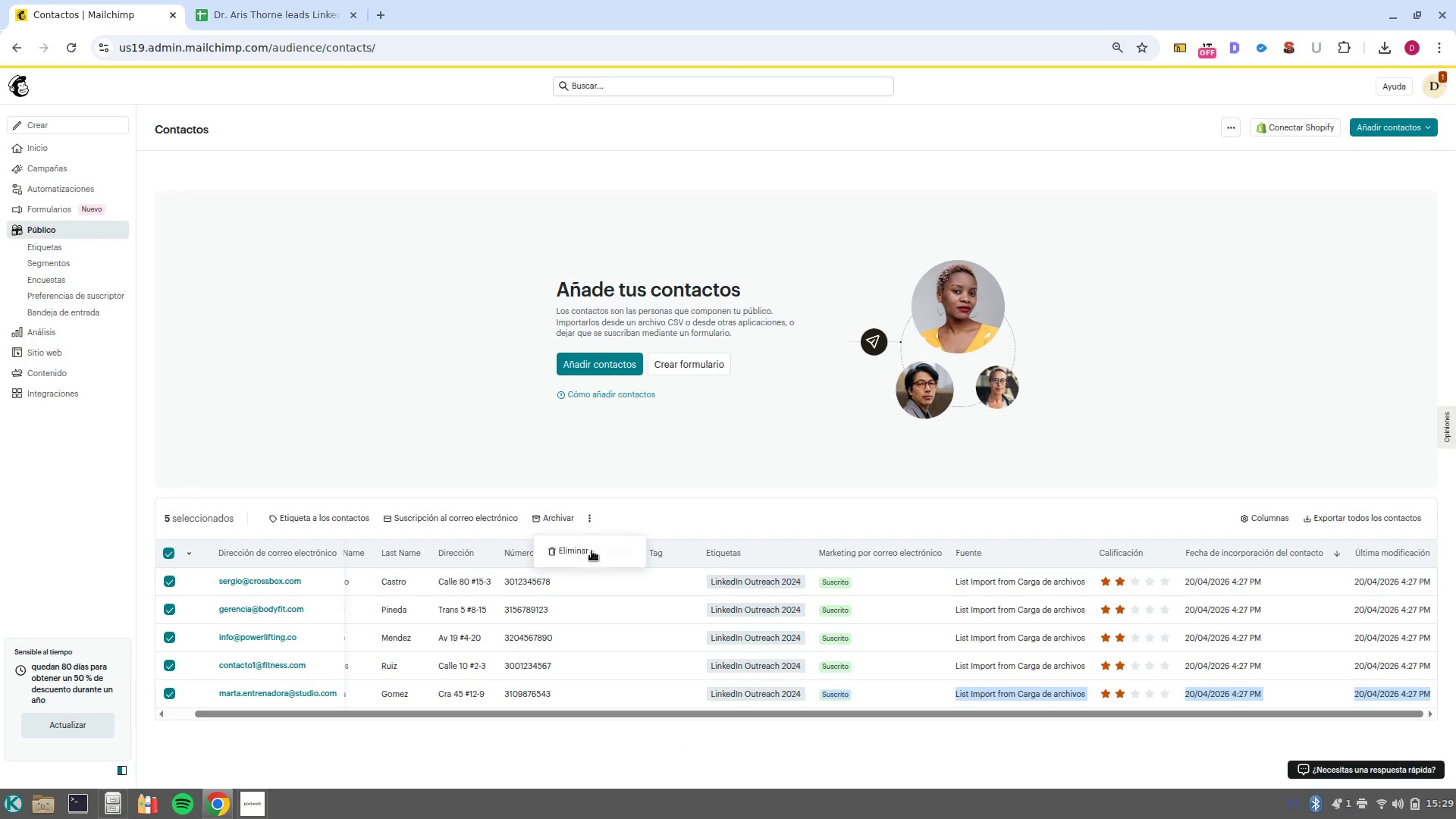 
left_click([593, 560])
 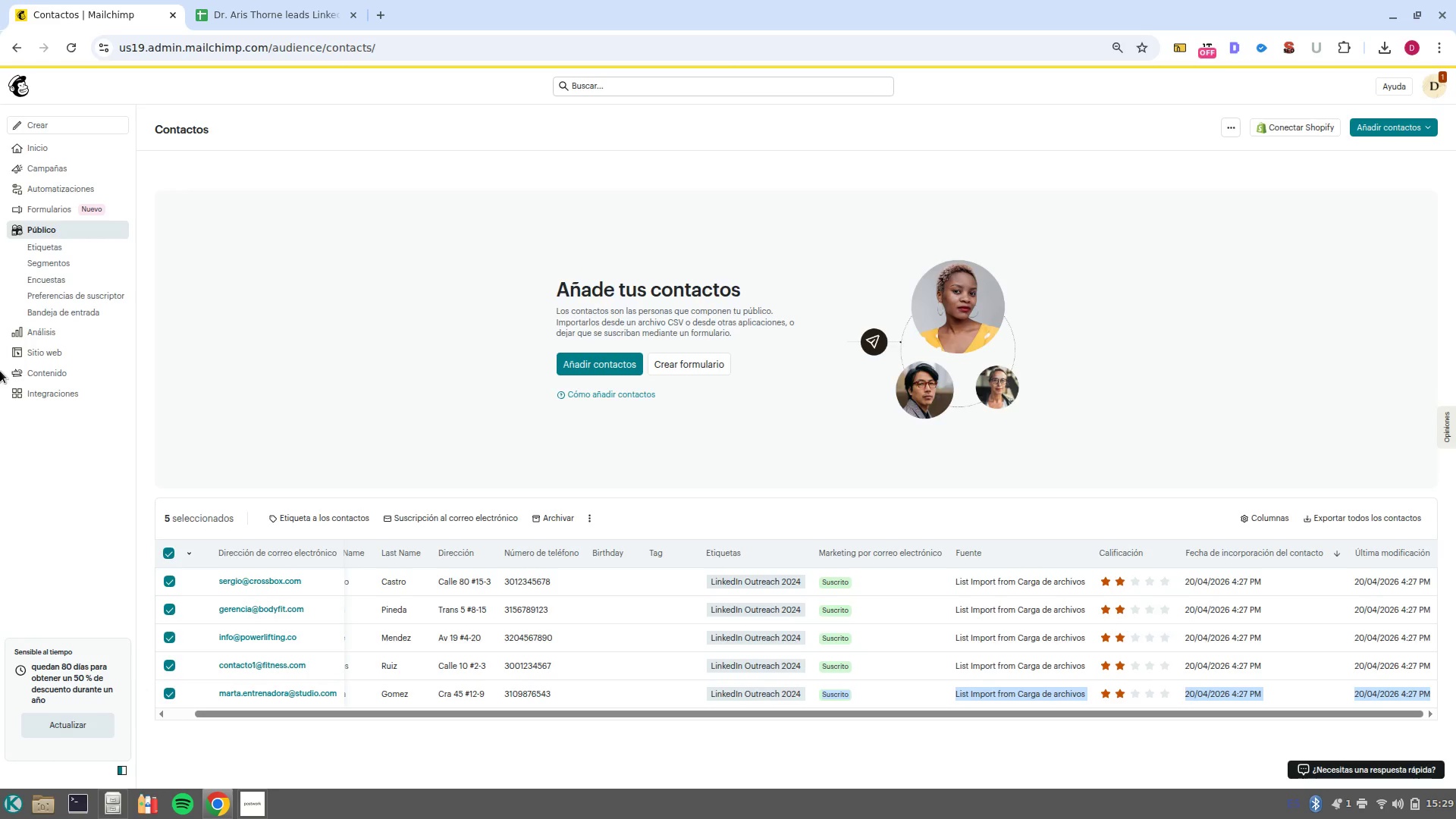 
wait(20.01)
 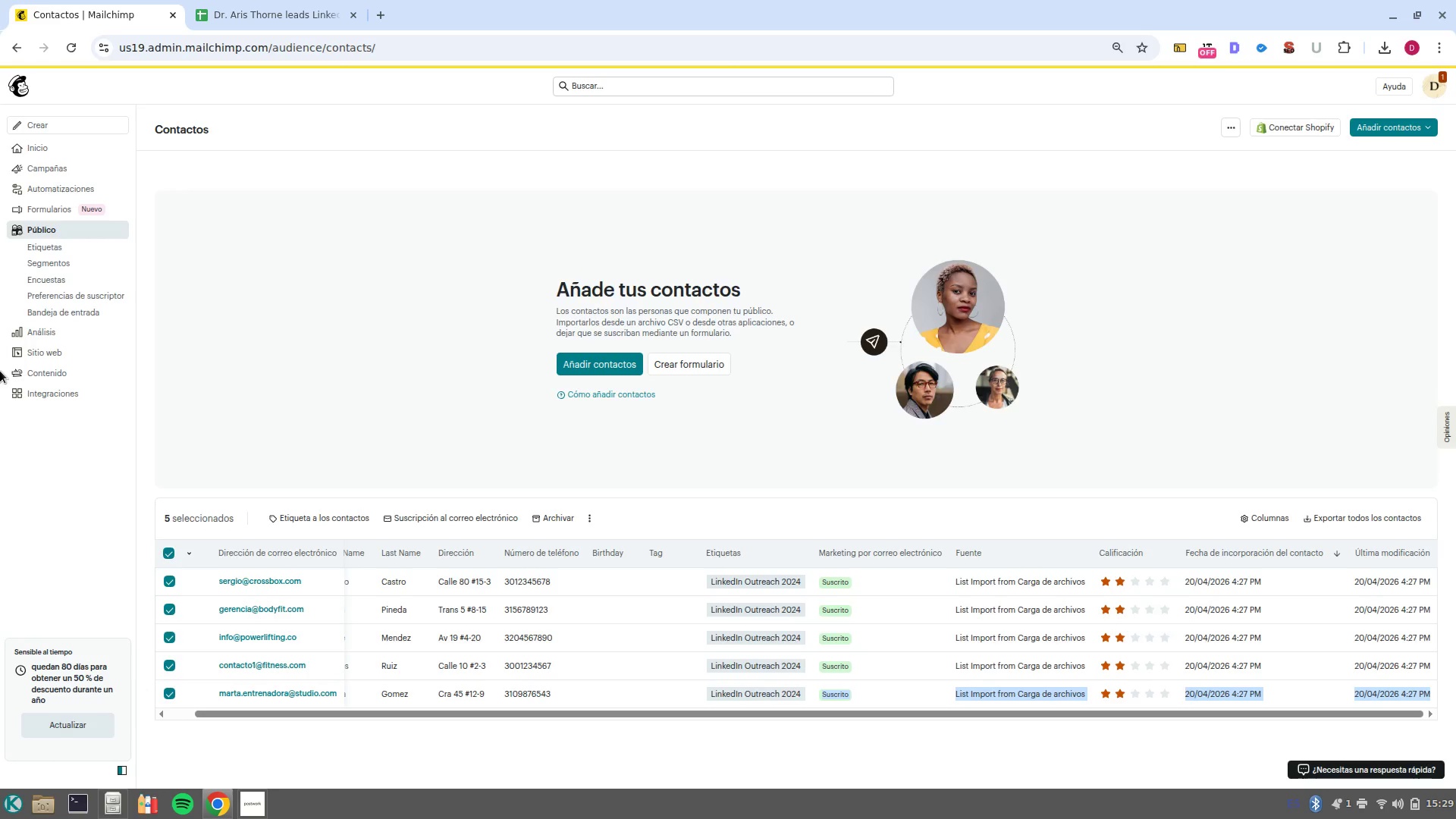 
left_click([266, 753])